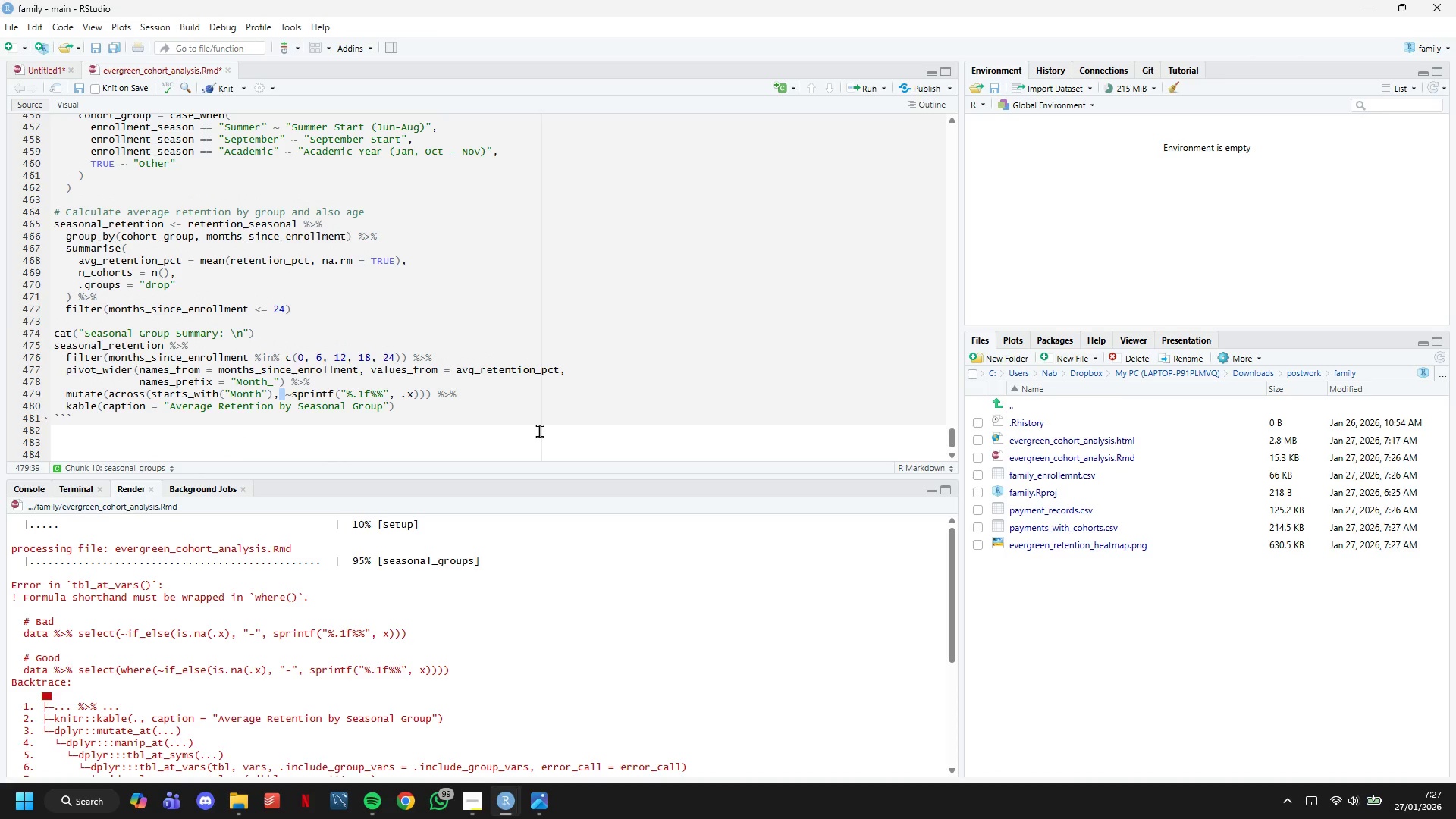 
left_click([190, 334])
 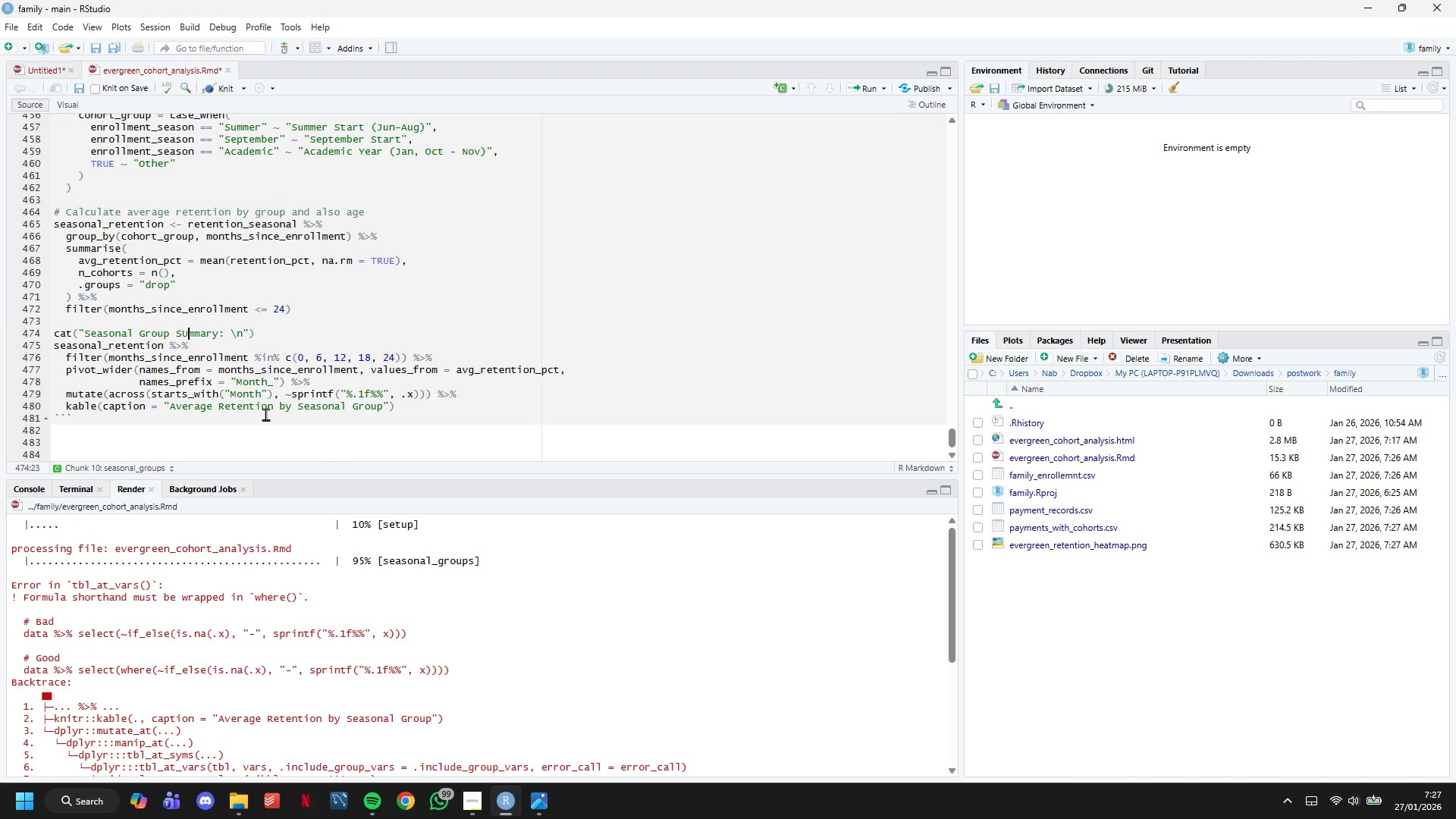 
key(Backspace)
 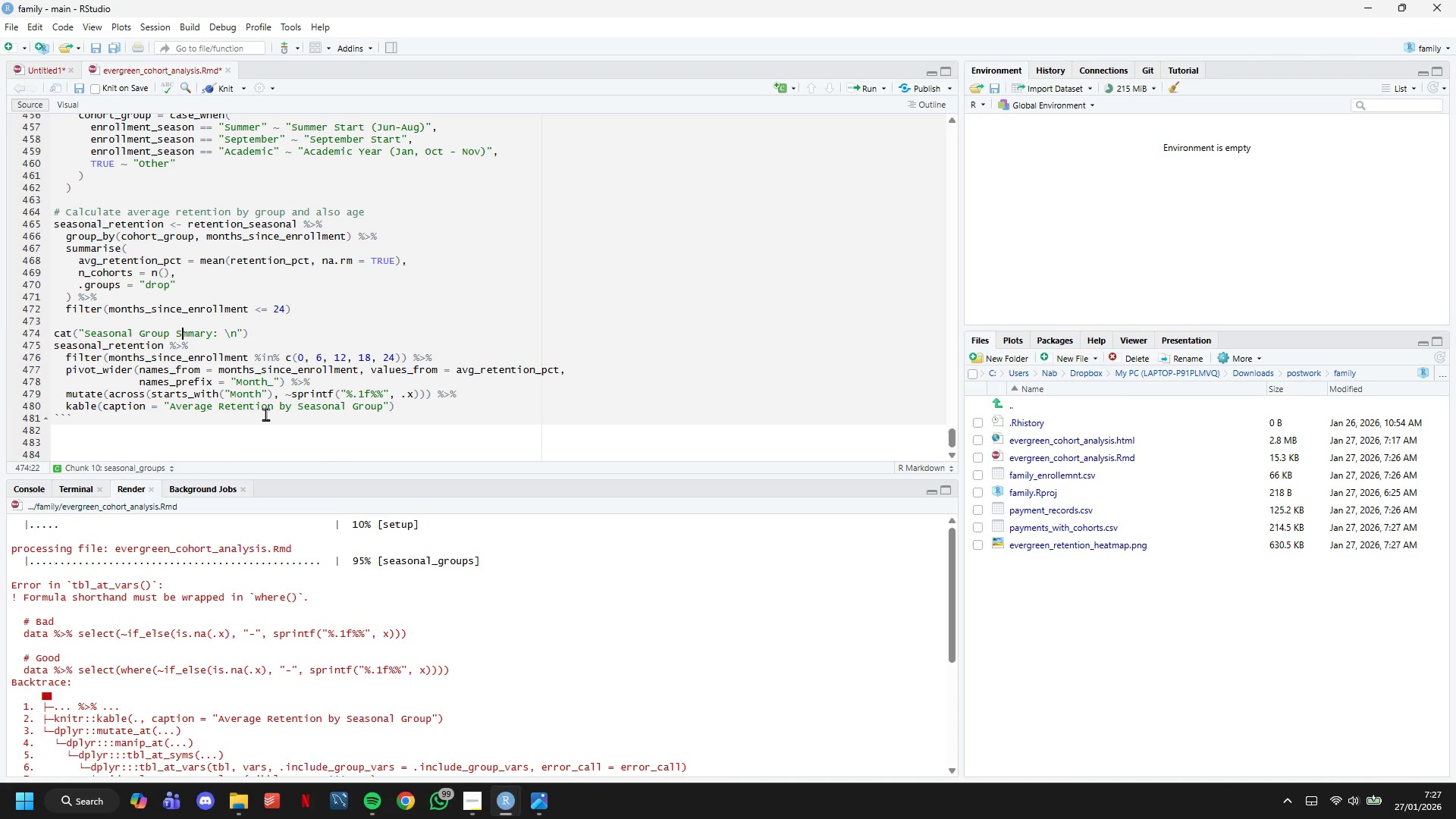 
key(U)
 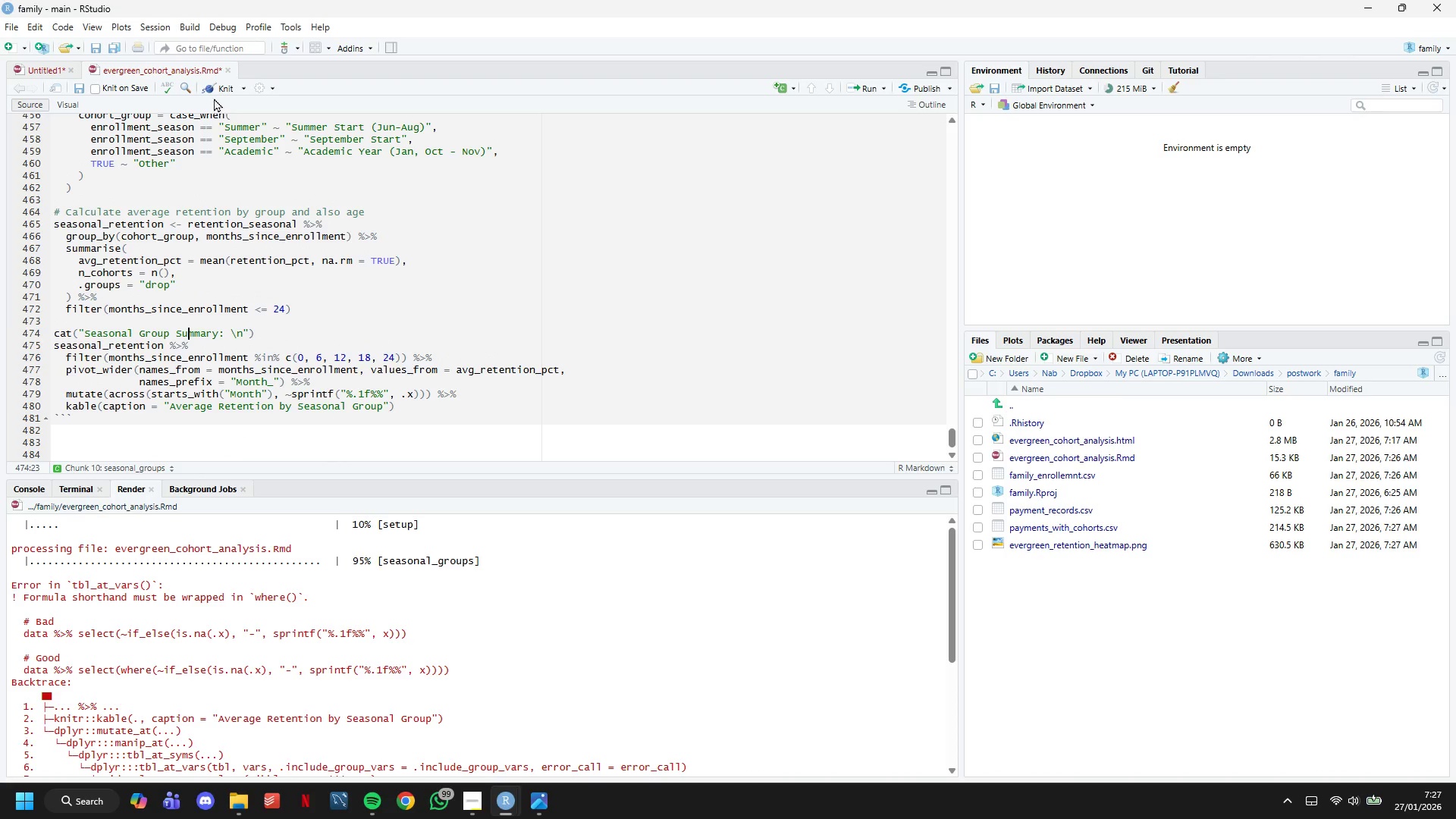 
left_click([216, 89])
 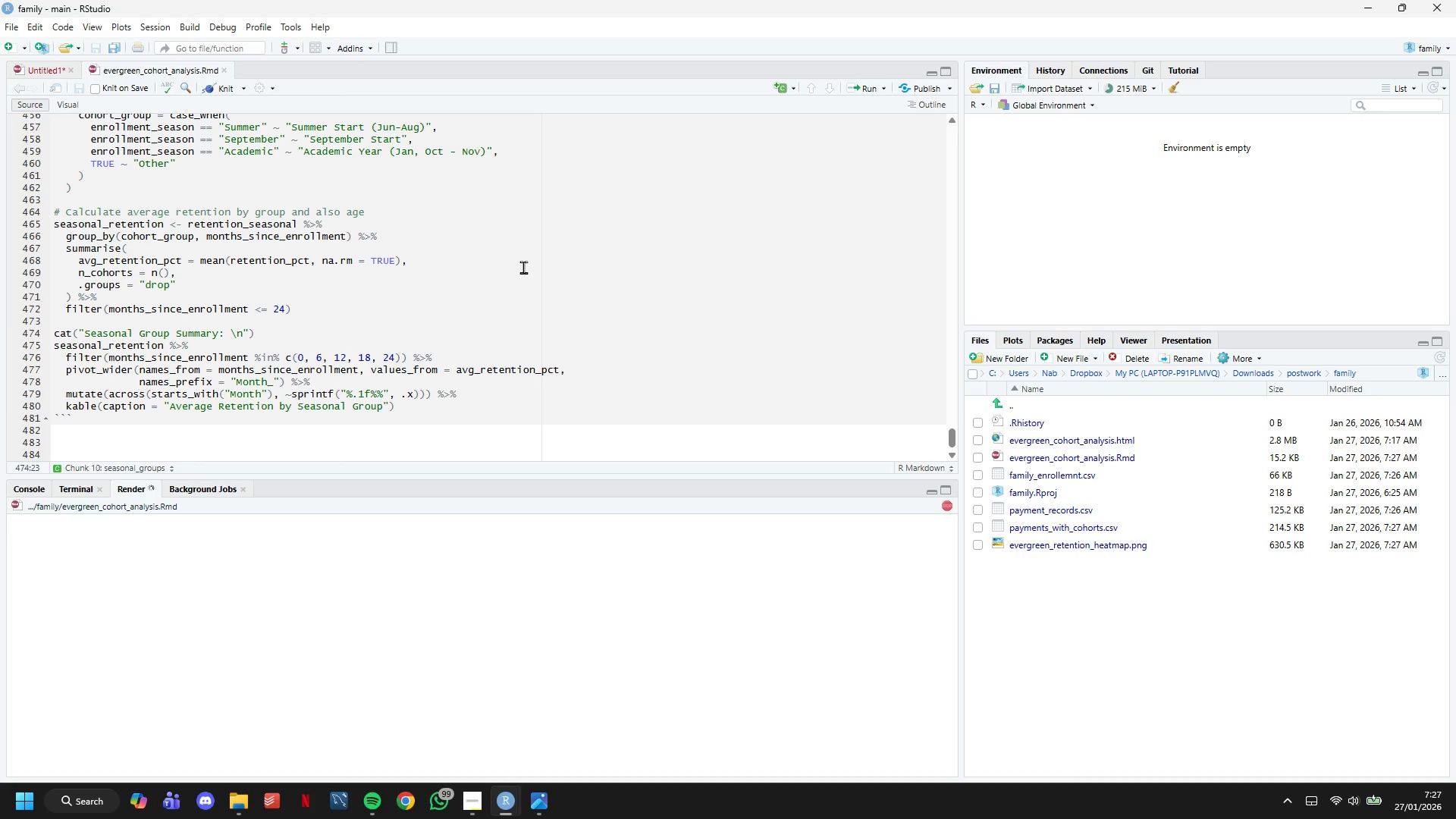 
scroll: coordinate [523, 267], scroll_direction: down, amount: 4.0
 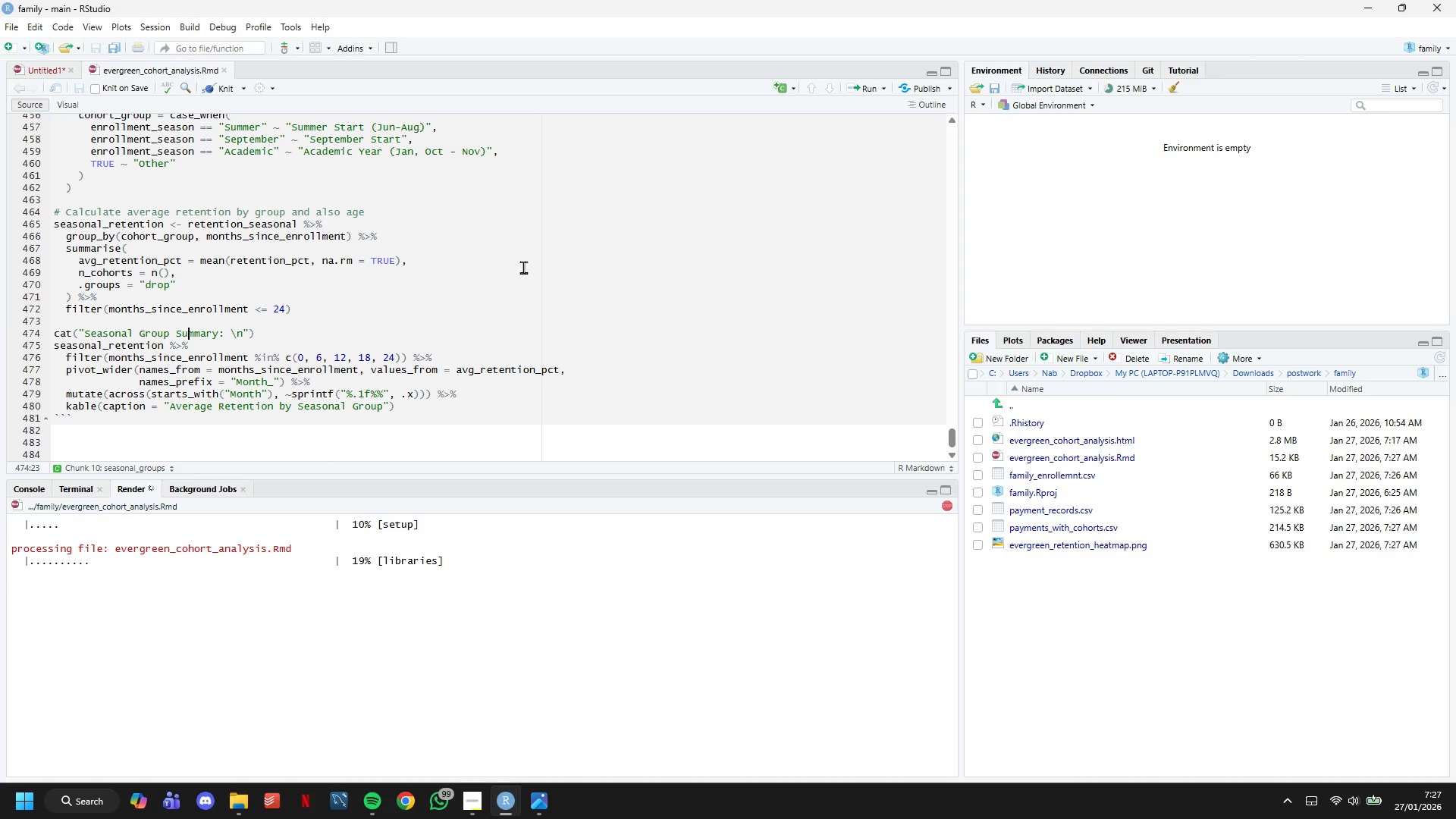 
scroll: coordinate [522, 311], scroll_direction: up, amount: 12.0
 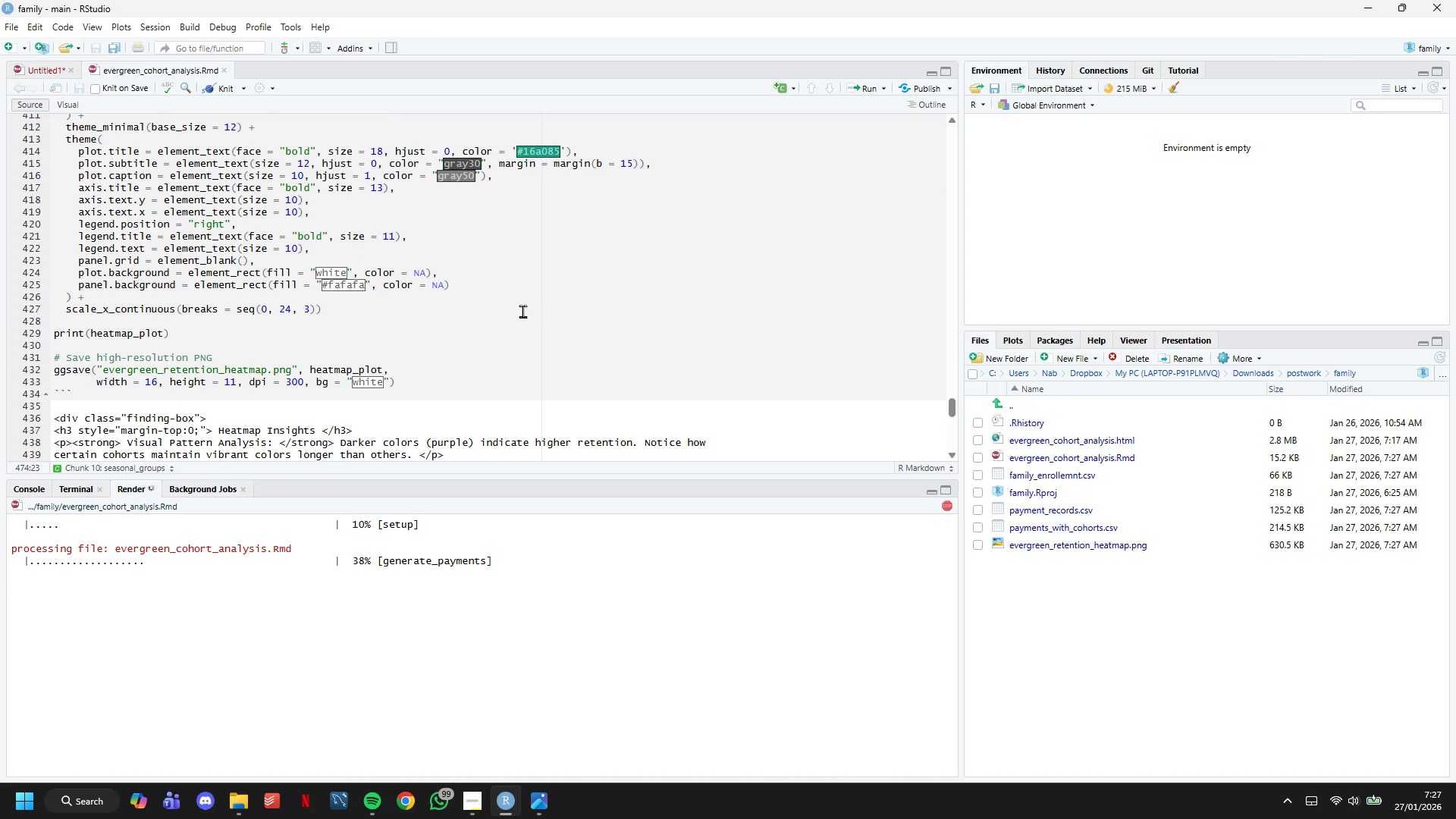 
scroll: coordinate [522, 316], scroll_direction: down, amount: 15.0
 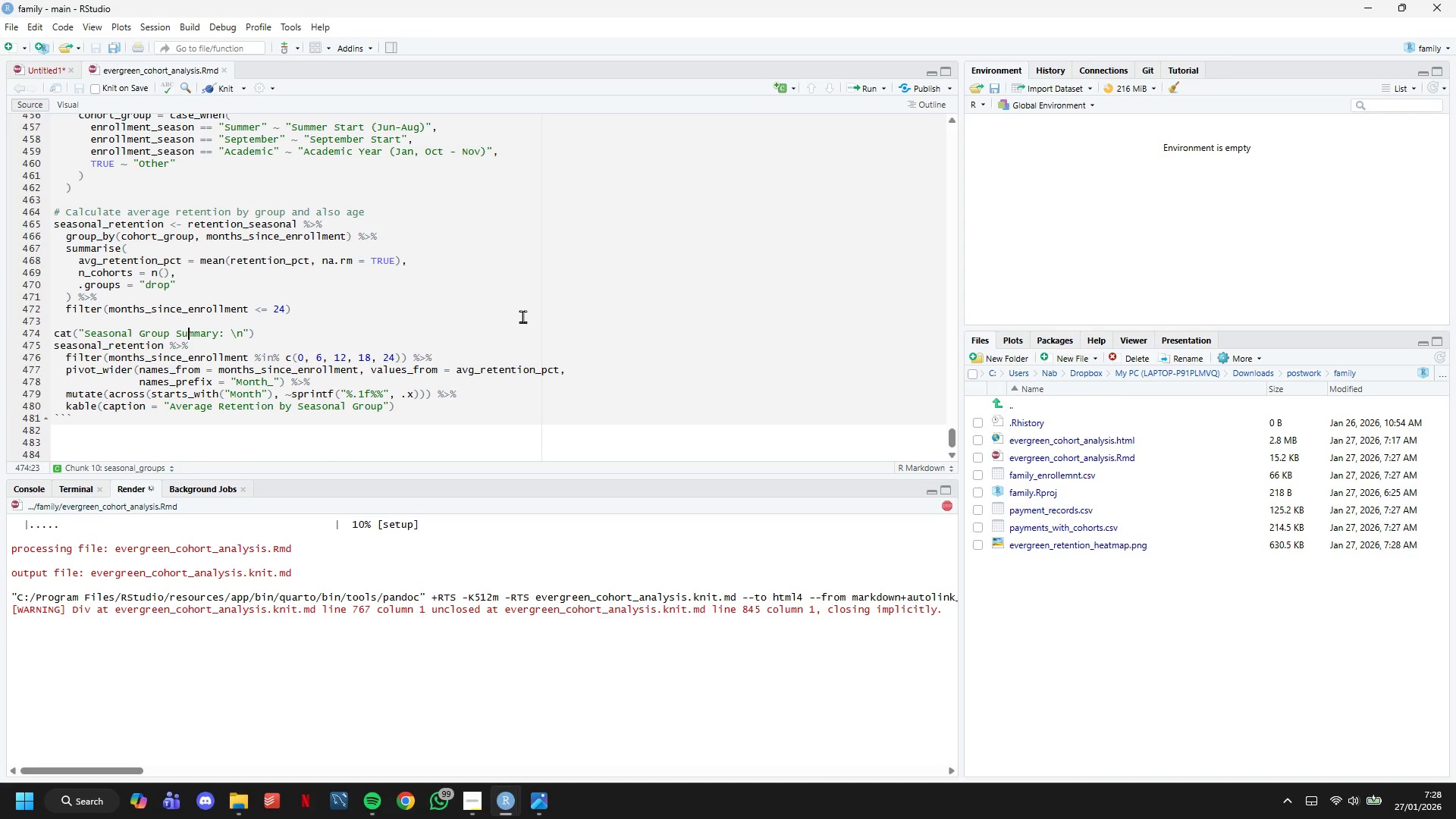 
wait(15.78)
 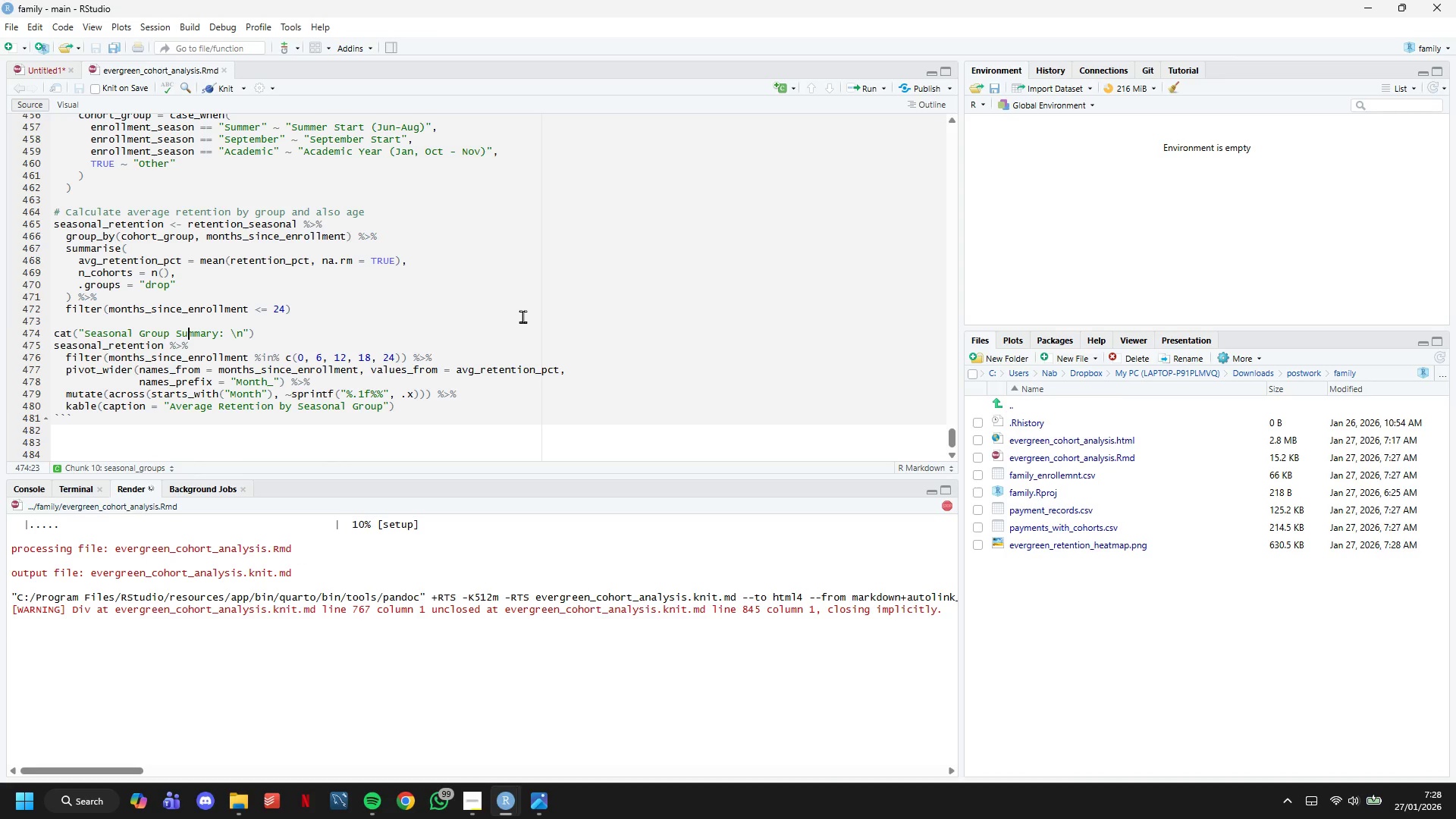 
left_click([381, 267])
 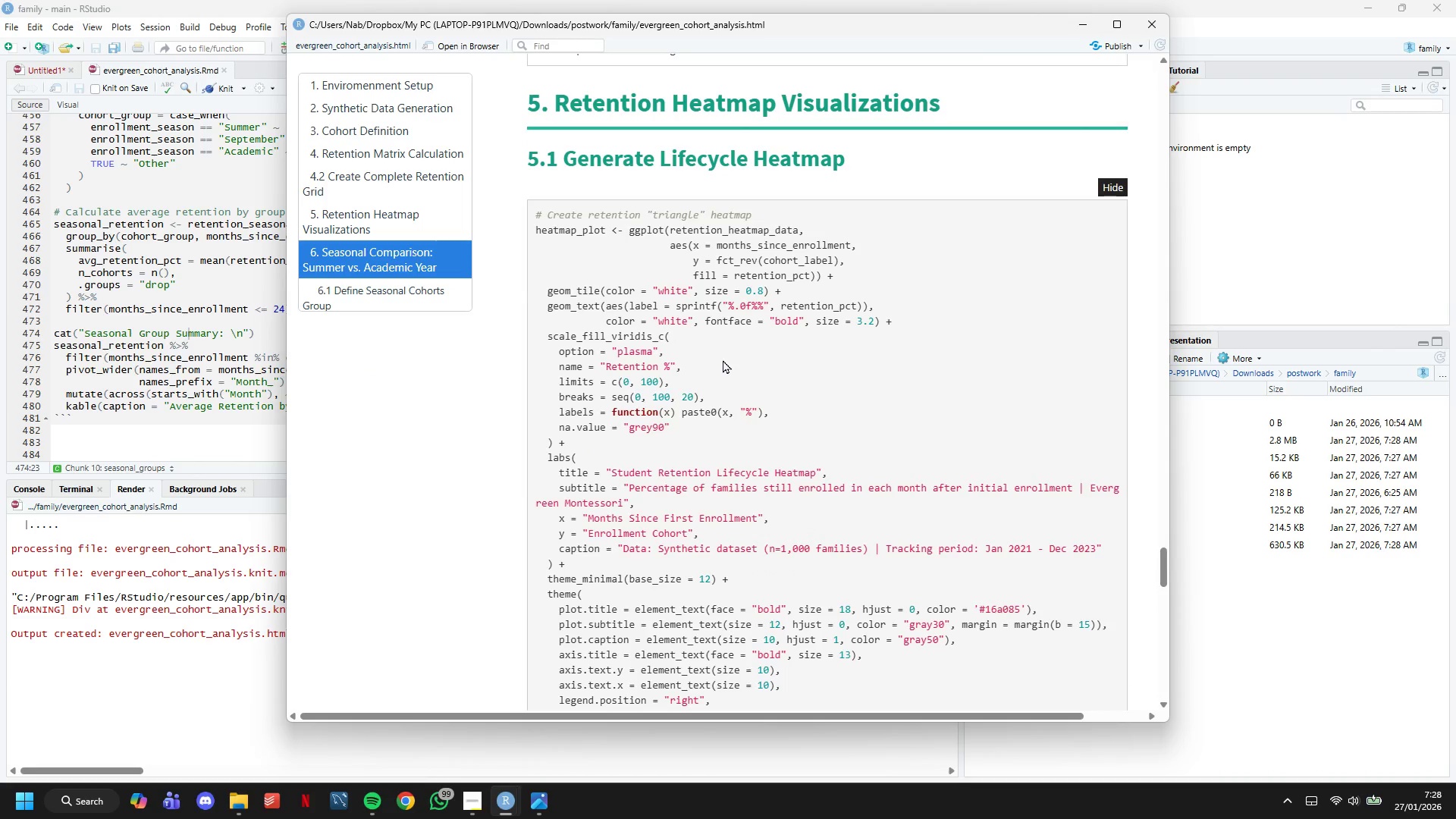 
scroll: coordinate [723, 359], scroll_direction: down, amount: 16.0
 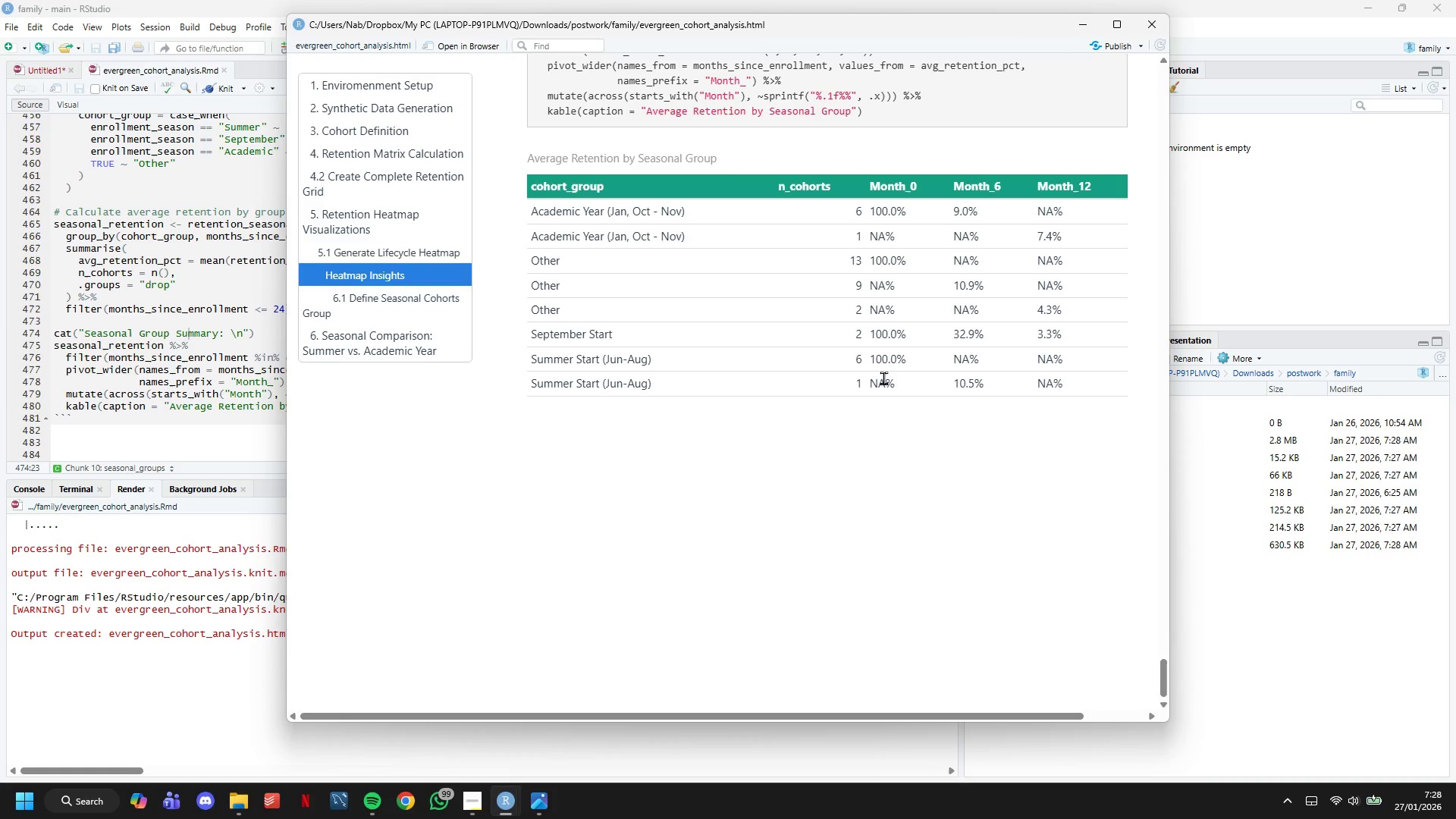 
double_click([883, 378])
 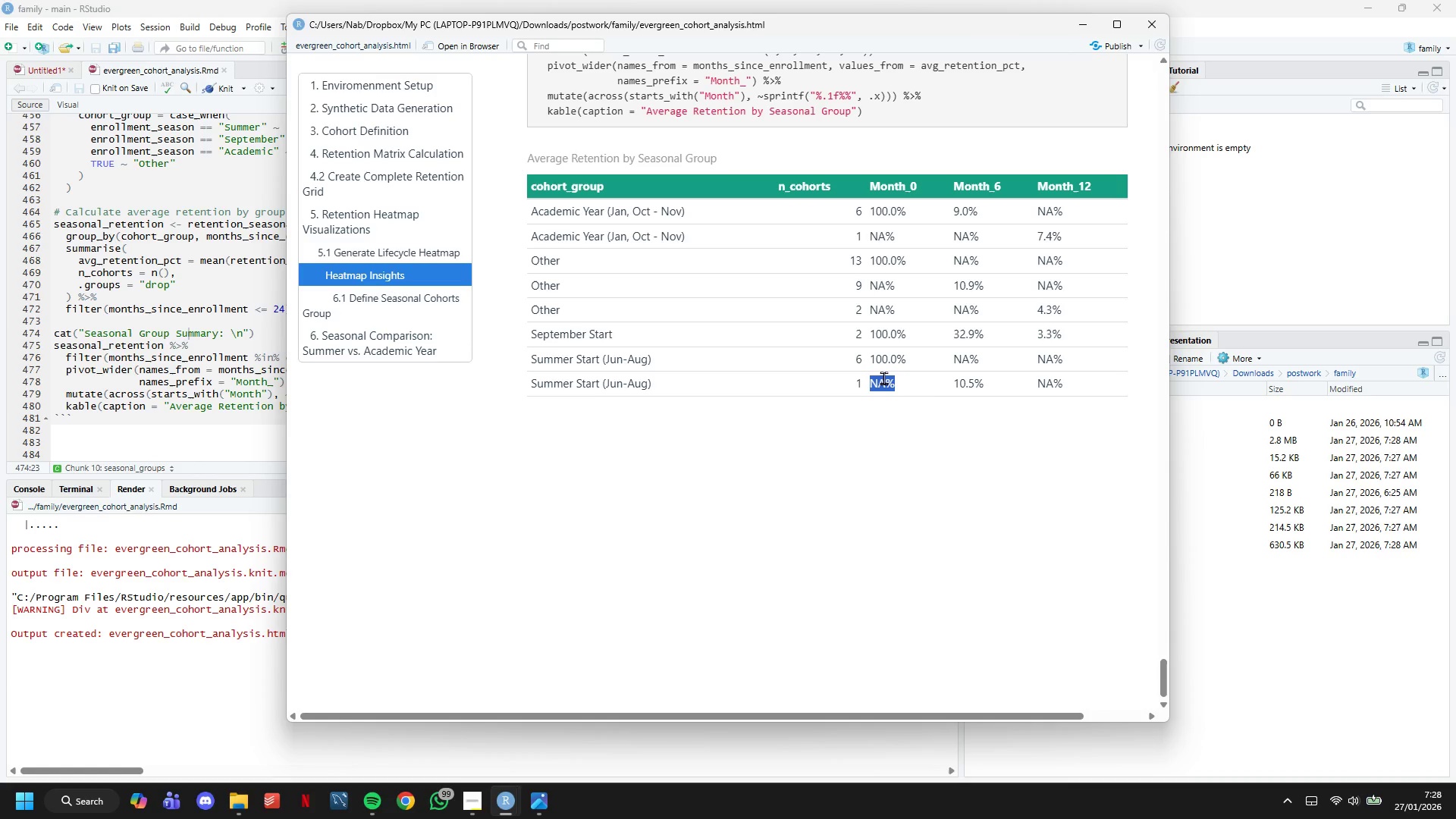 
triple_click([883, 378])
 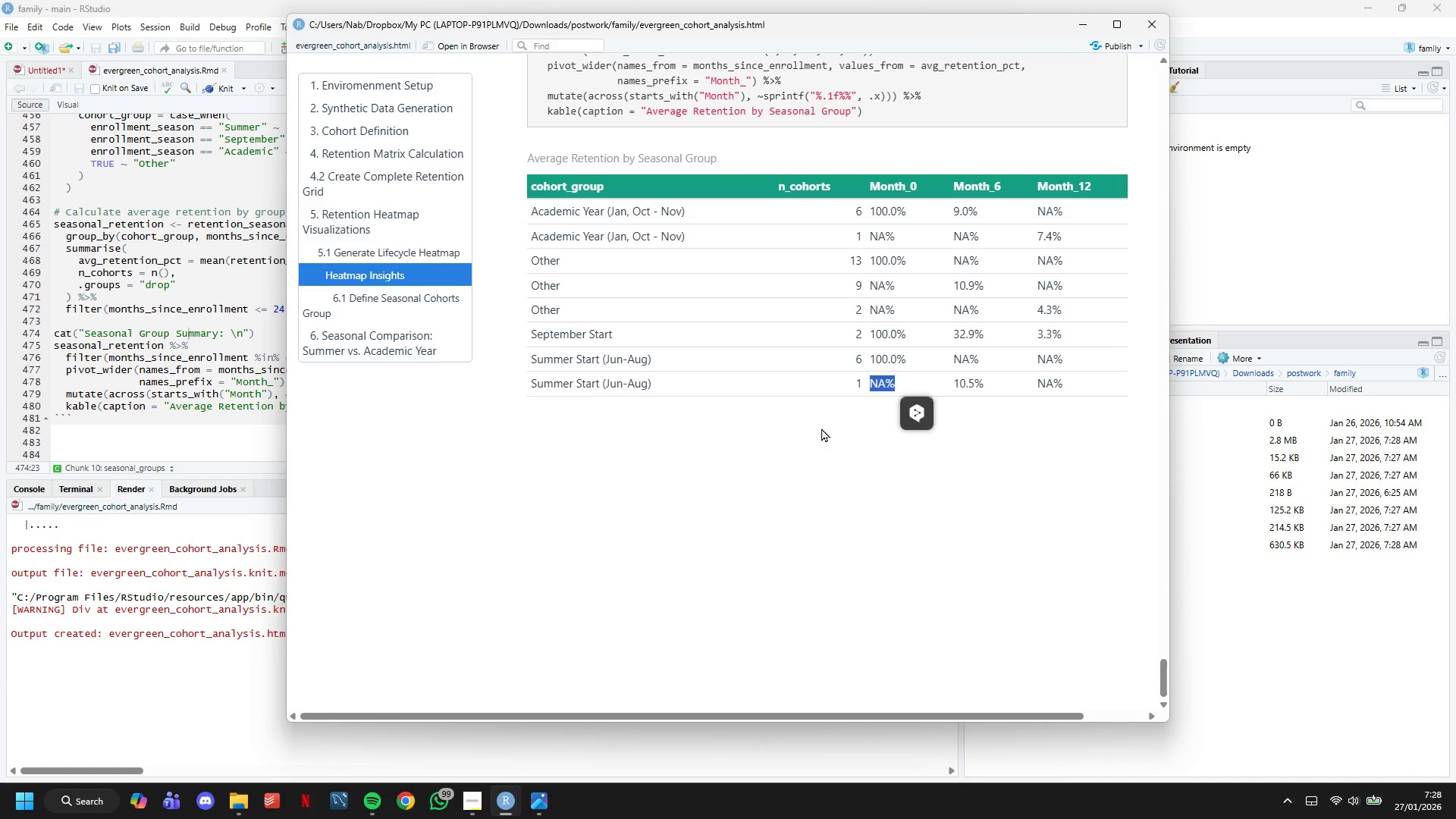 
left_click([802, 472])
 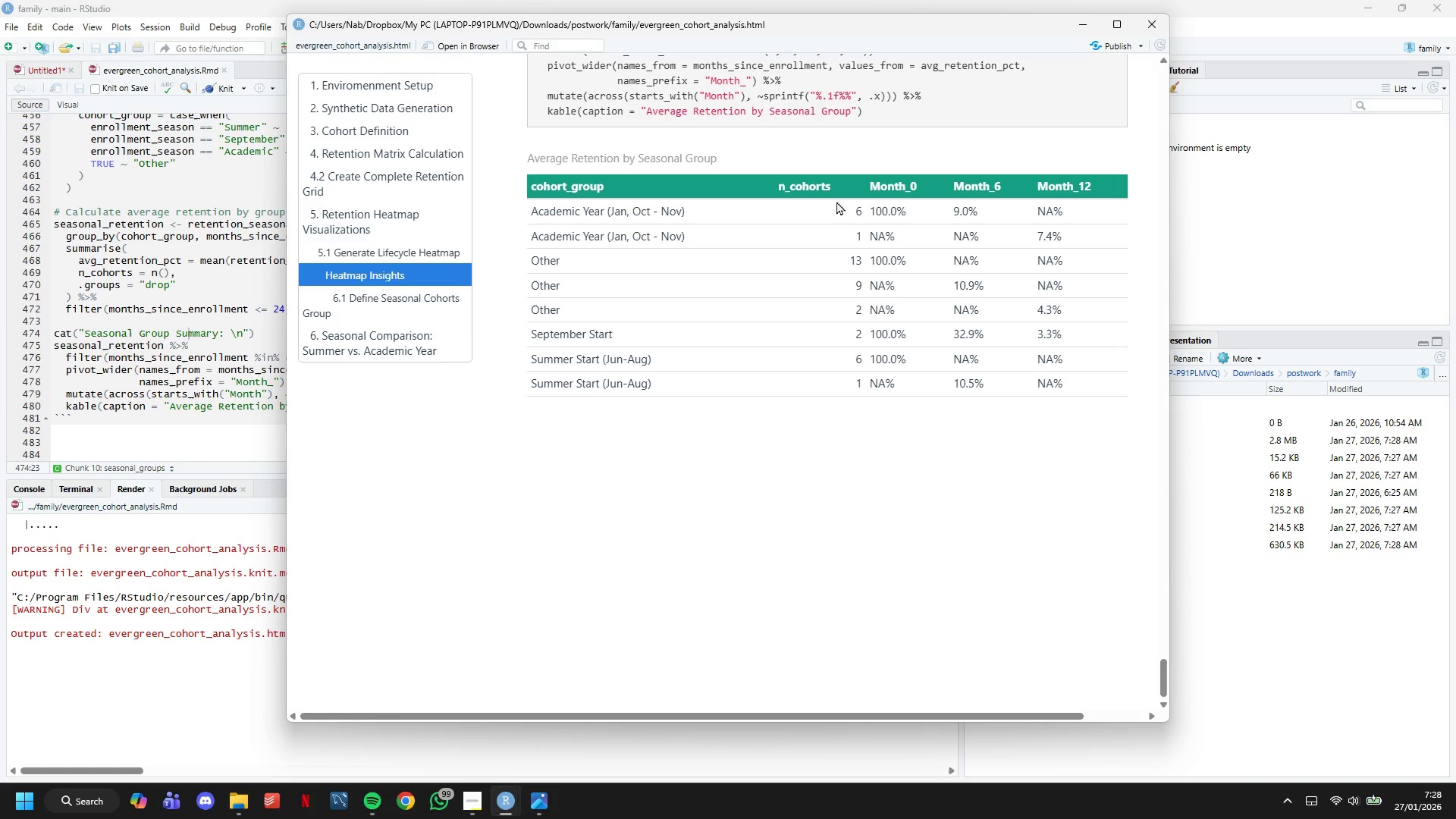 
scroll: coordinate [1023, 349], scroll_direction: up, amount: 1.0
 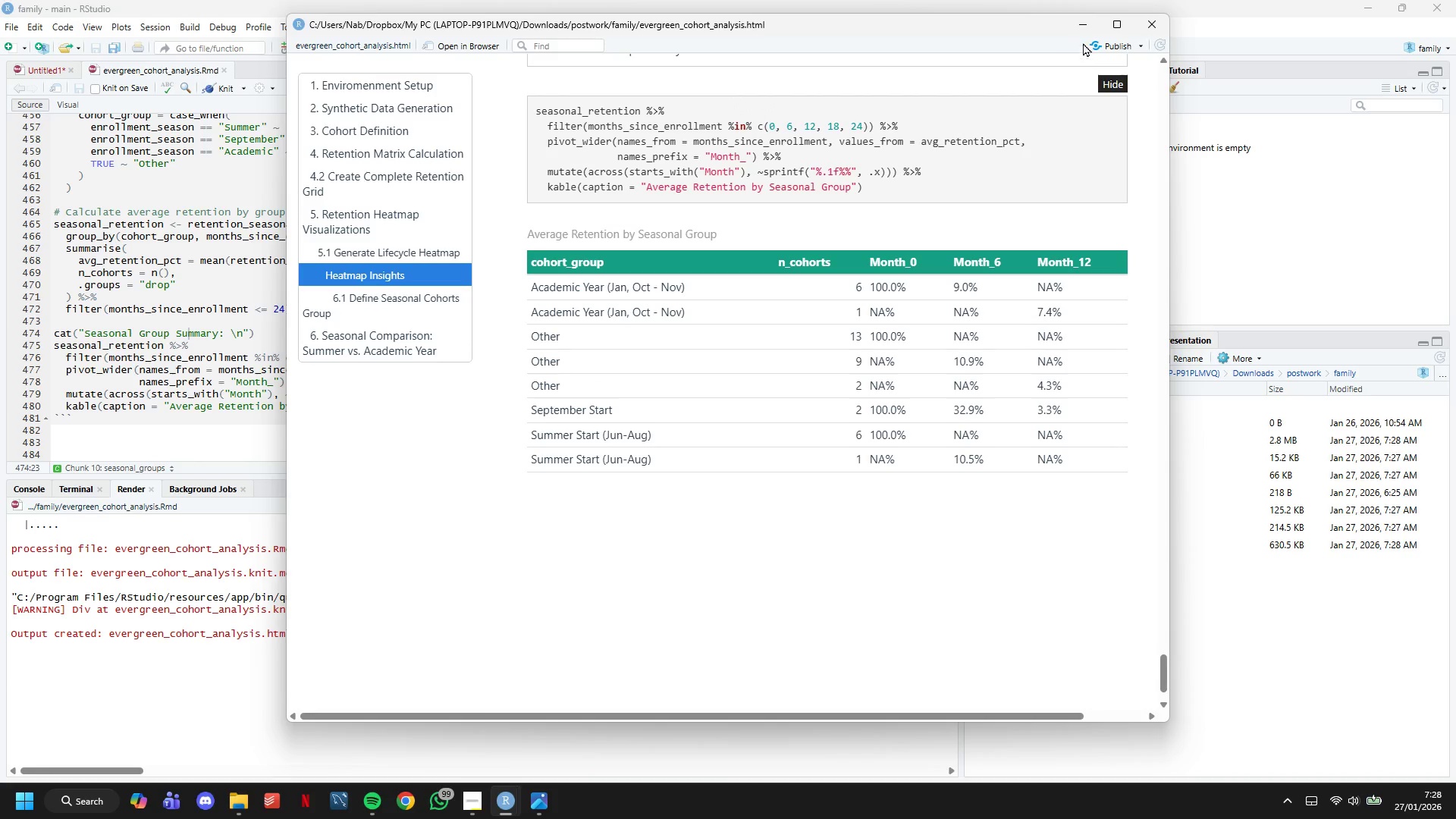 
wait(5.48)
 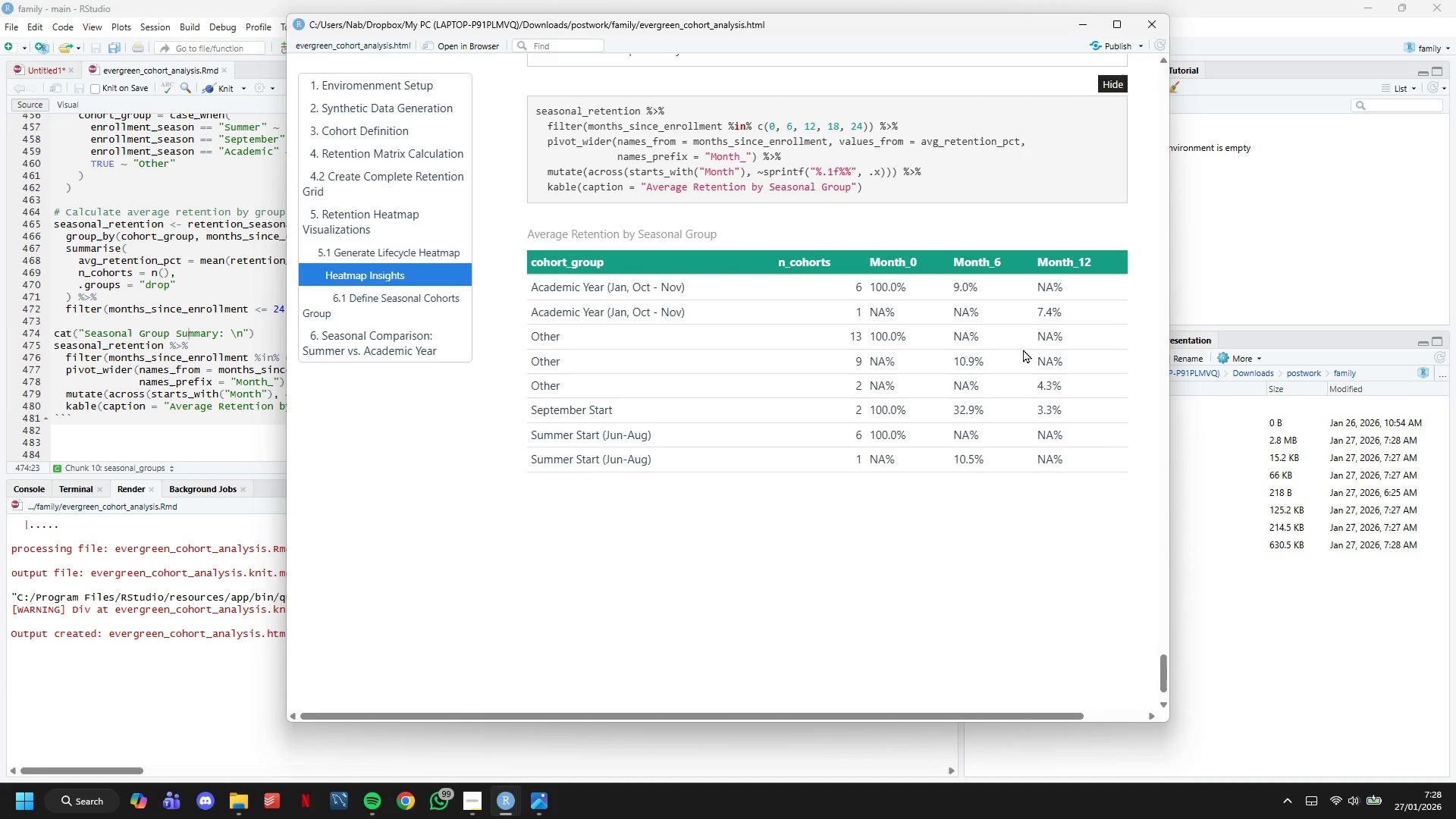 
left_click([1084, 27])
 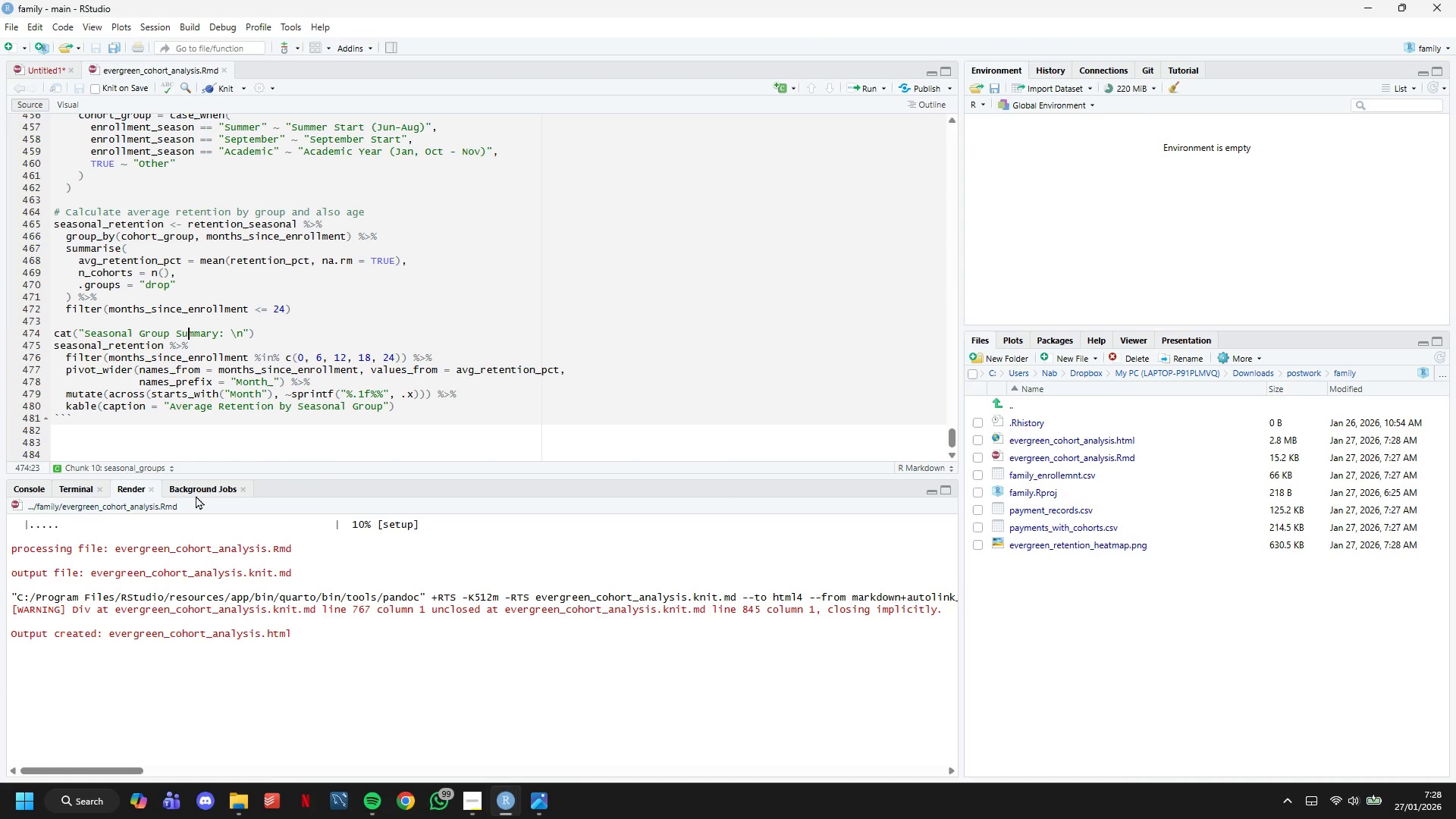 
scroll: coordinate [206, 471], scroll_direction: down, amount: 4.0
 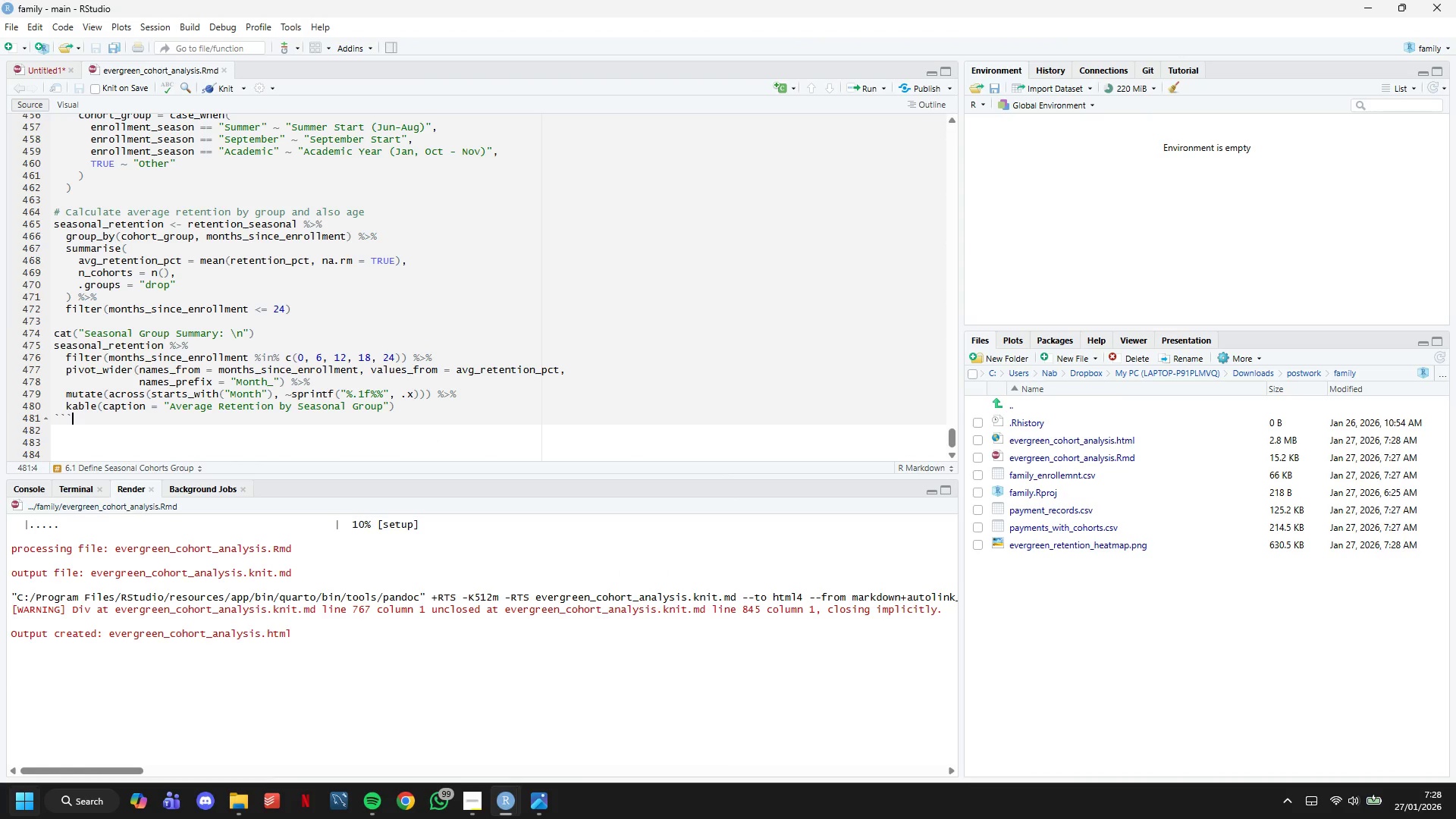 
key(Enter)
 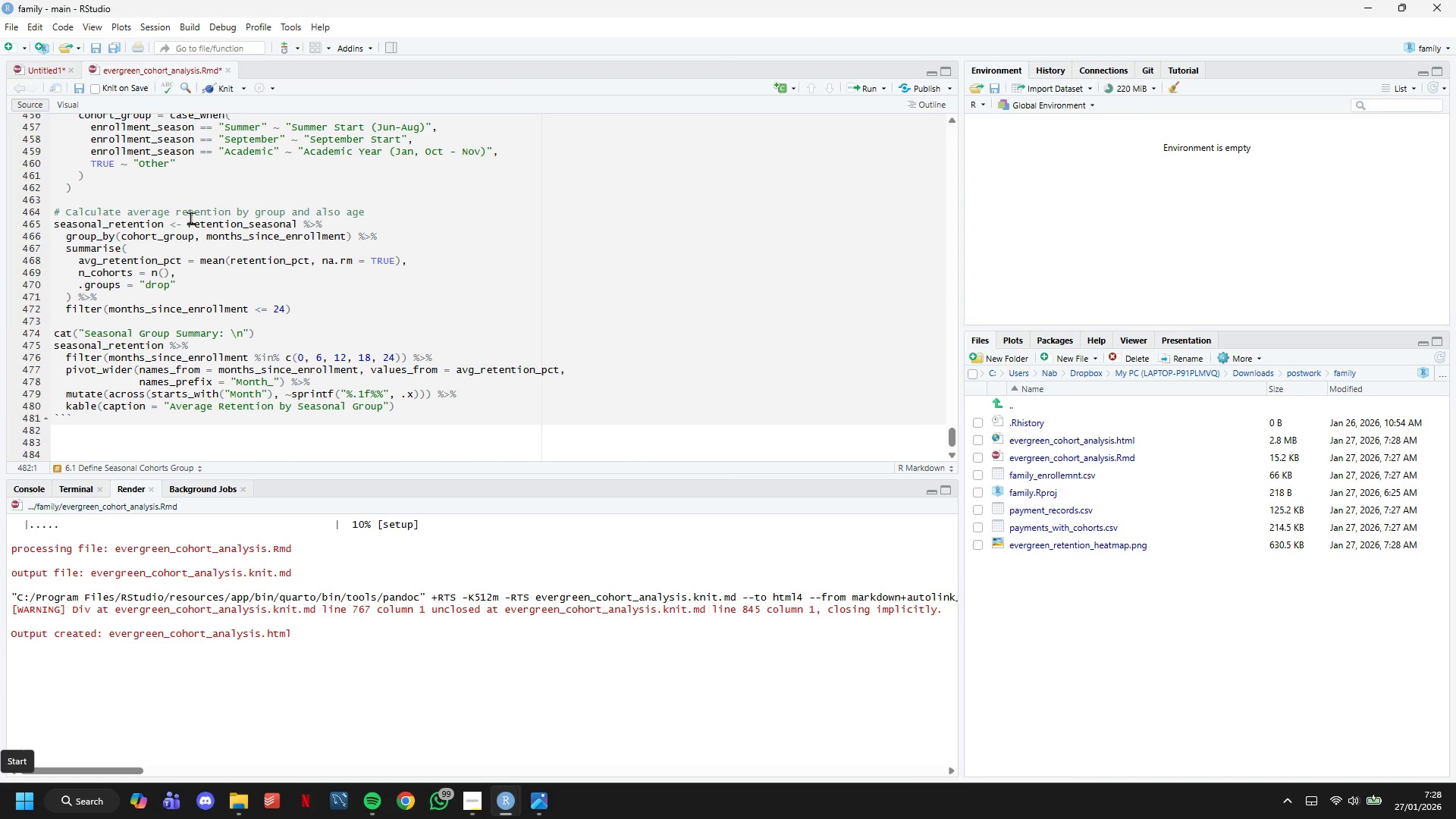 
scroll: coordinate [336, 264], scroll_direction: up, amount: 7.0
 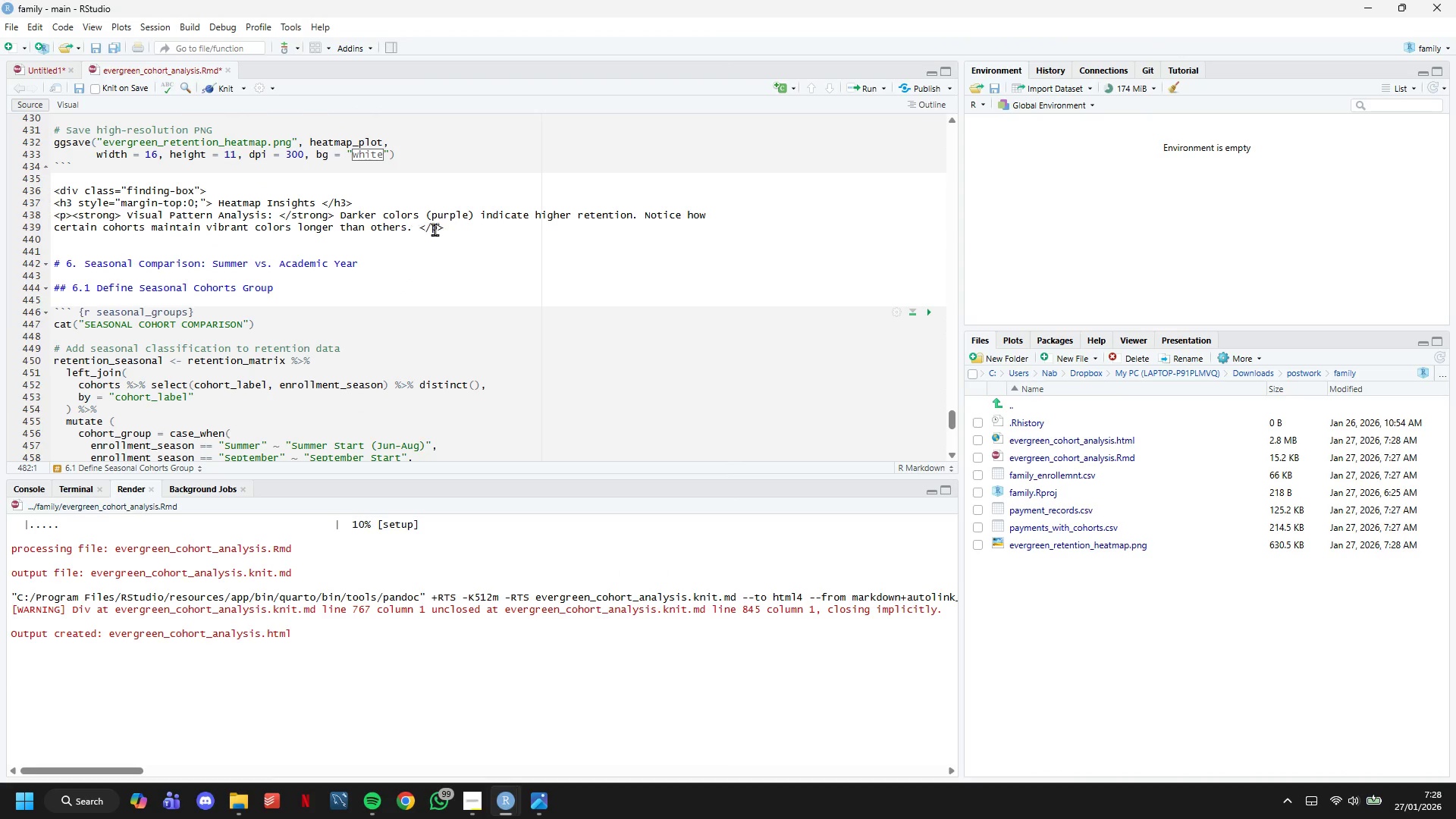 
left_click_drag(start_coordinate=[447, 228], to_coordinate=[0, 177])
 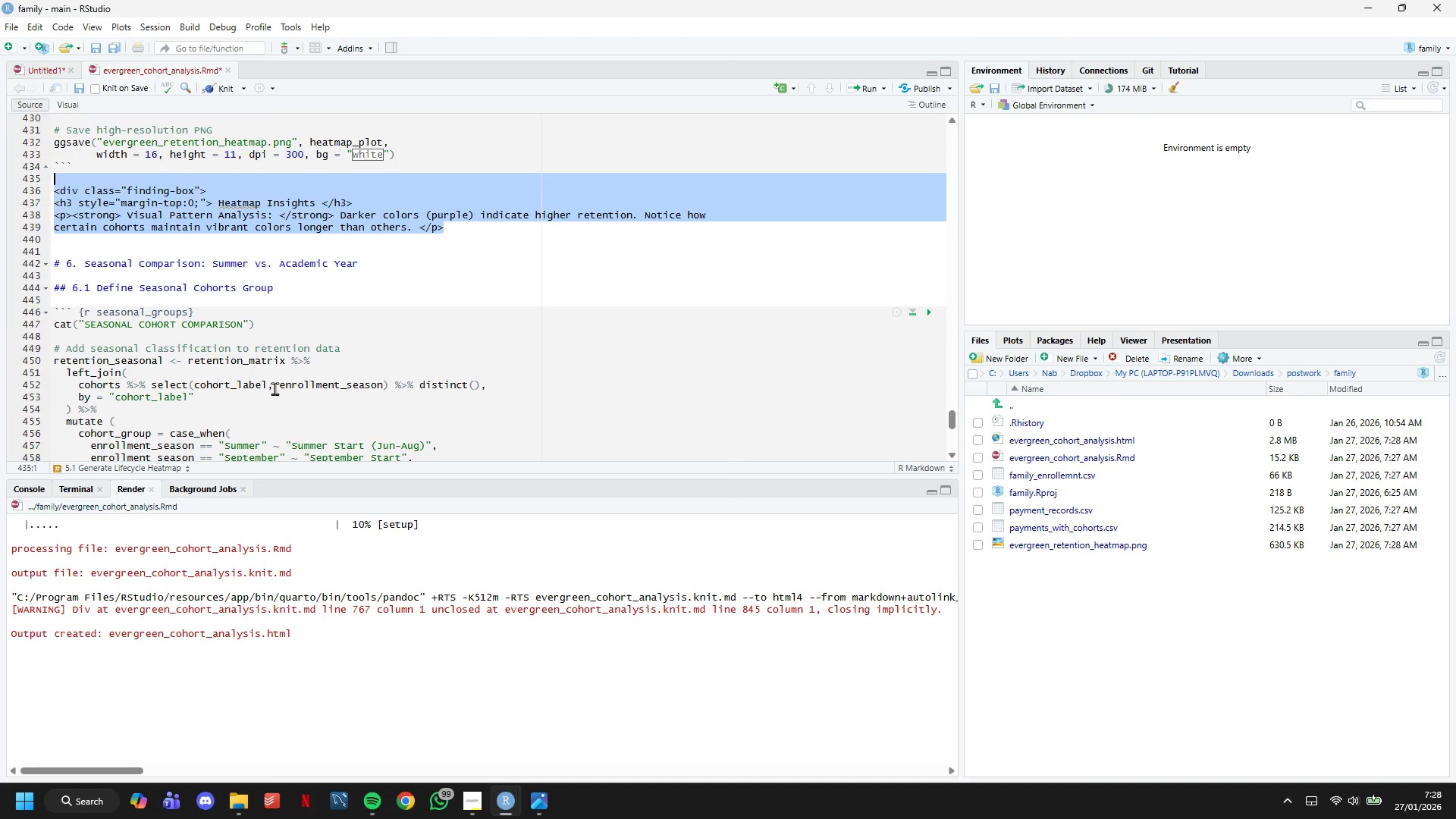 
key(Control+C)
 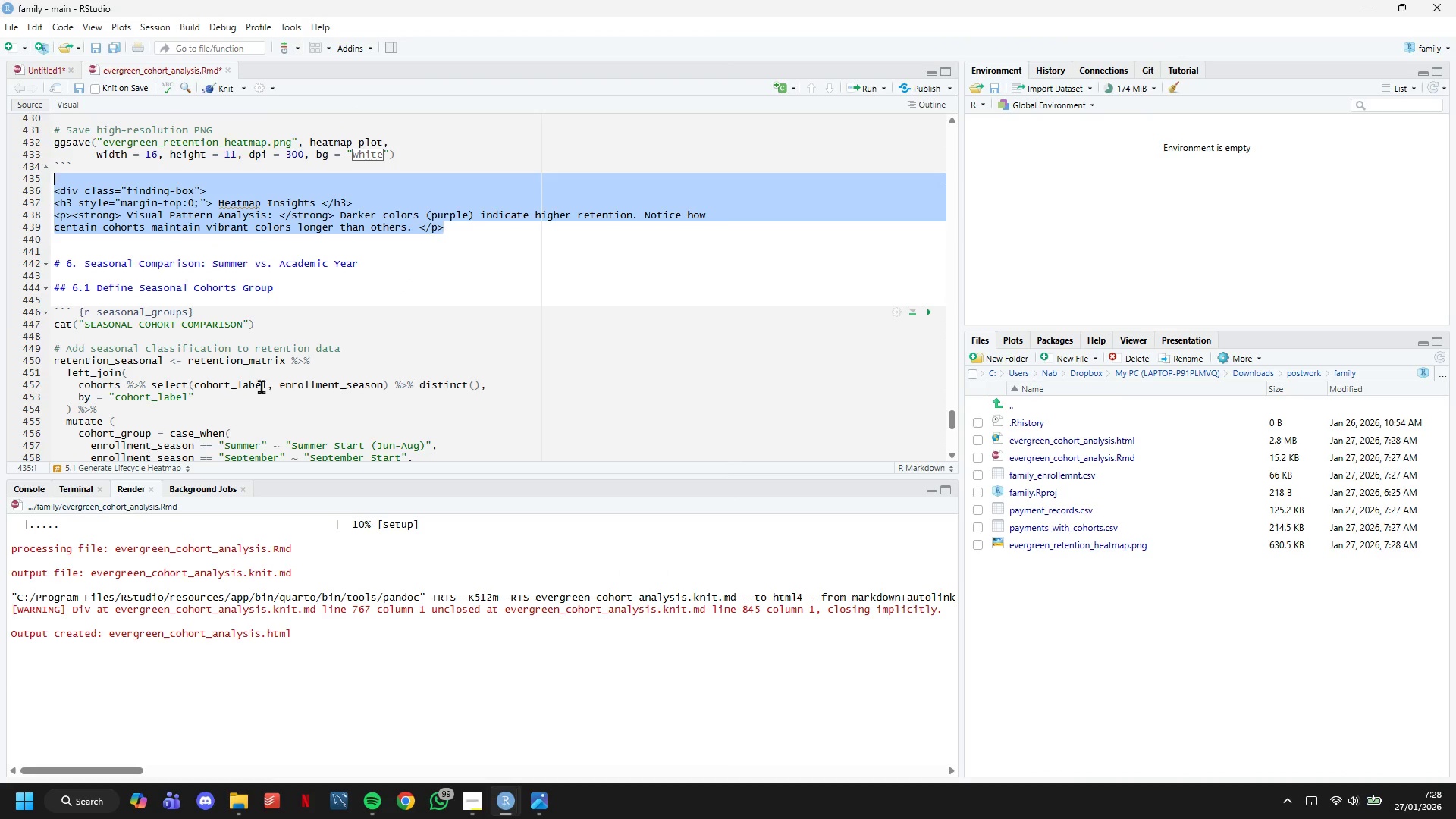 
scroll: coordinate [167, 335], scroll_direction: down, amount: 13.0
 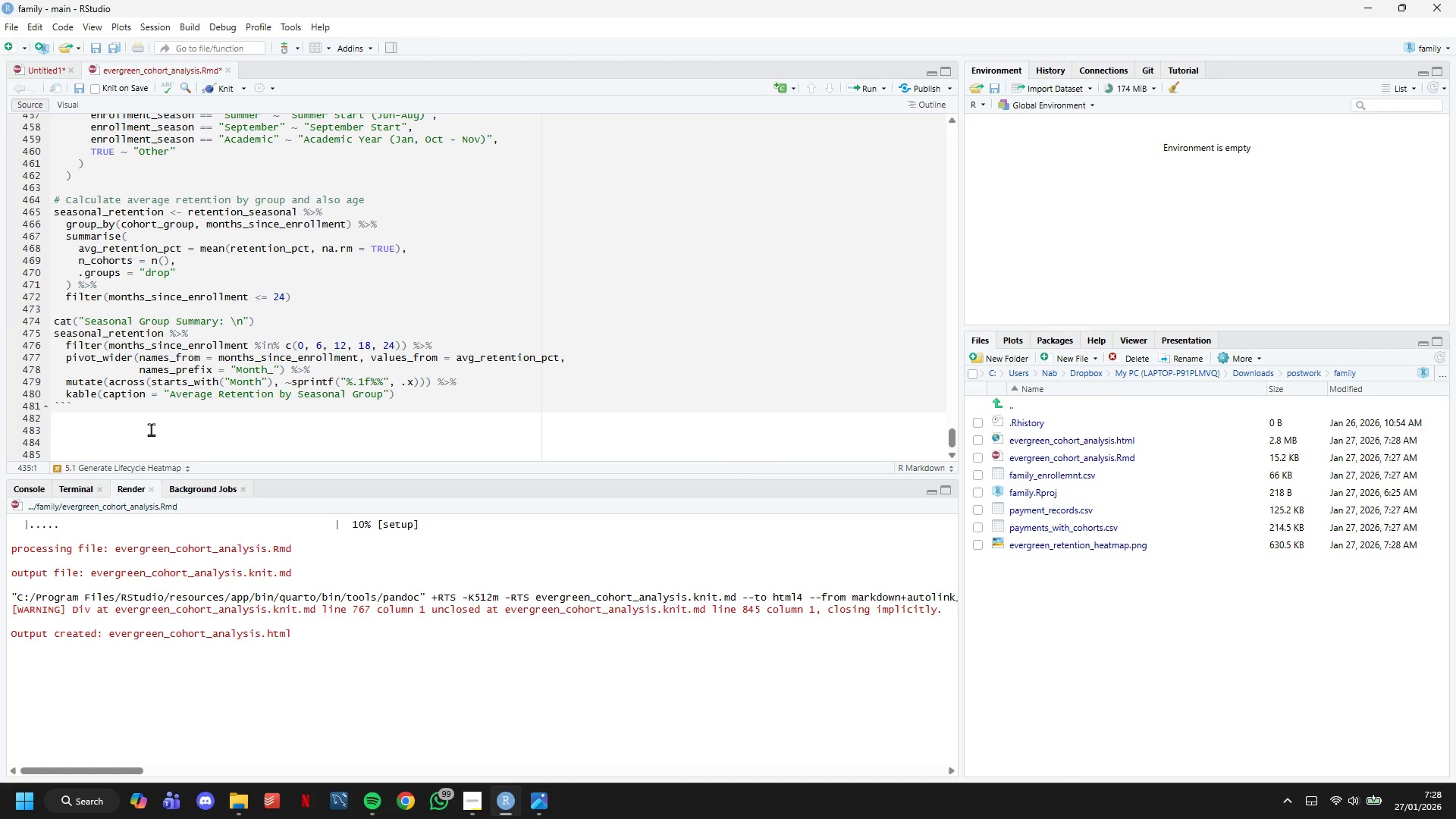 
key(Control+V)
 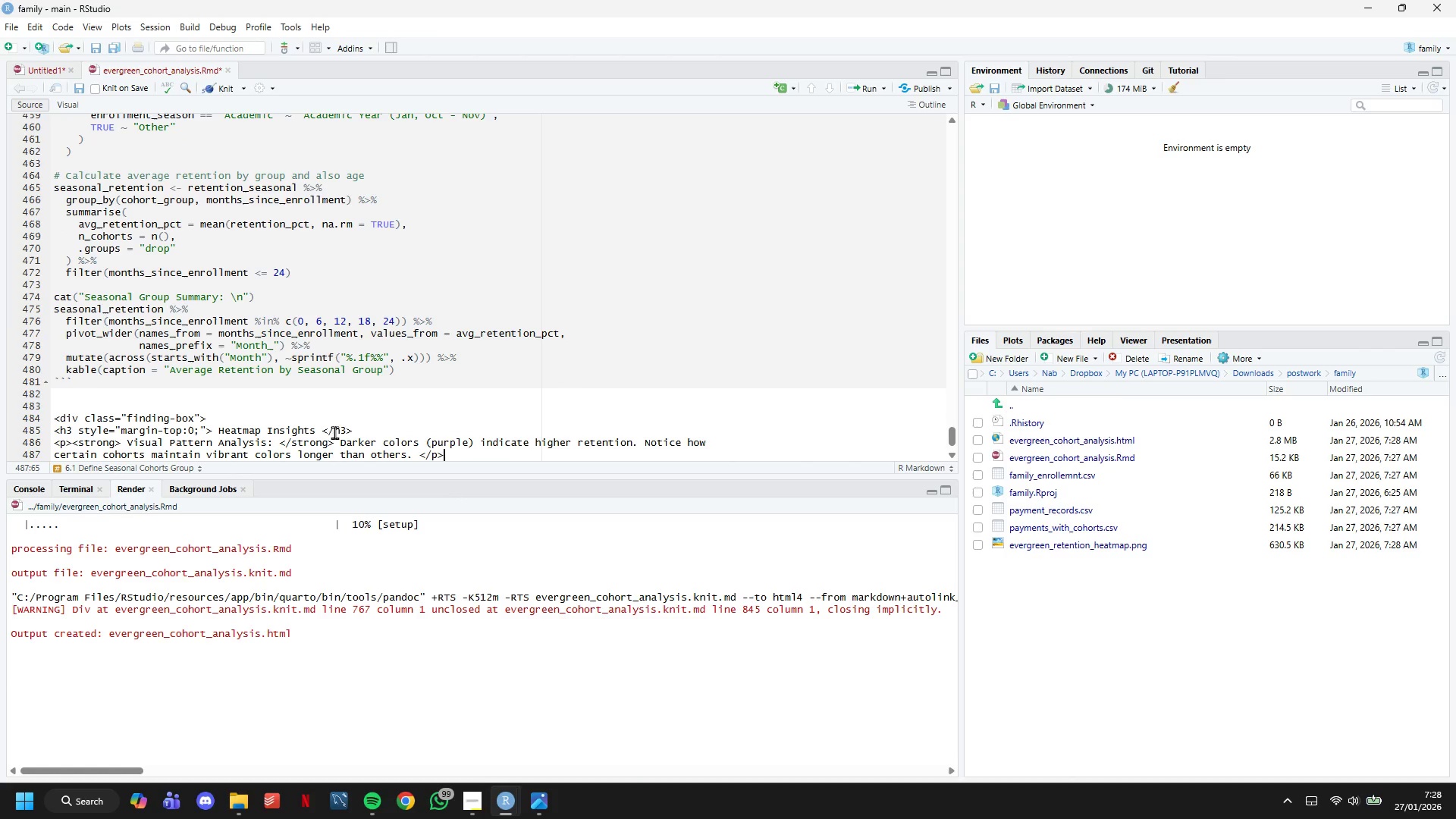 
left_click_drag(start_coordinate=[381, 431], to_coordinate=[2, 435])
 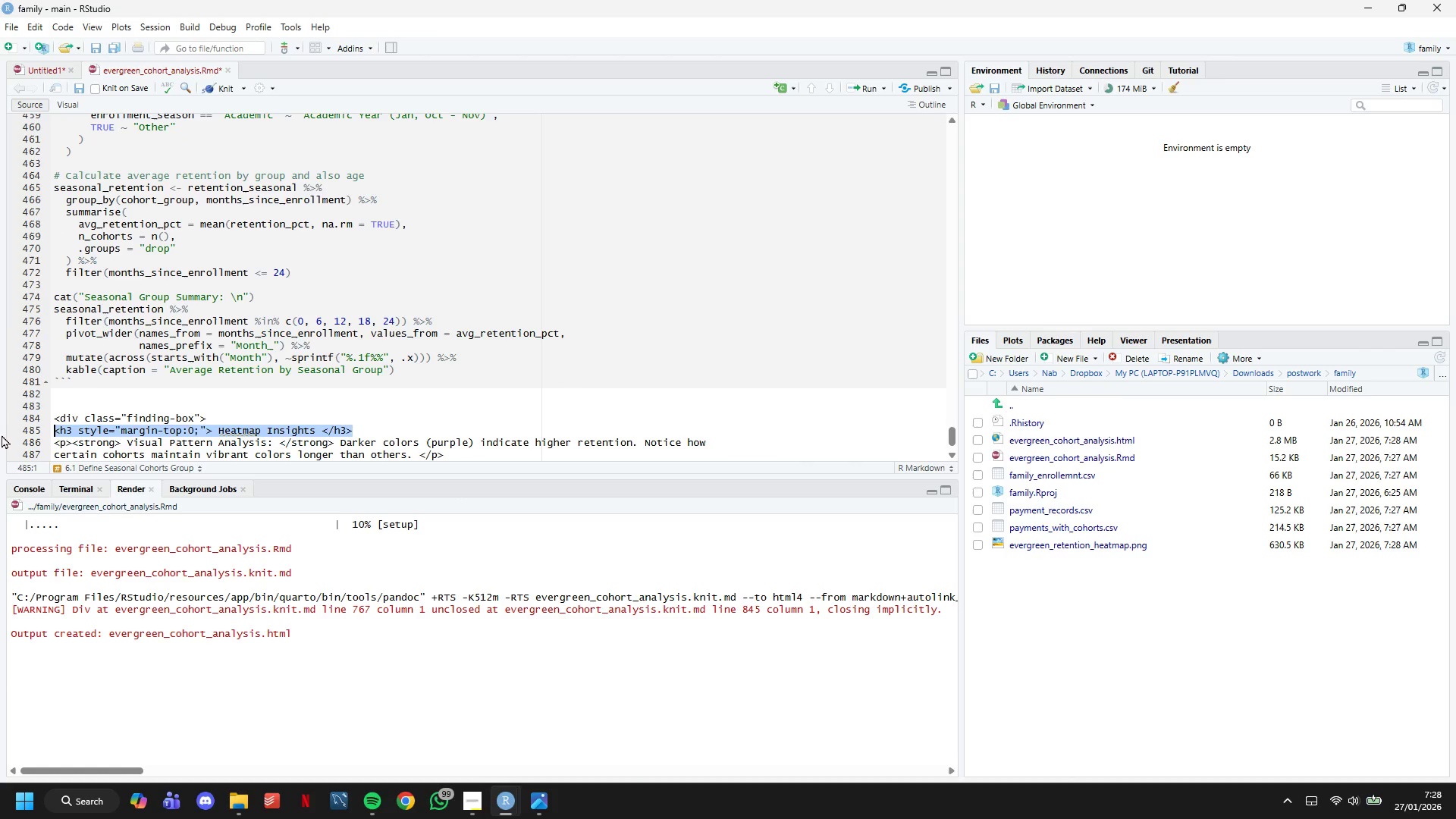 
key(Backspace)
 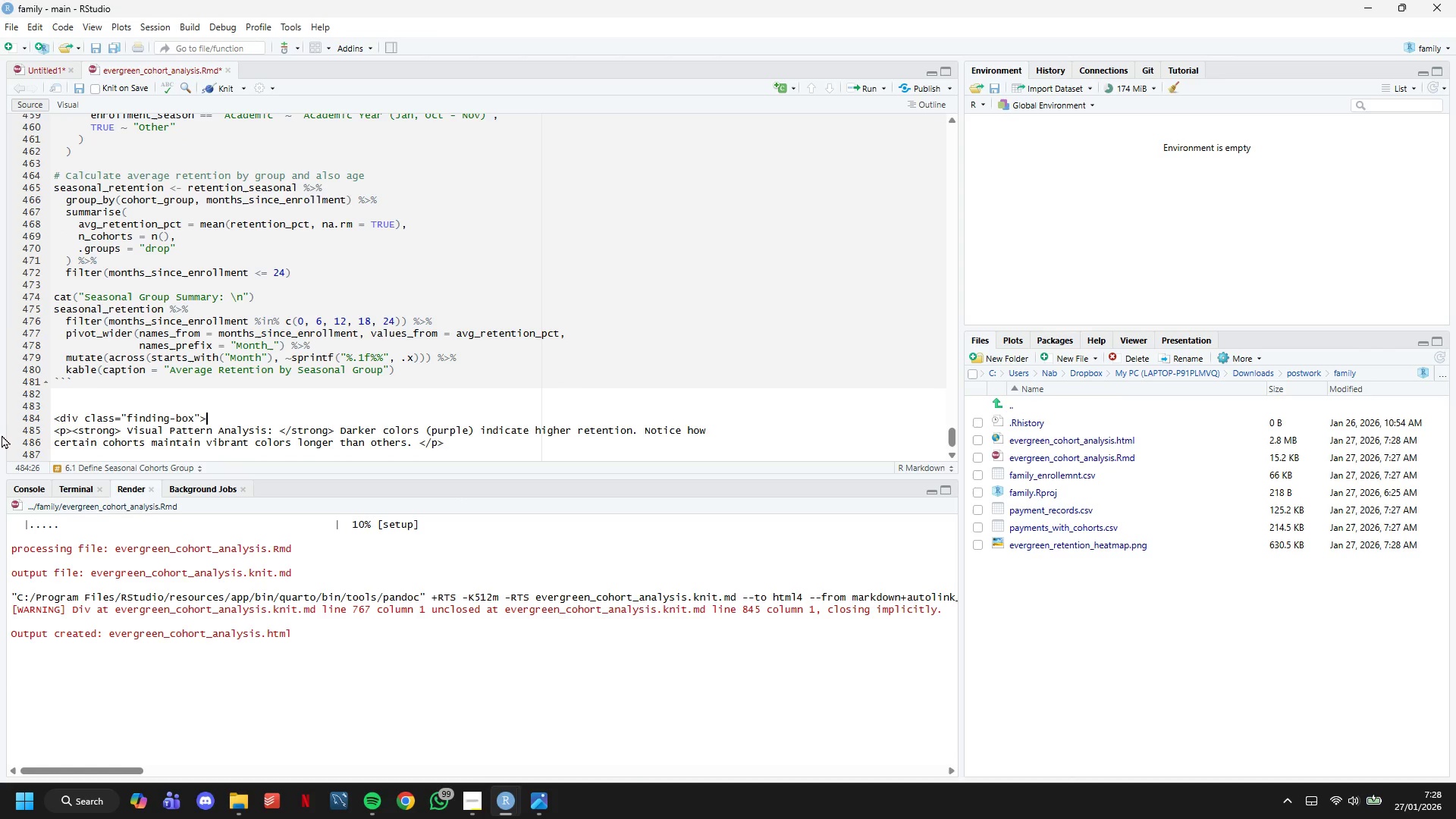 
key(Backspace)
 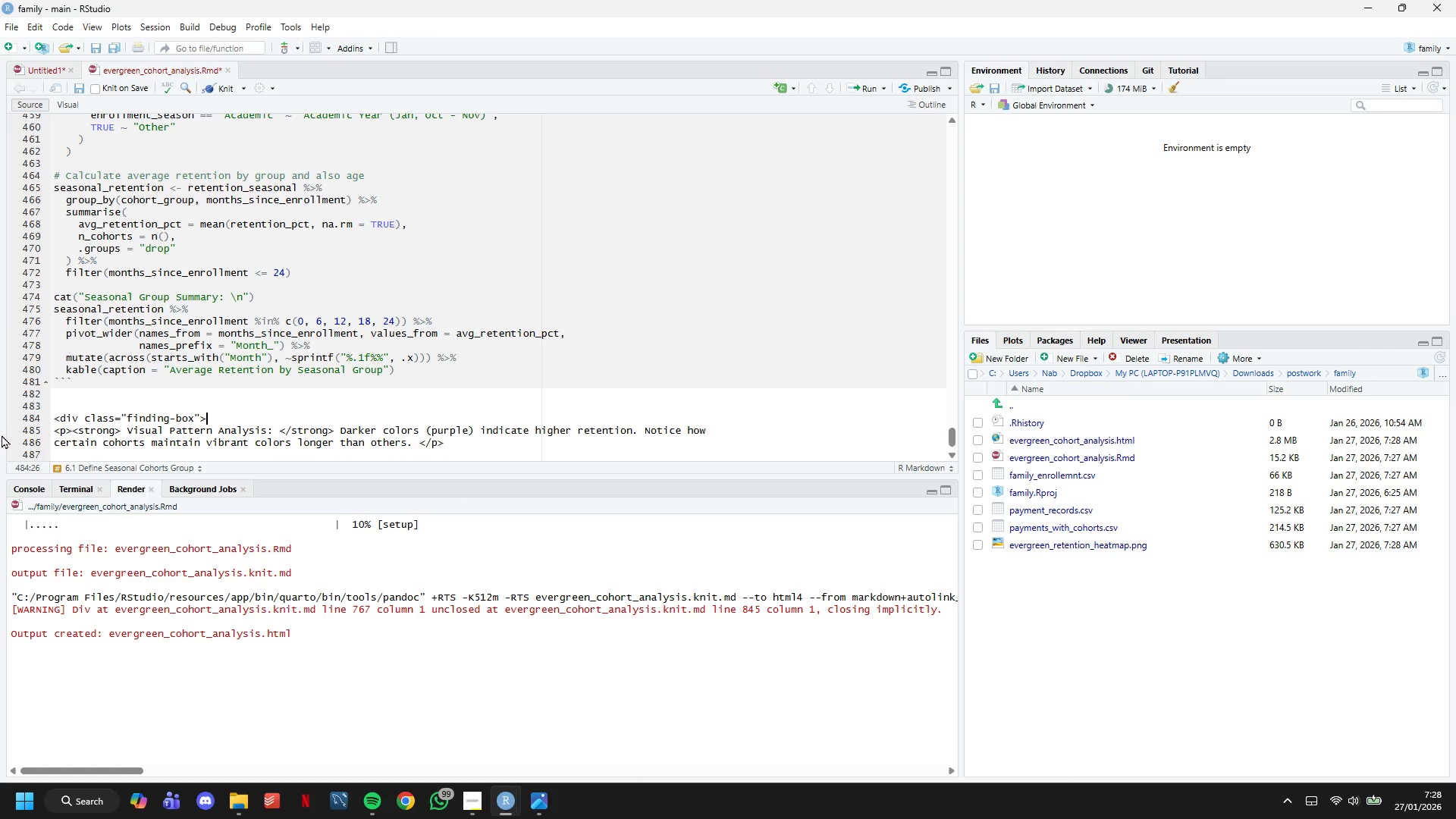 
key(ArrowDown)
 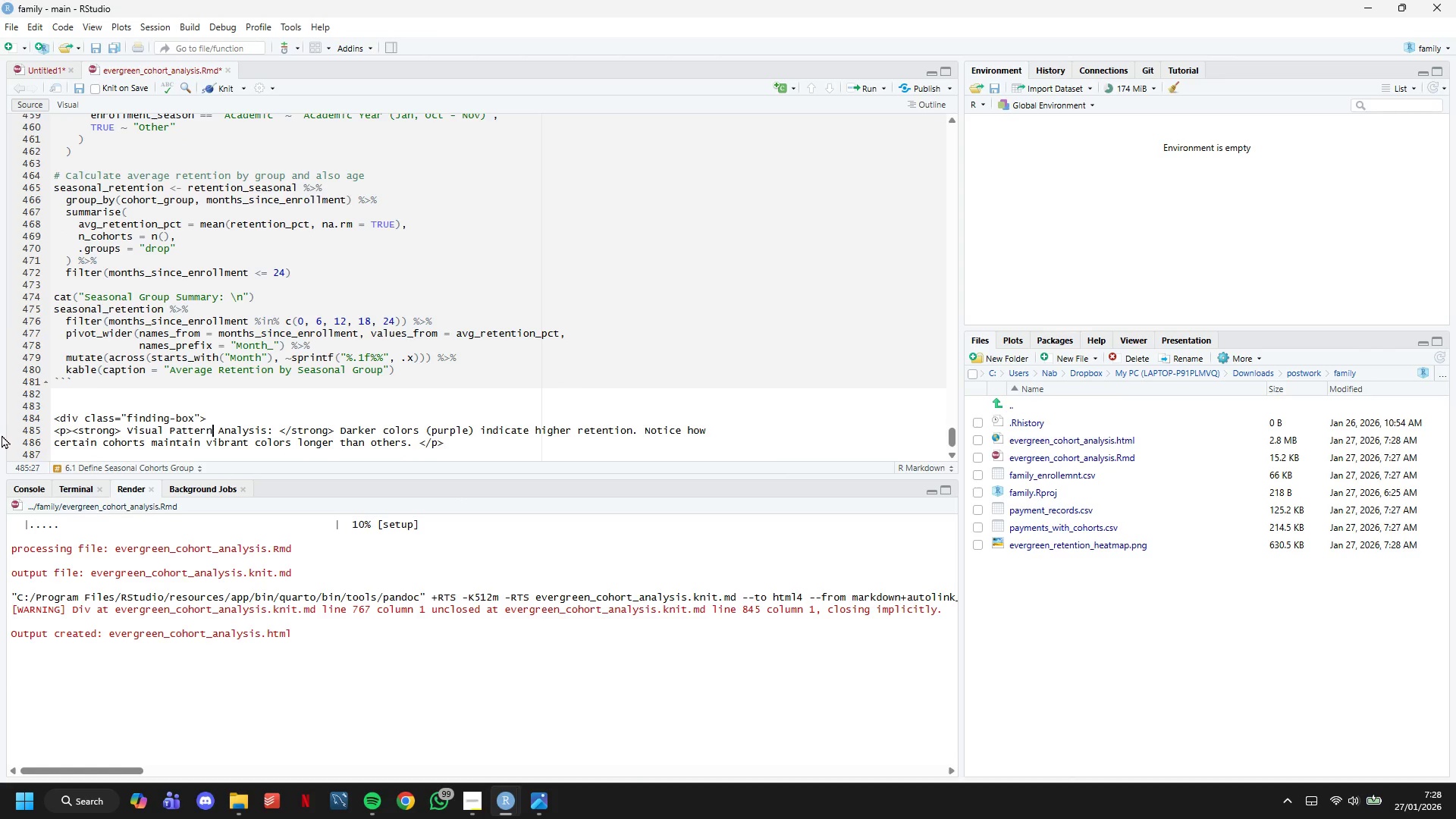 
key(ArrowRight)
 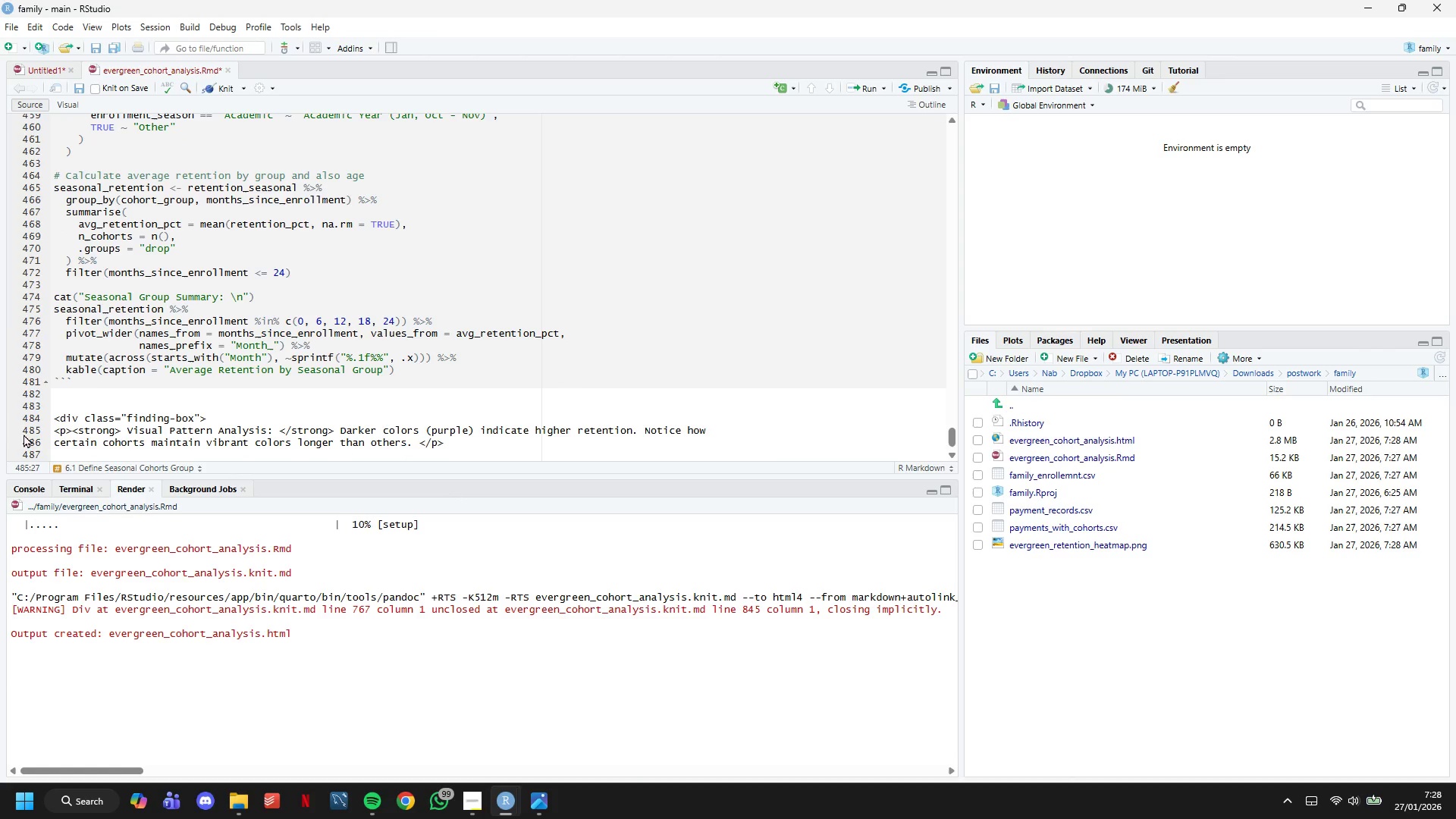 
hold_key(key=Backspace, duration=0.67)
 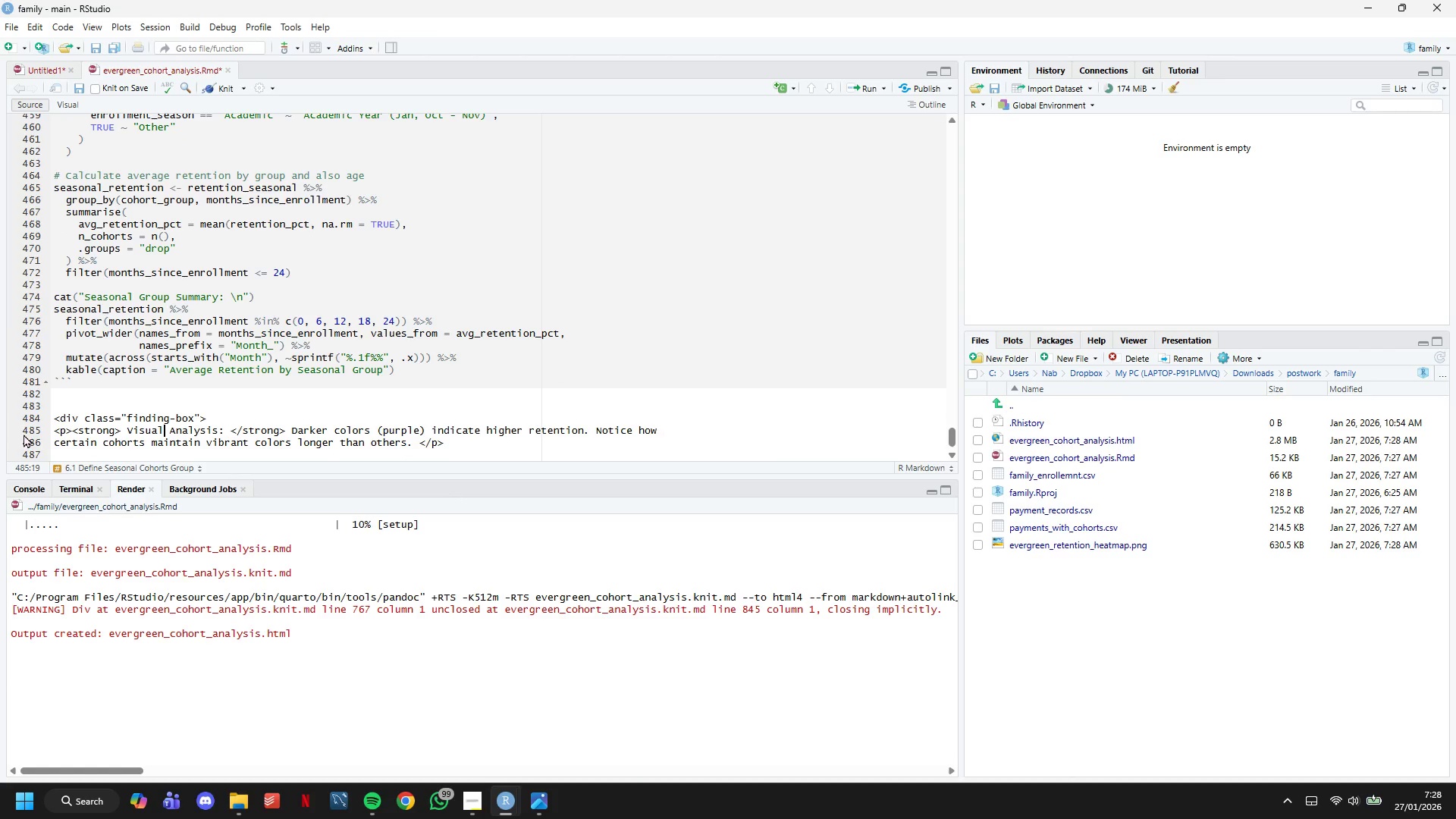 
key(Backspace)
key(Backspace)
key(Backspace)
key(Backspace)
key(Backspace)
key(Backspace)
key(Backspace)
type(NA)
 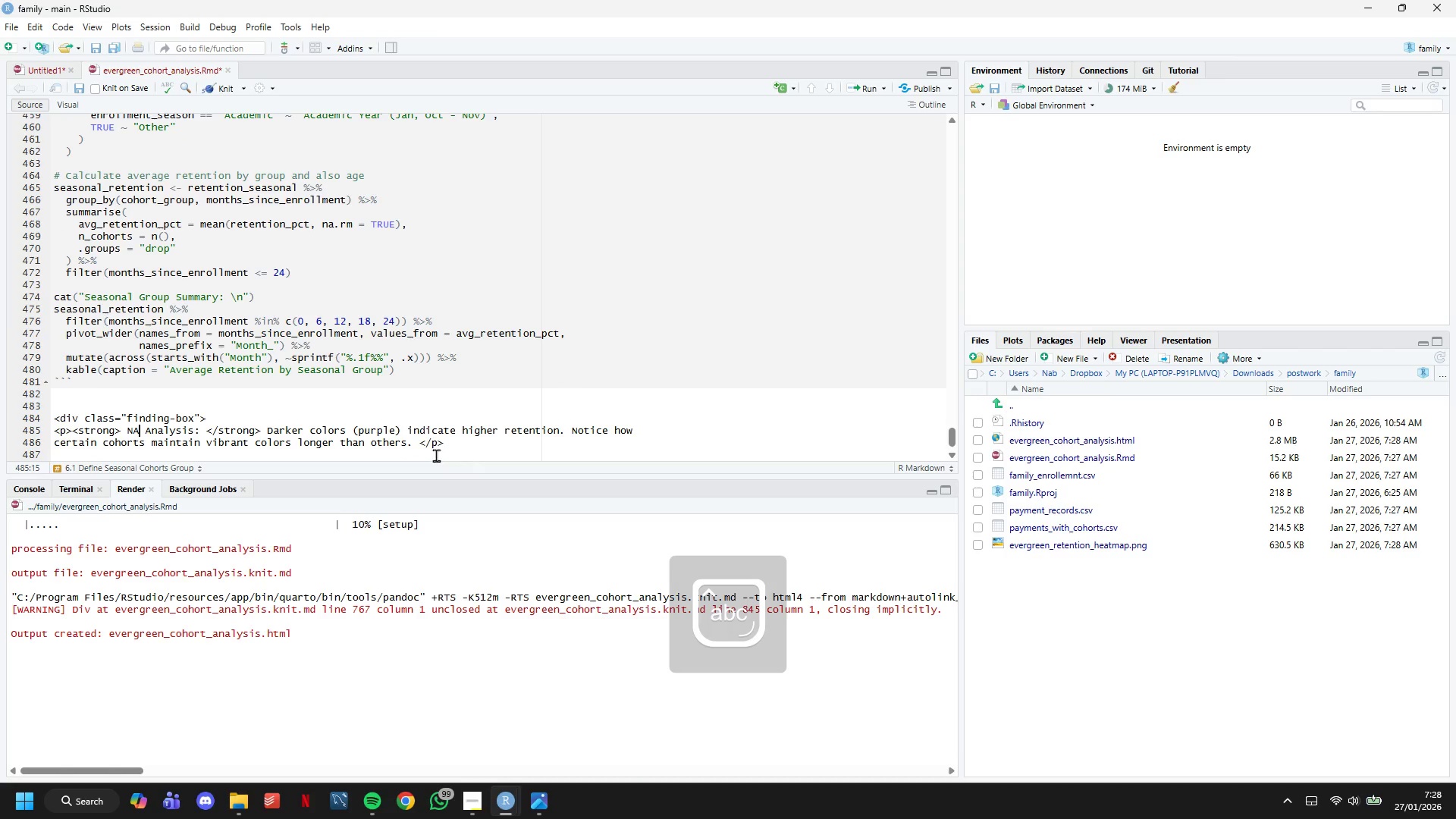 
left_click_drag(start_coordinate=[413, 441], to_coordinate=[267, 431])
 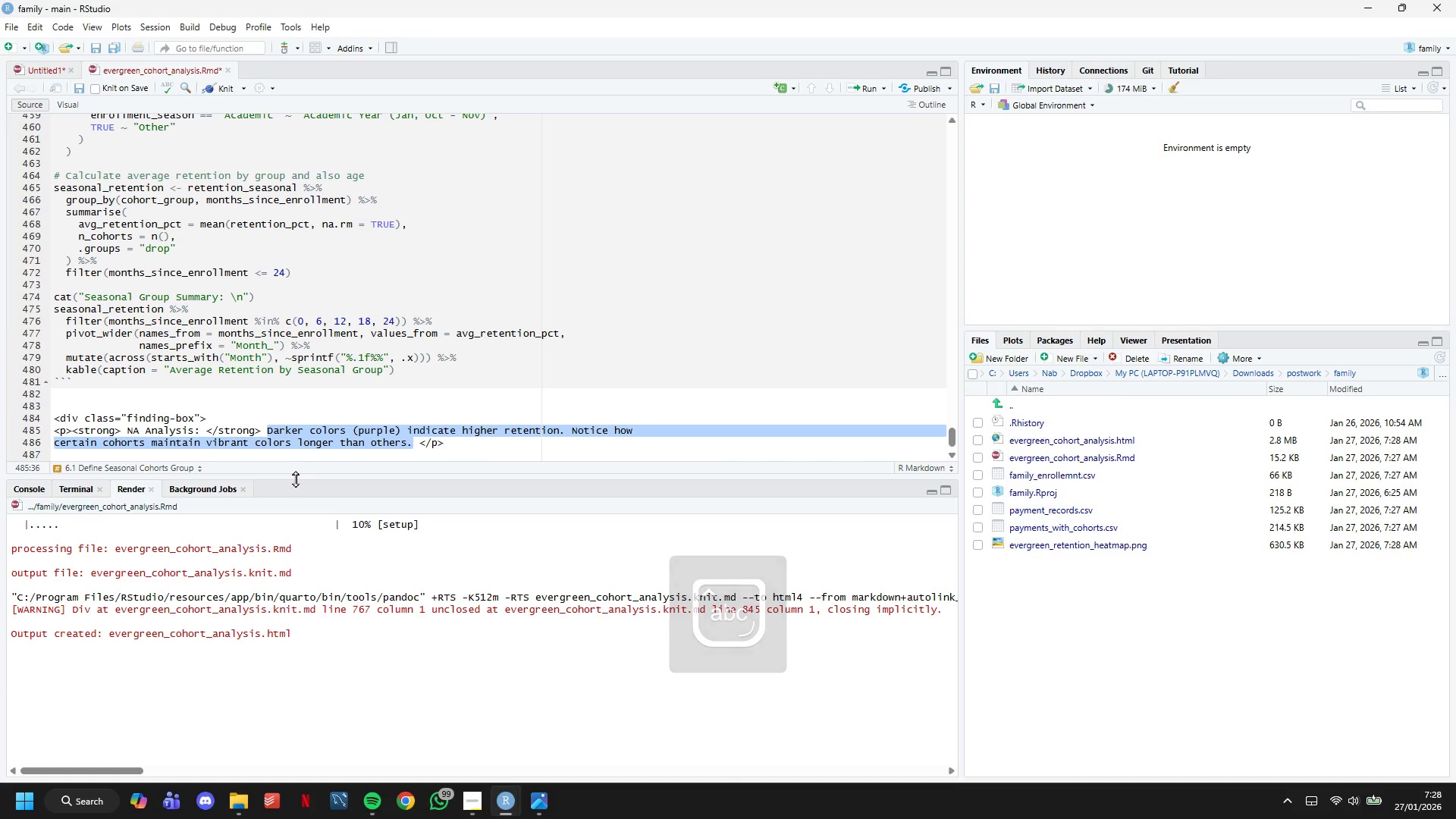 
key(Backspace)
 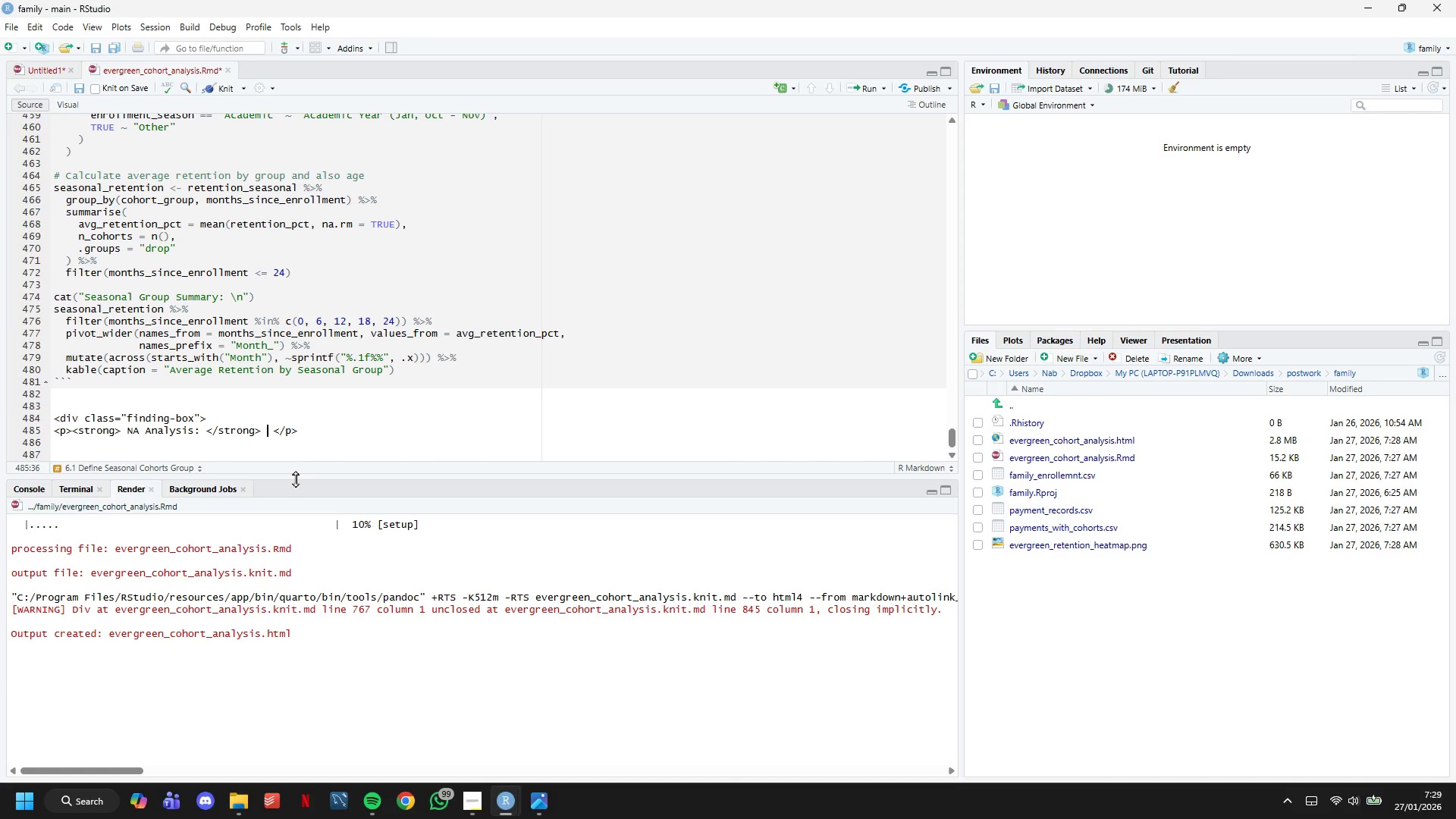 
wait(10.03)
 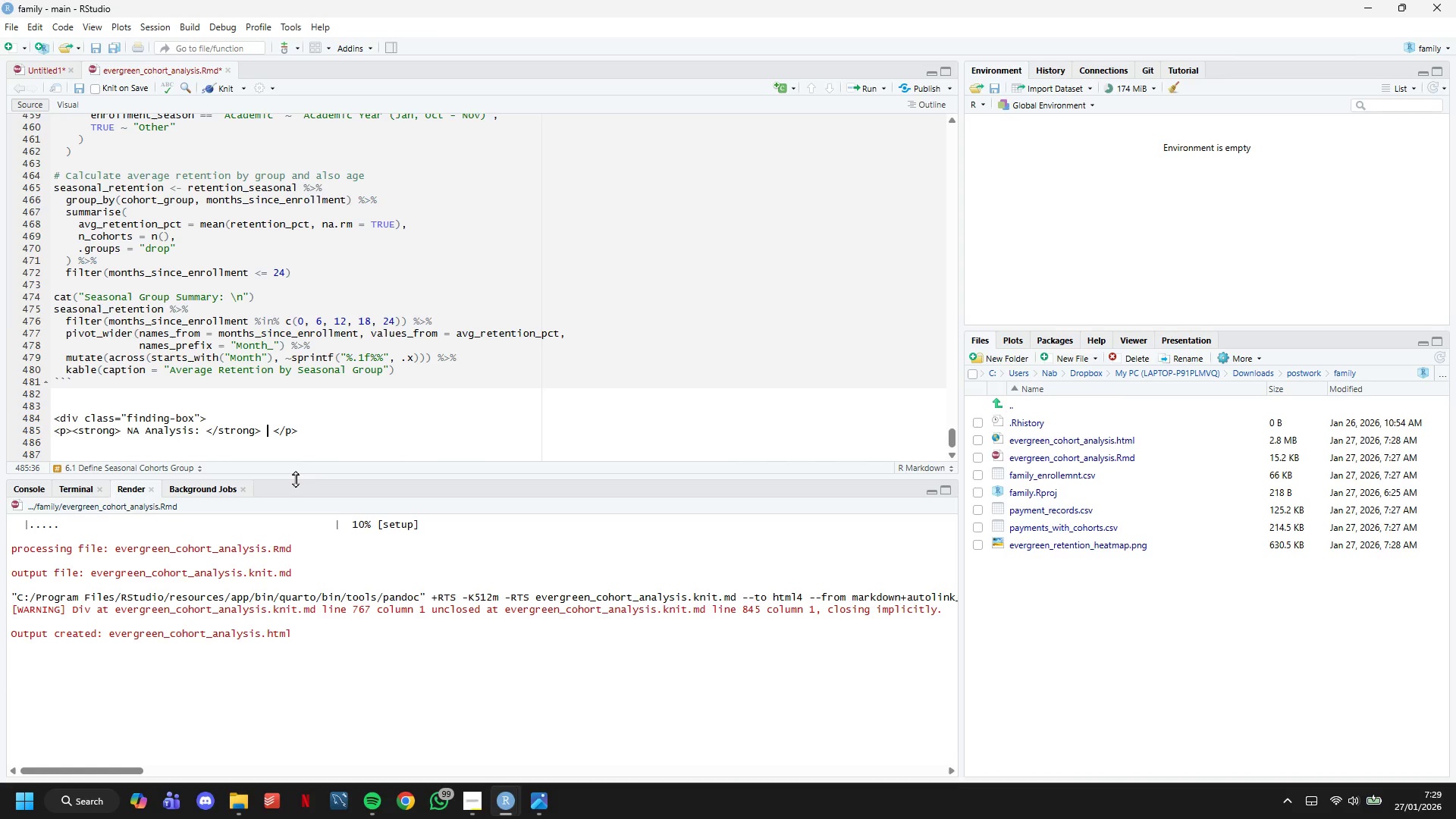 
type(It)
key(Backspace)
key(Backspace)
type(We can see some NA% in some months, )
 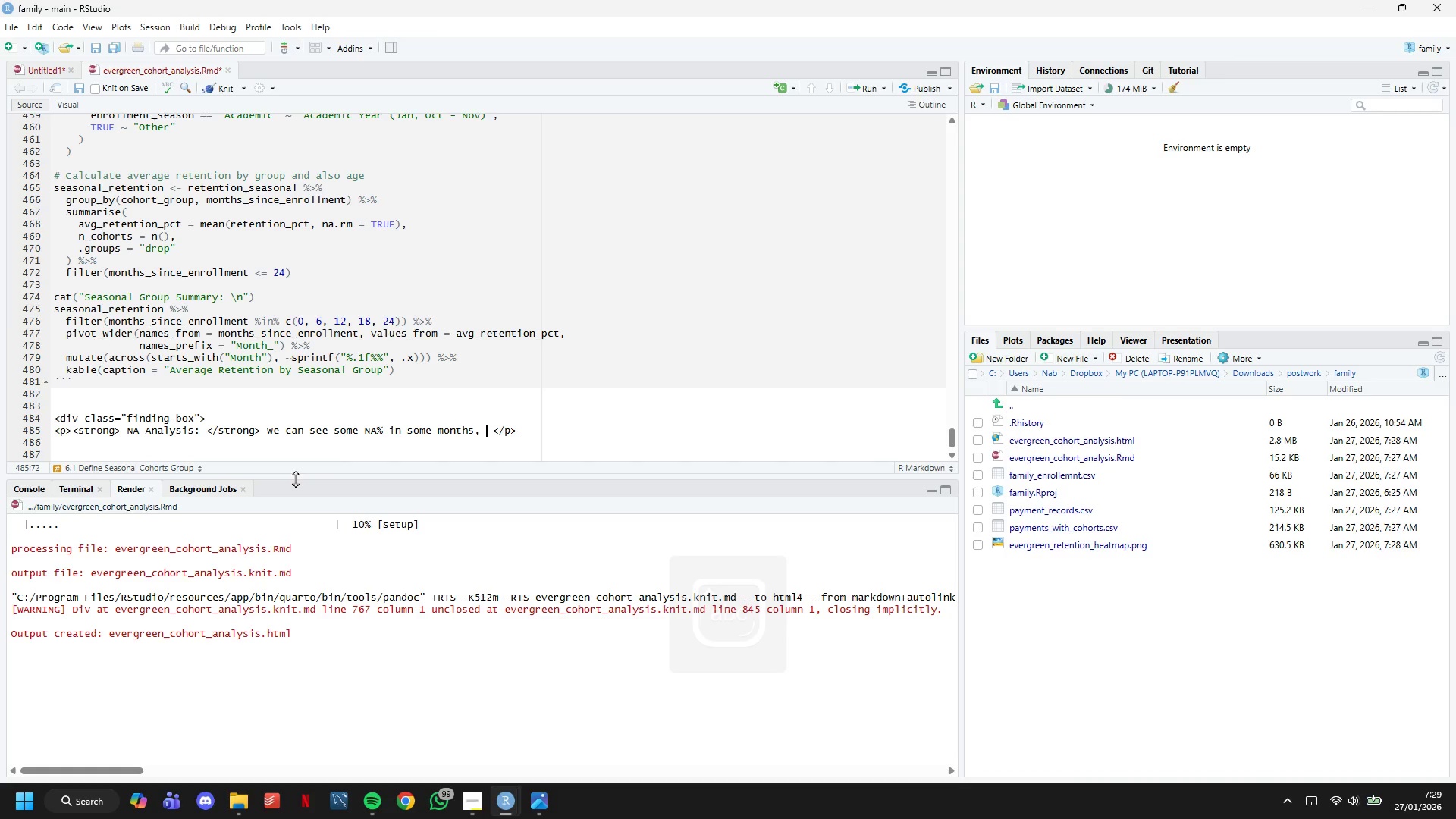 
wait(8.02)
 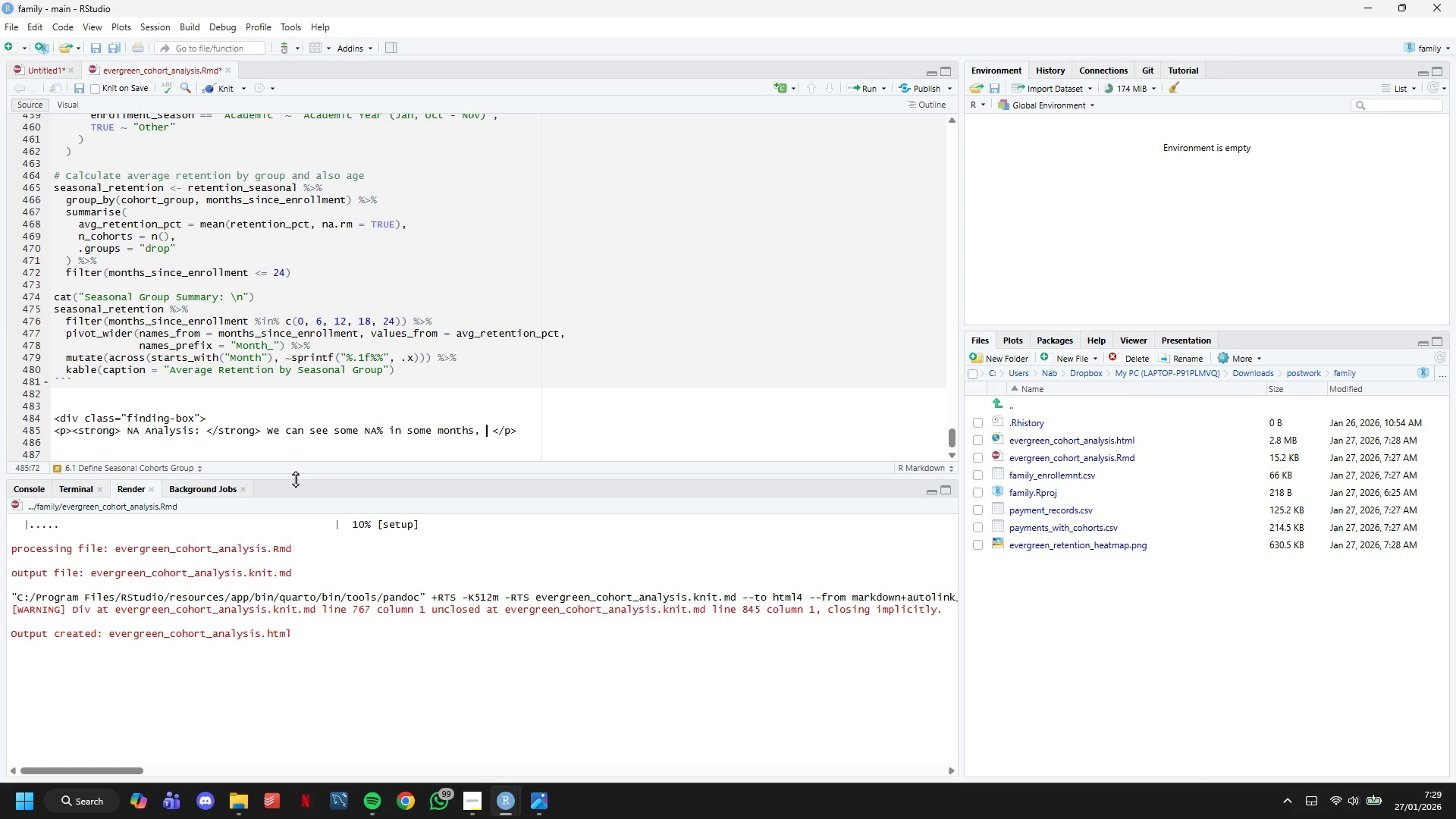 
type(why? 1. Cohorts haven't existed that long)
 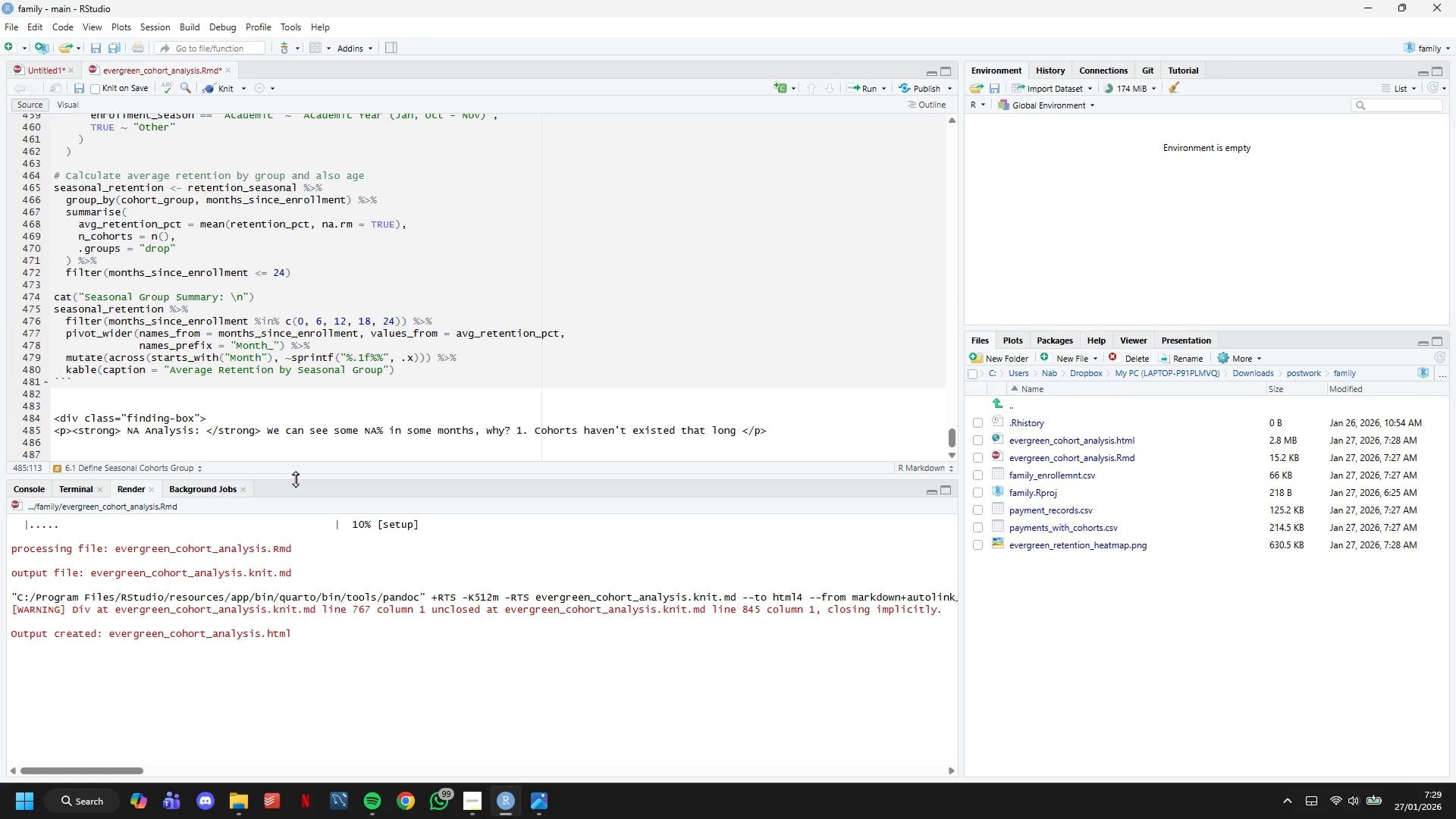 
type( and)
 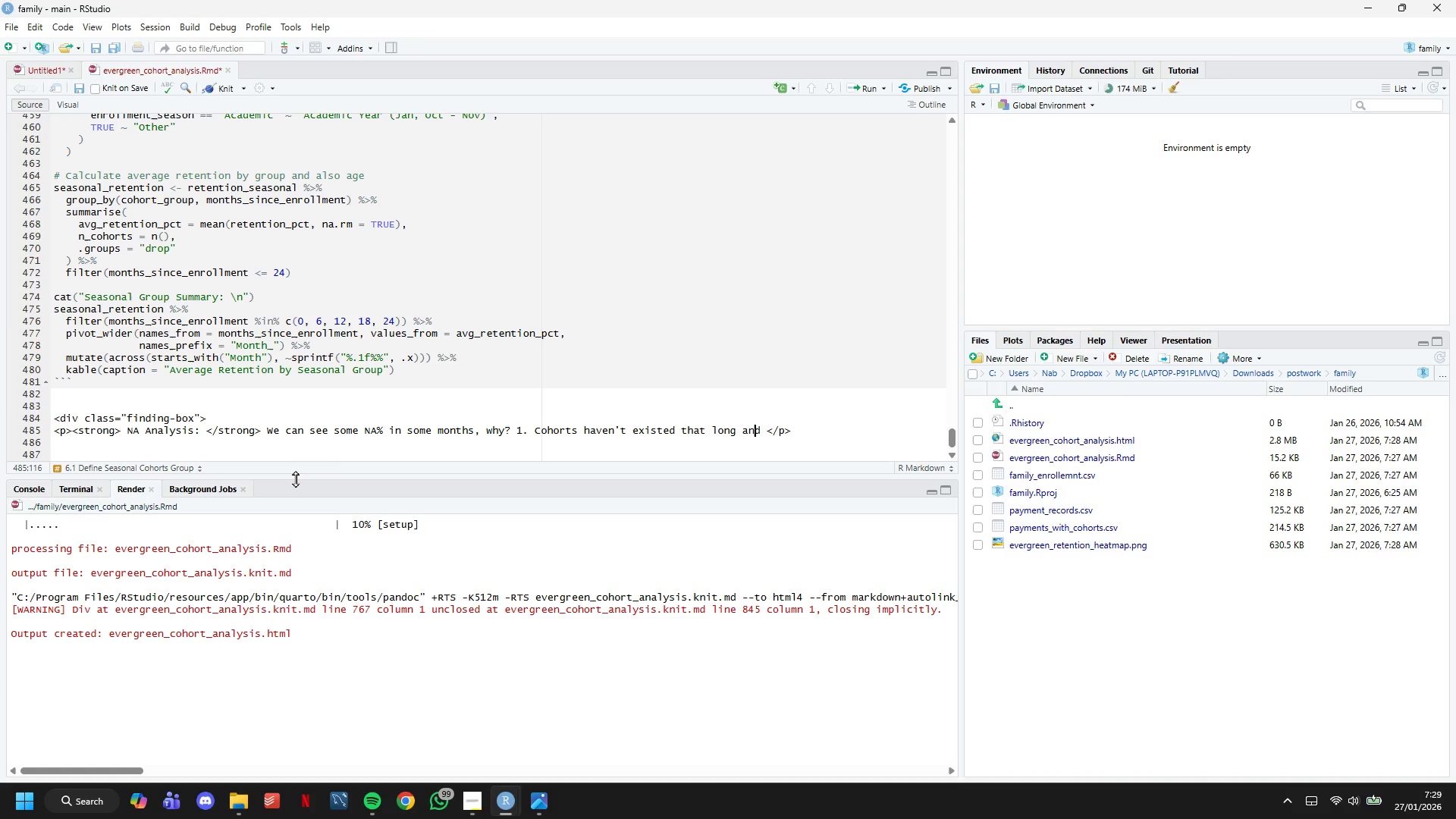 
hold_key(key=ArrowLeft, duration=1.51)
 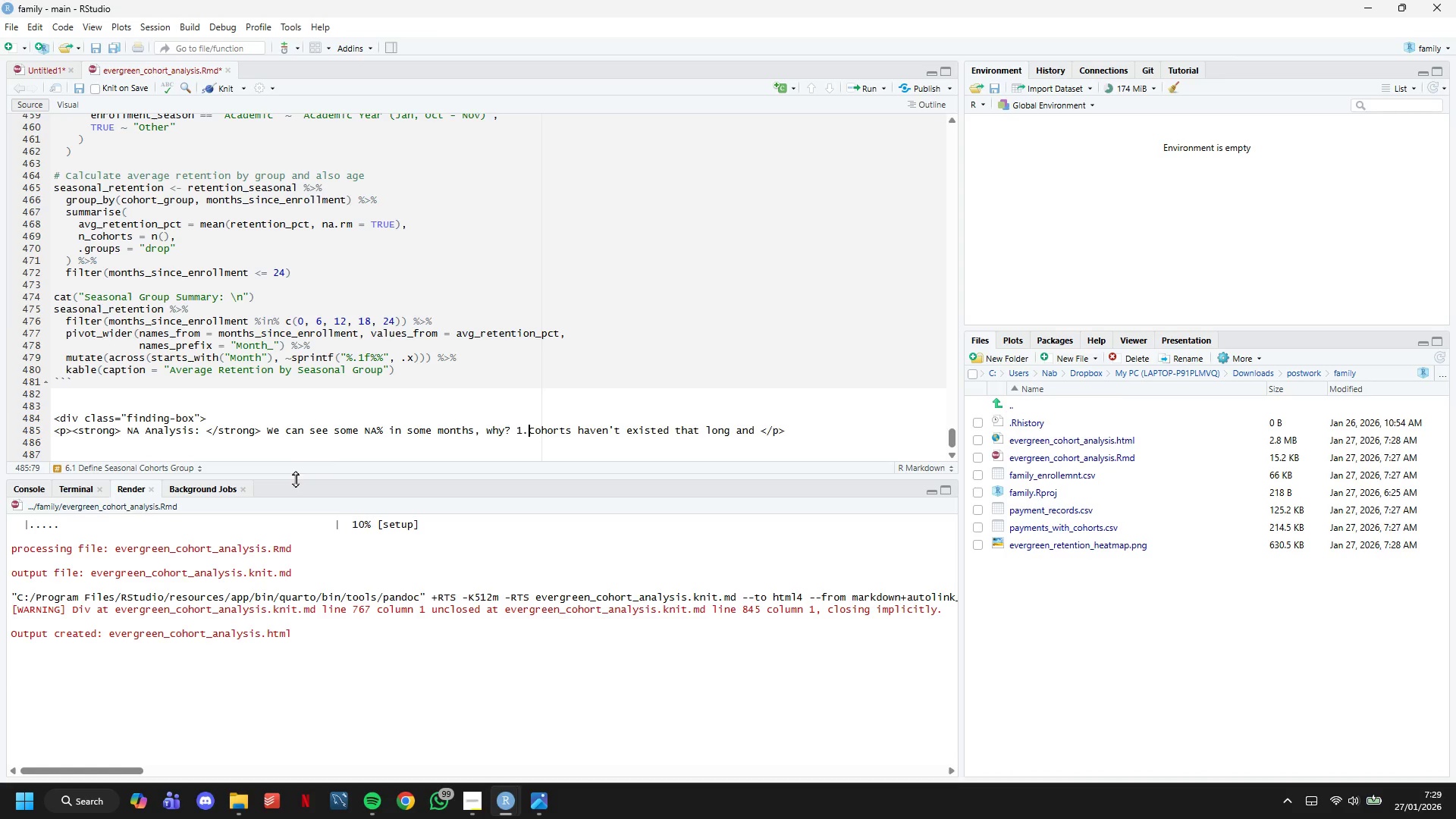 
key(ArrowLeft)
 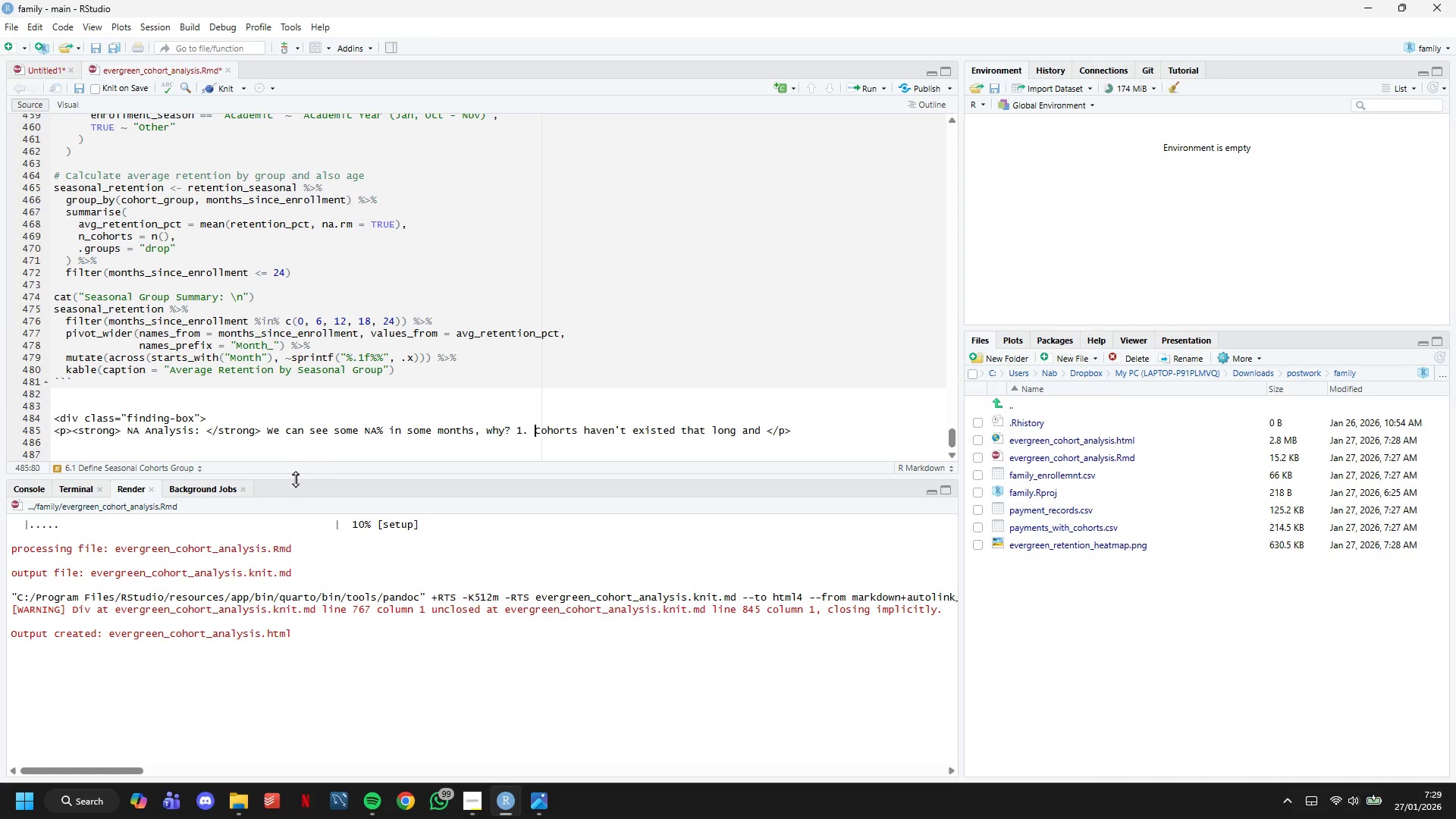 
key(ArrowLeft)
 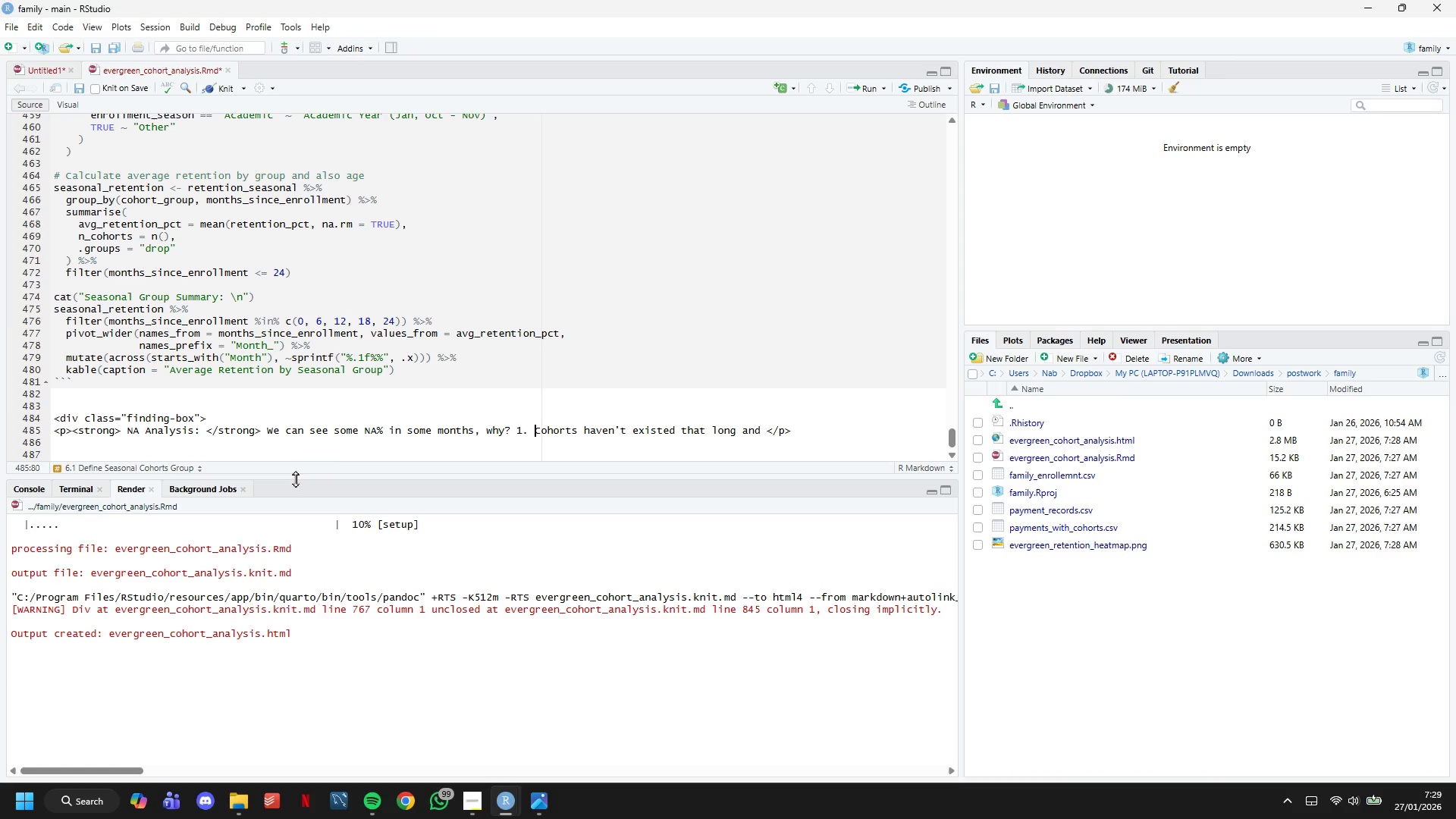 
key(Backspace)
 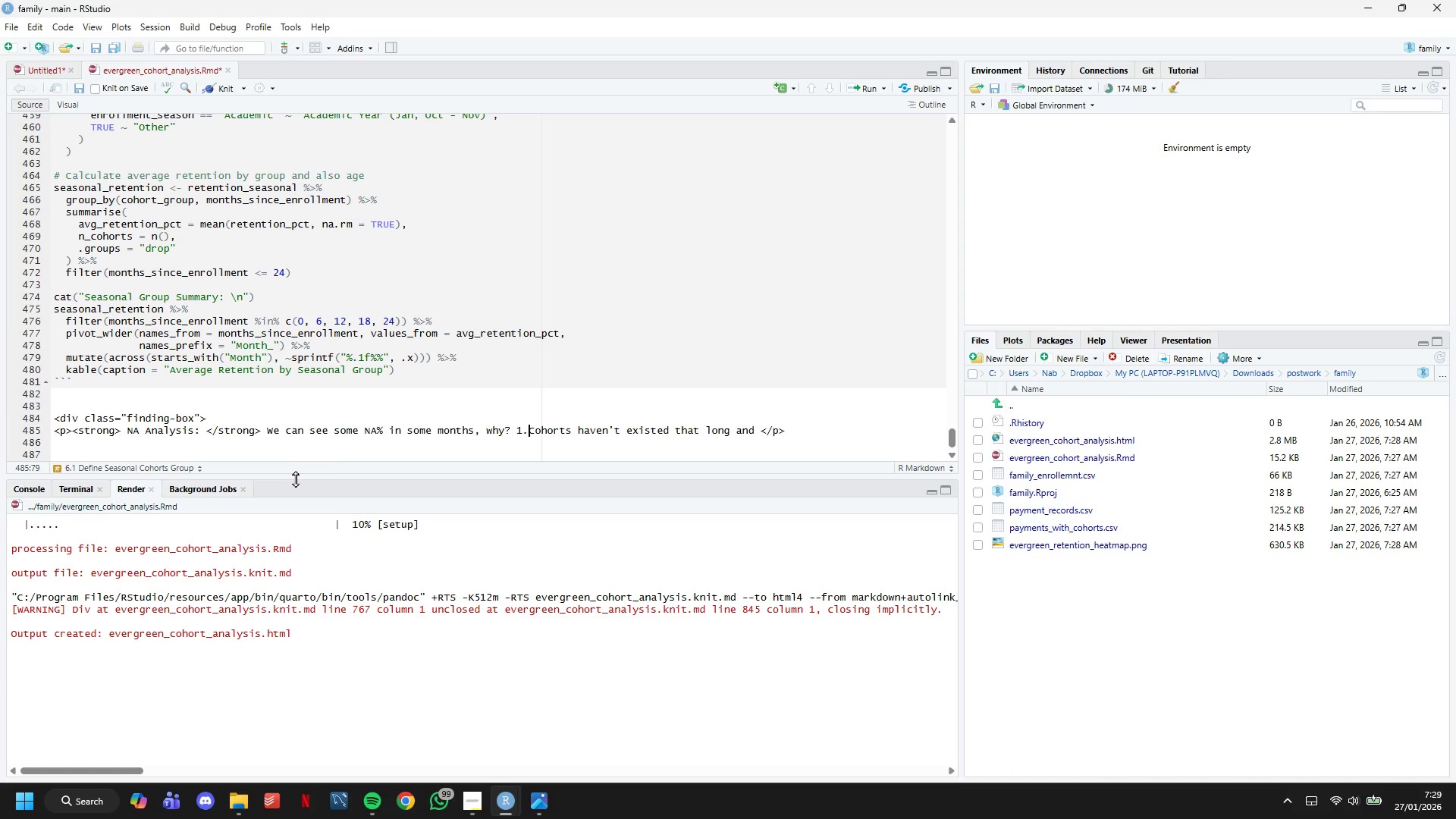 
key(Backspace)
 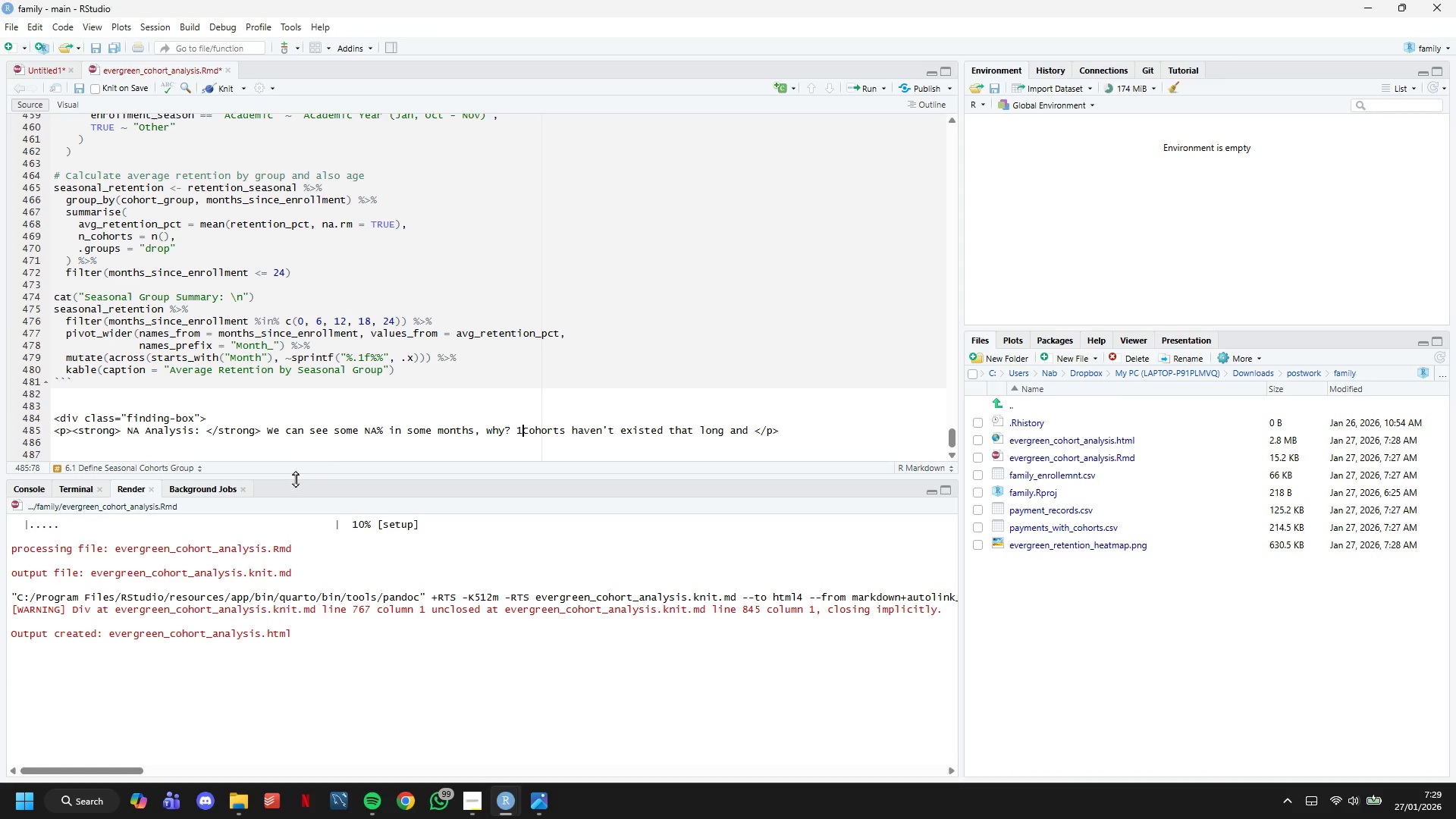 
key(Backspace)
 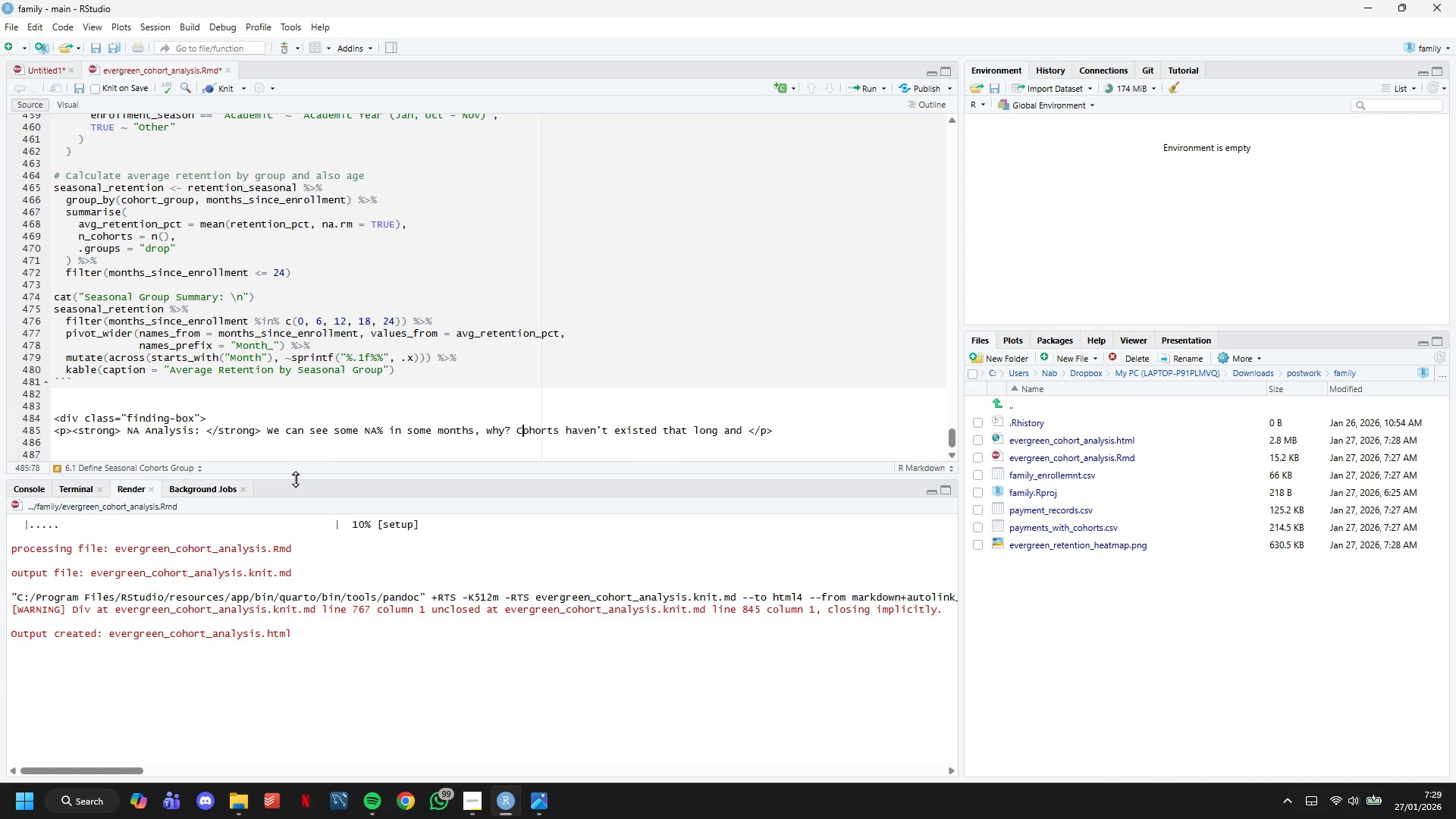 
hold_key(key=ArrowRight, duration=1.48)
 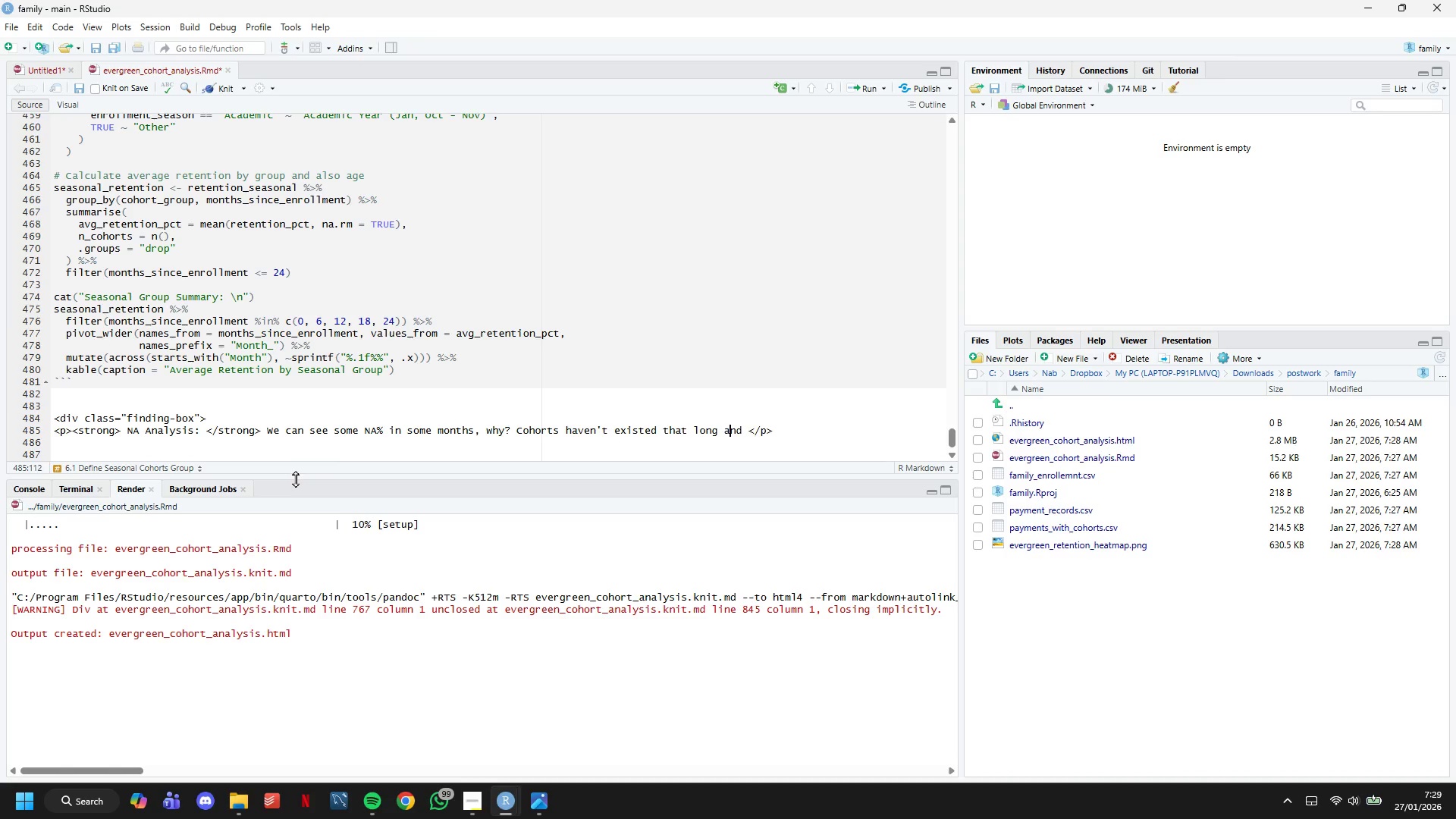 
key(ArrowRight)
 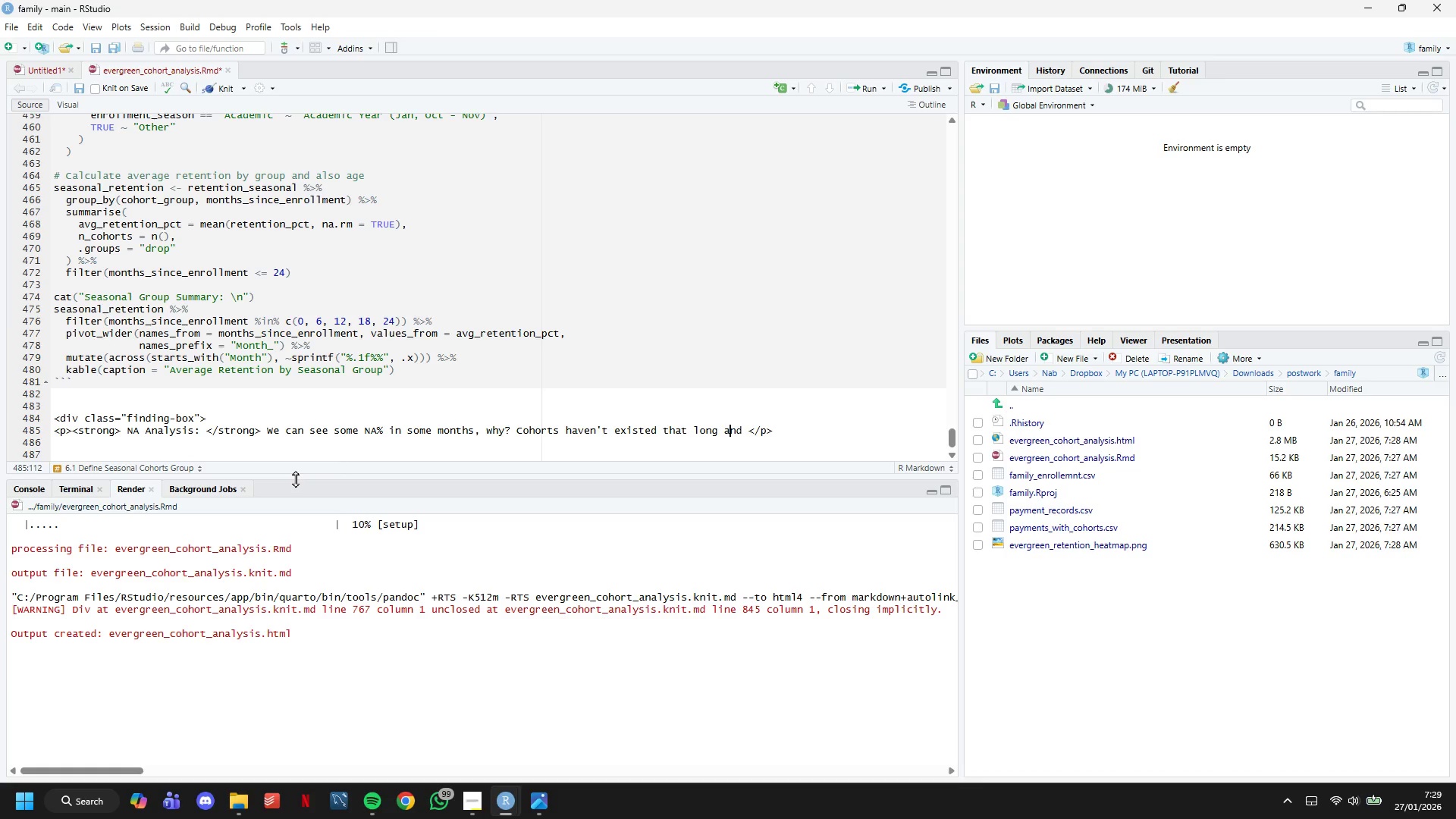 
key(ArrowRight)
 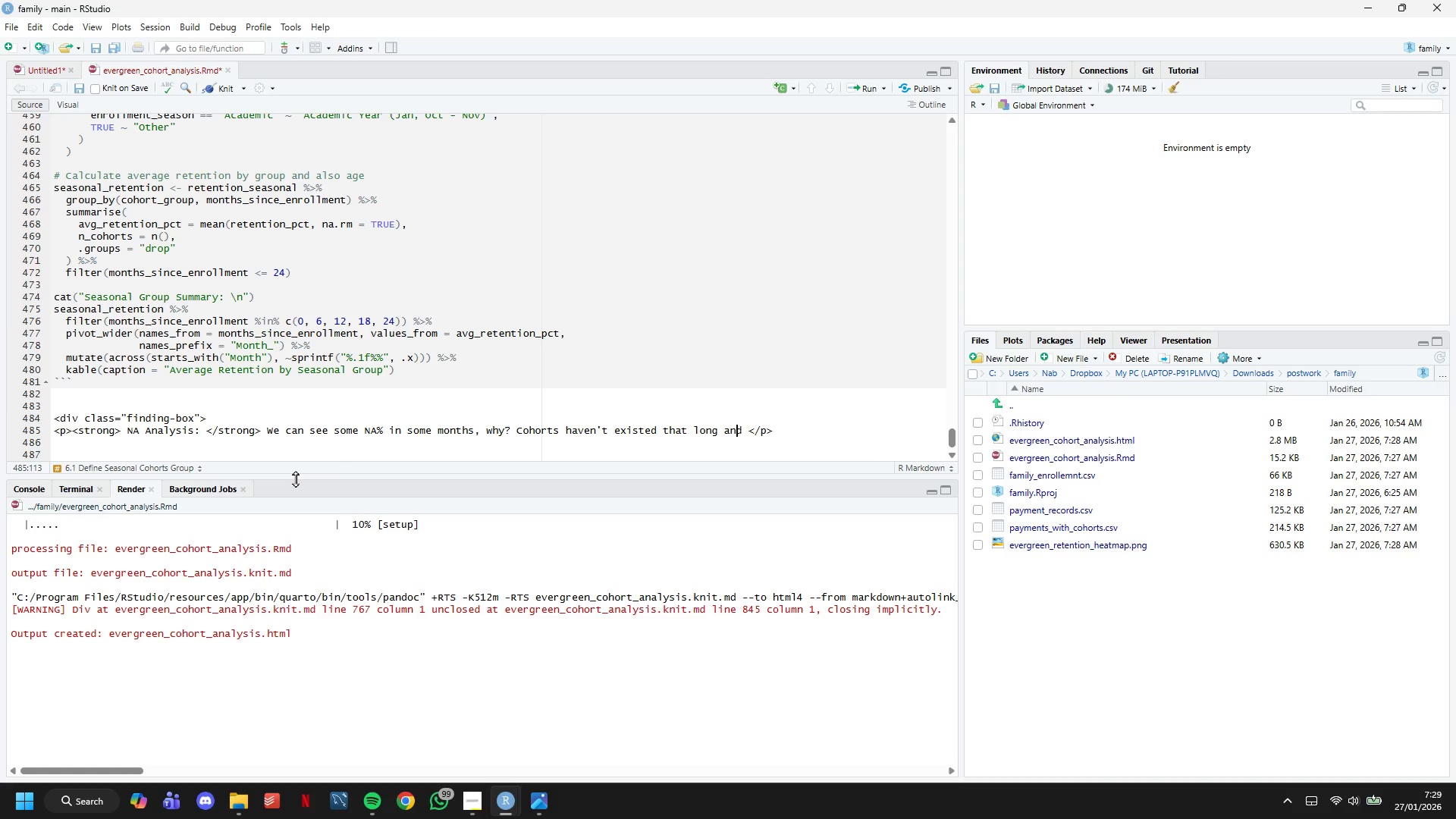 
hold_key(key=ArrowLeft, duration=0.48)
 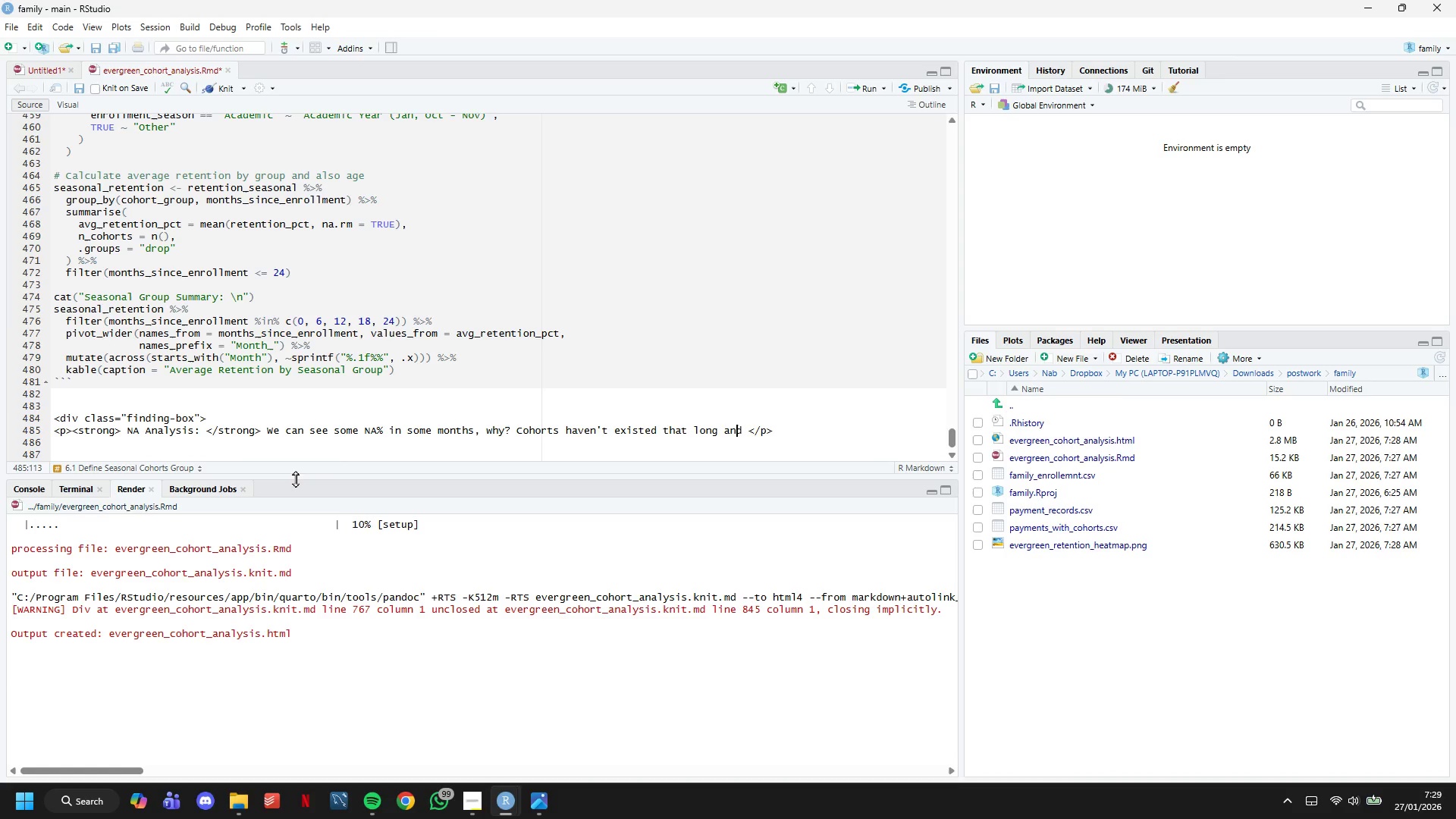 
key(ArrowRight)
 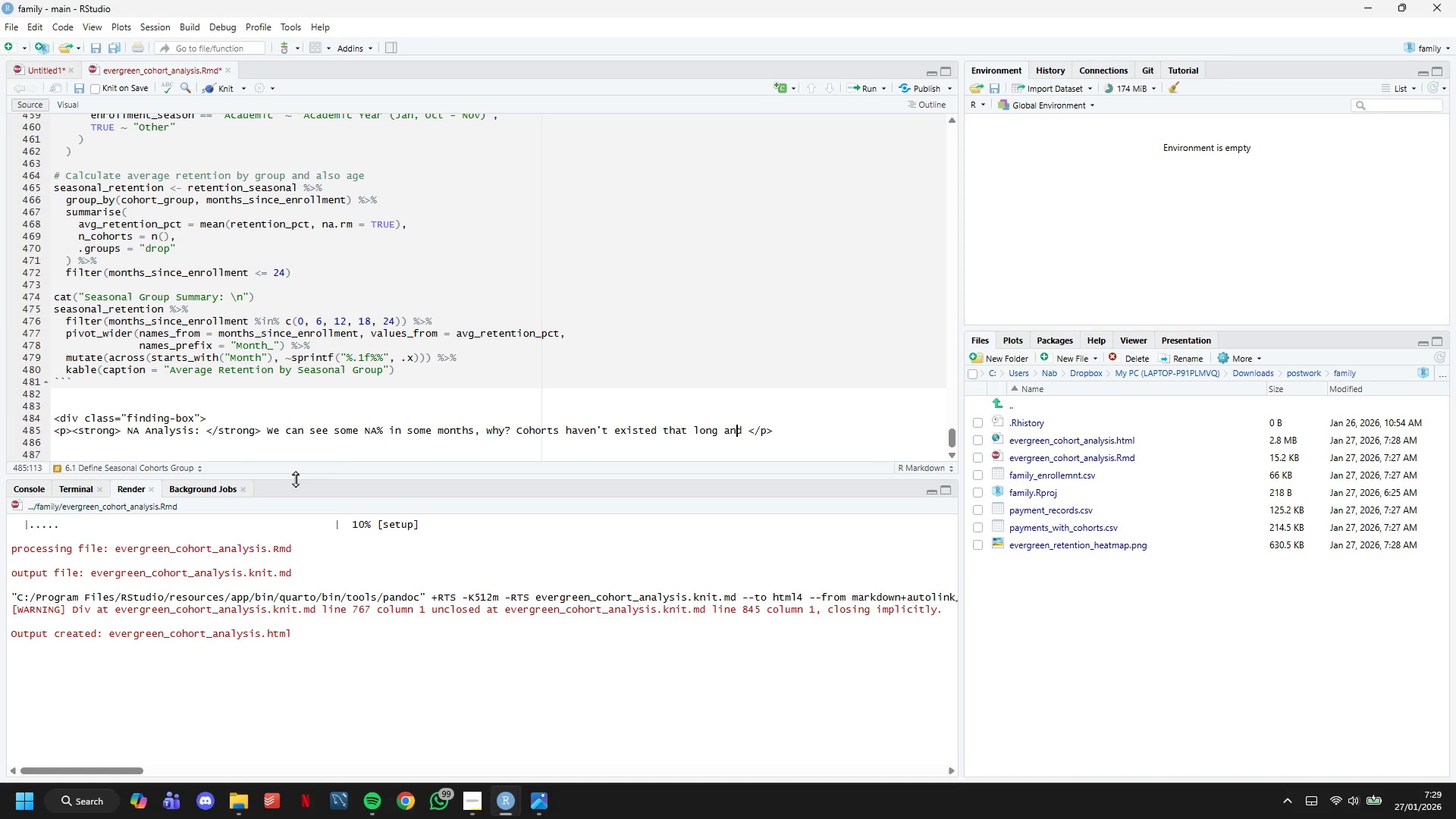 
key(ArrowRight)
 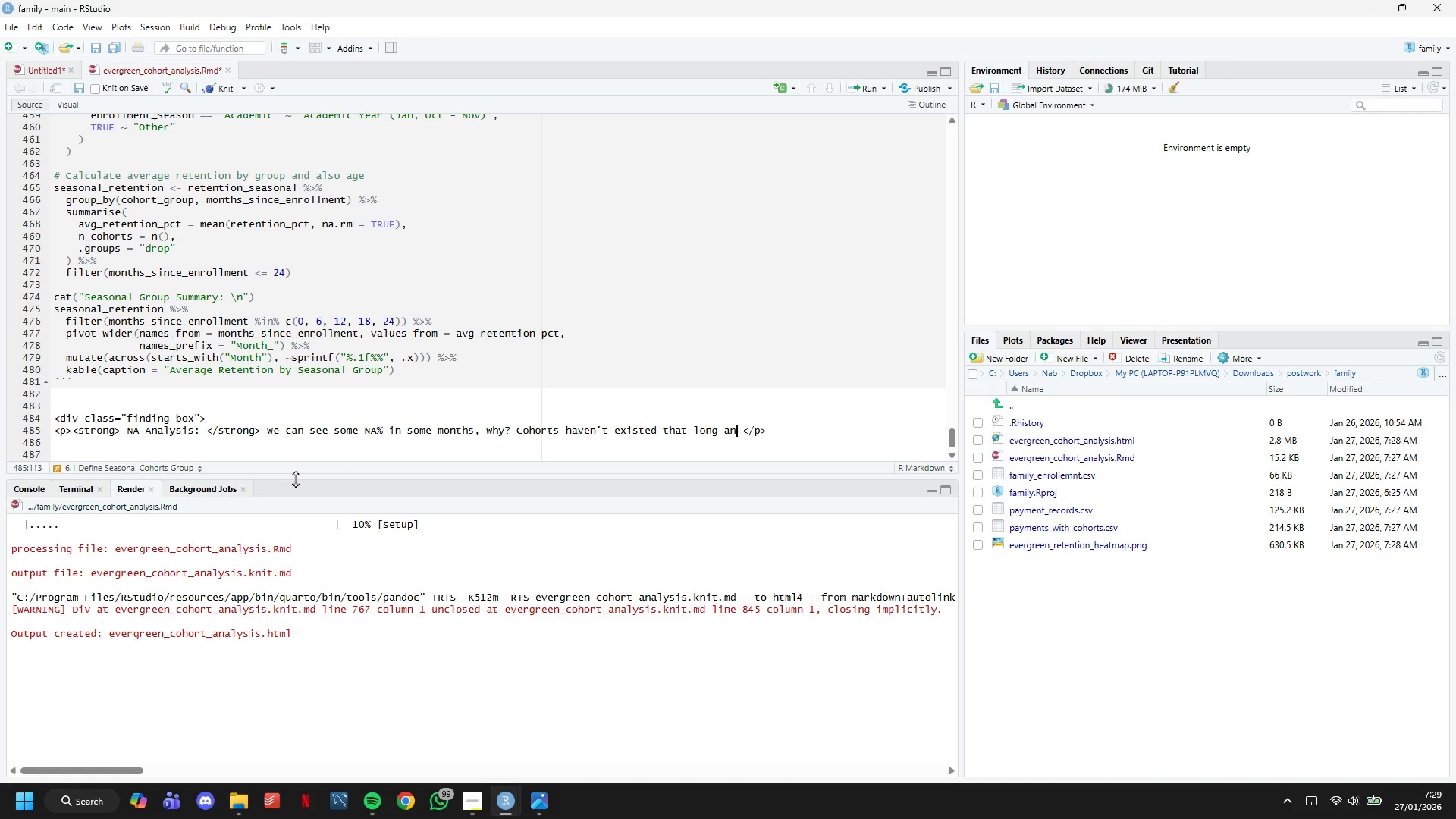 
key(Backspace)
key(Backspace)
key(Backspace)
type(or no cohorts in that group at that age)
 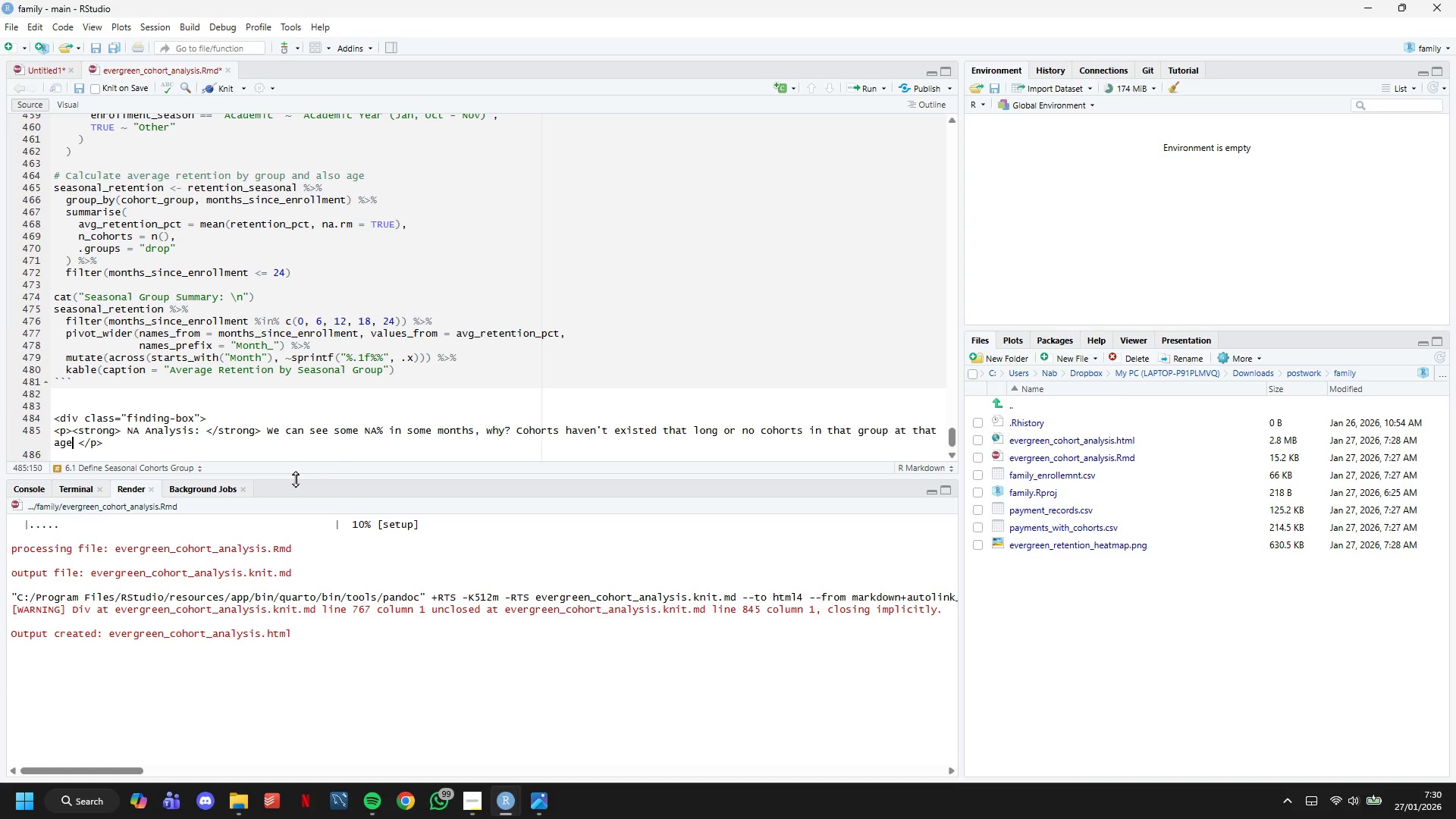 
key(ArrowUp)
 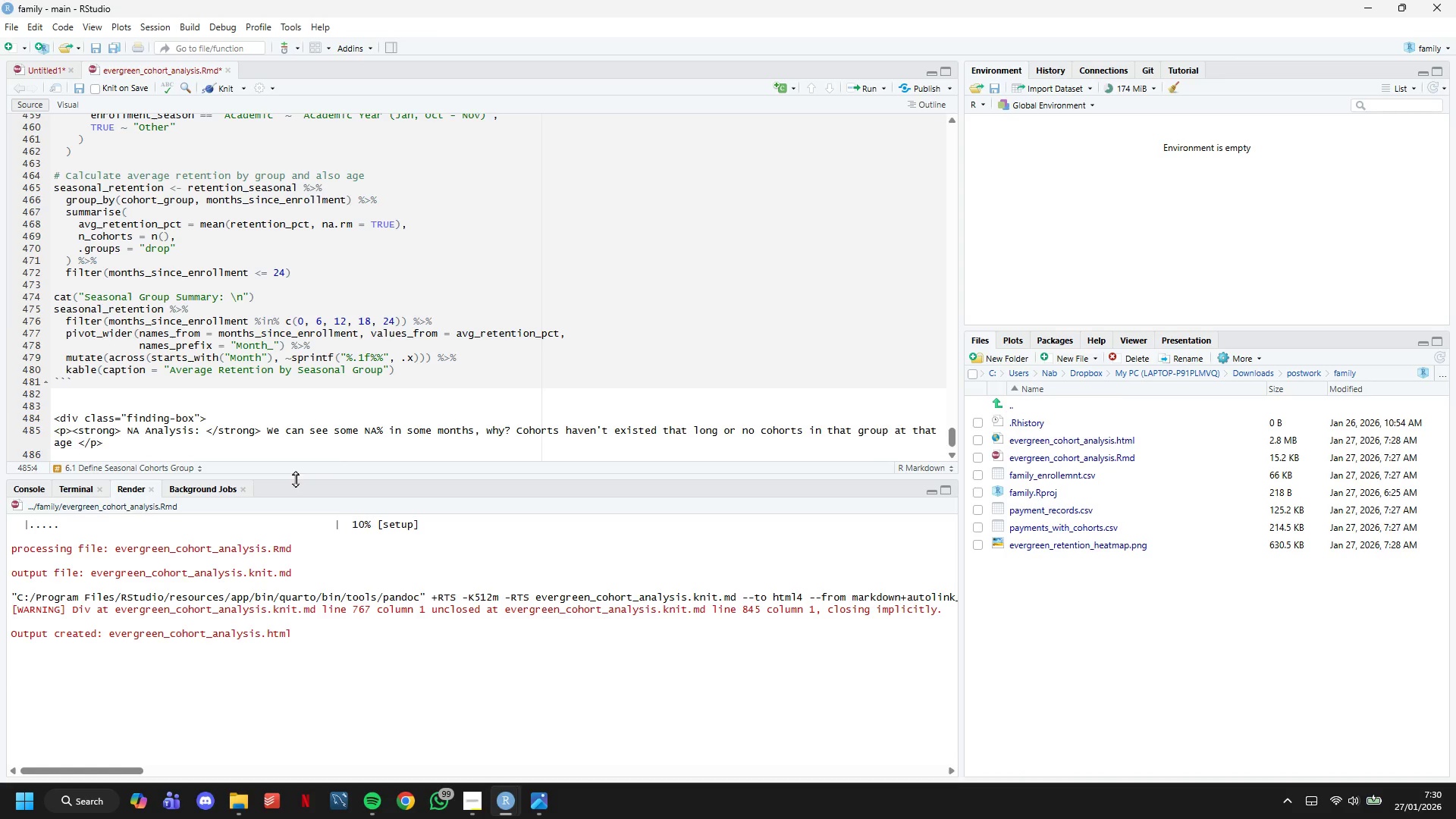 
key(ArrowLeft)
 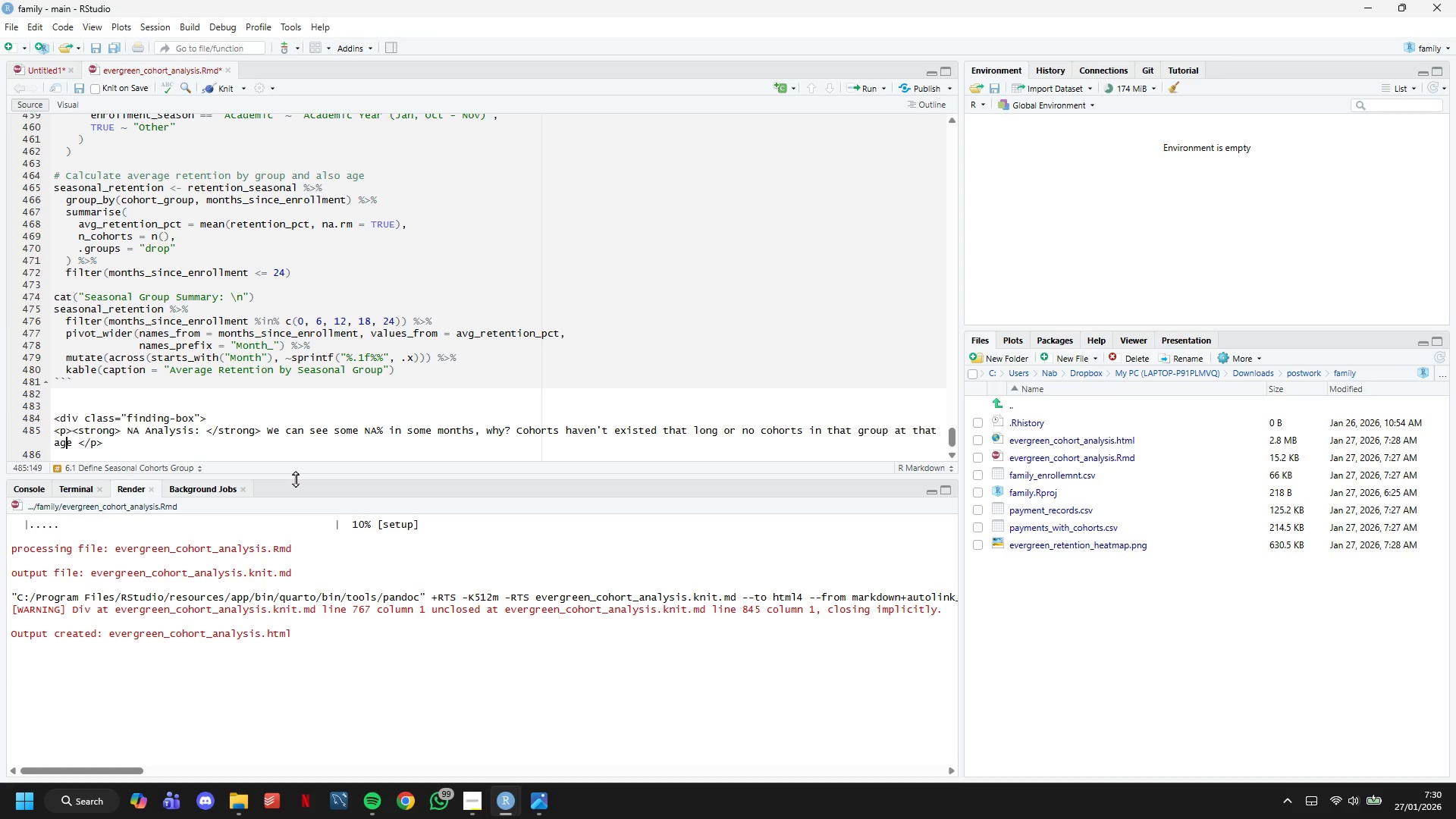 
key(ArrowDown)
 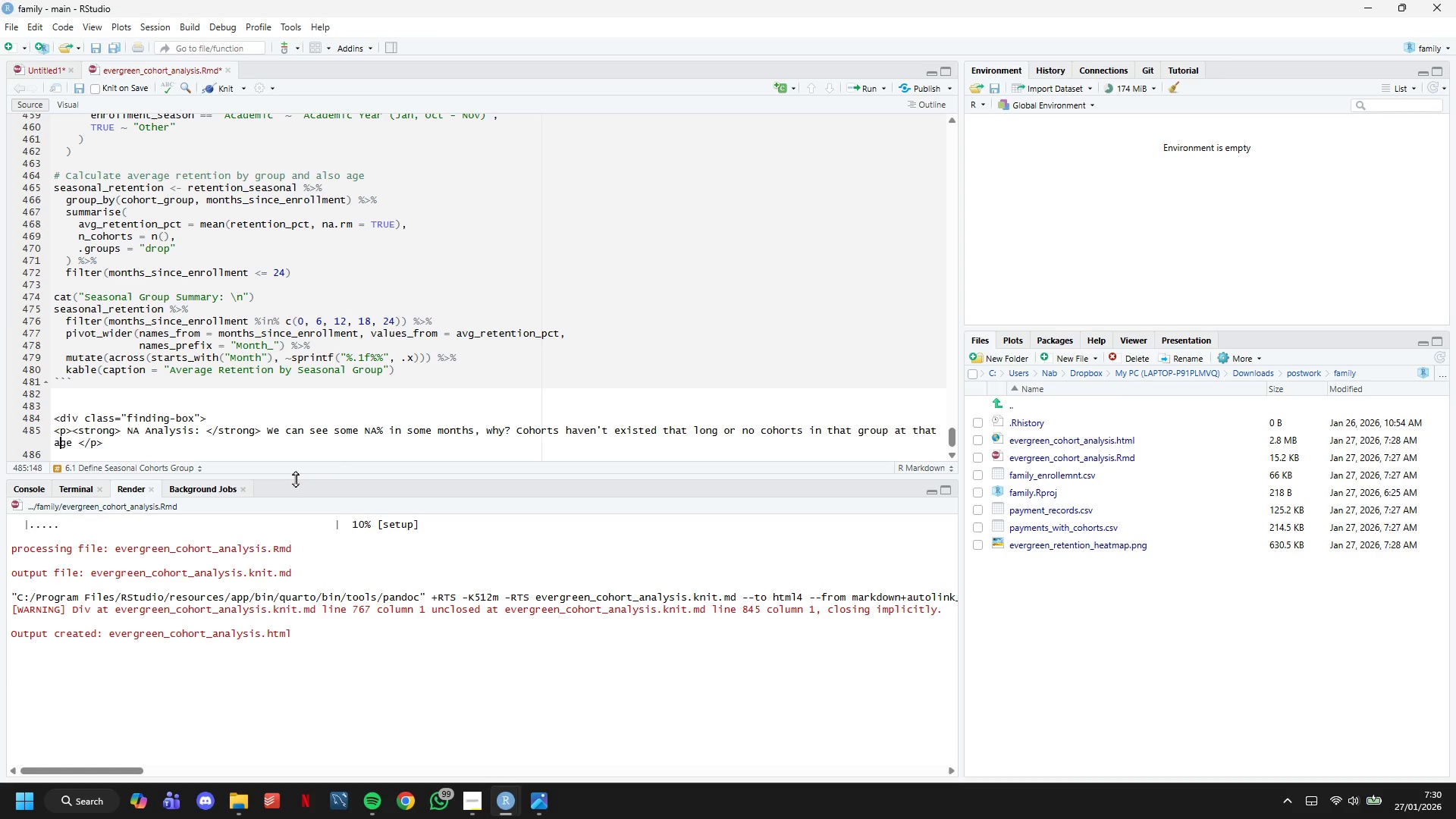 
key(ArrowLeft)
 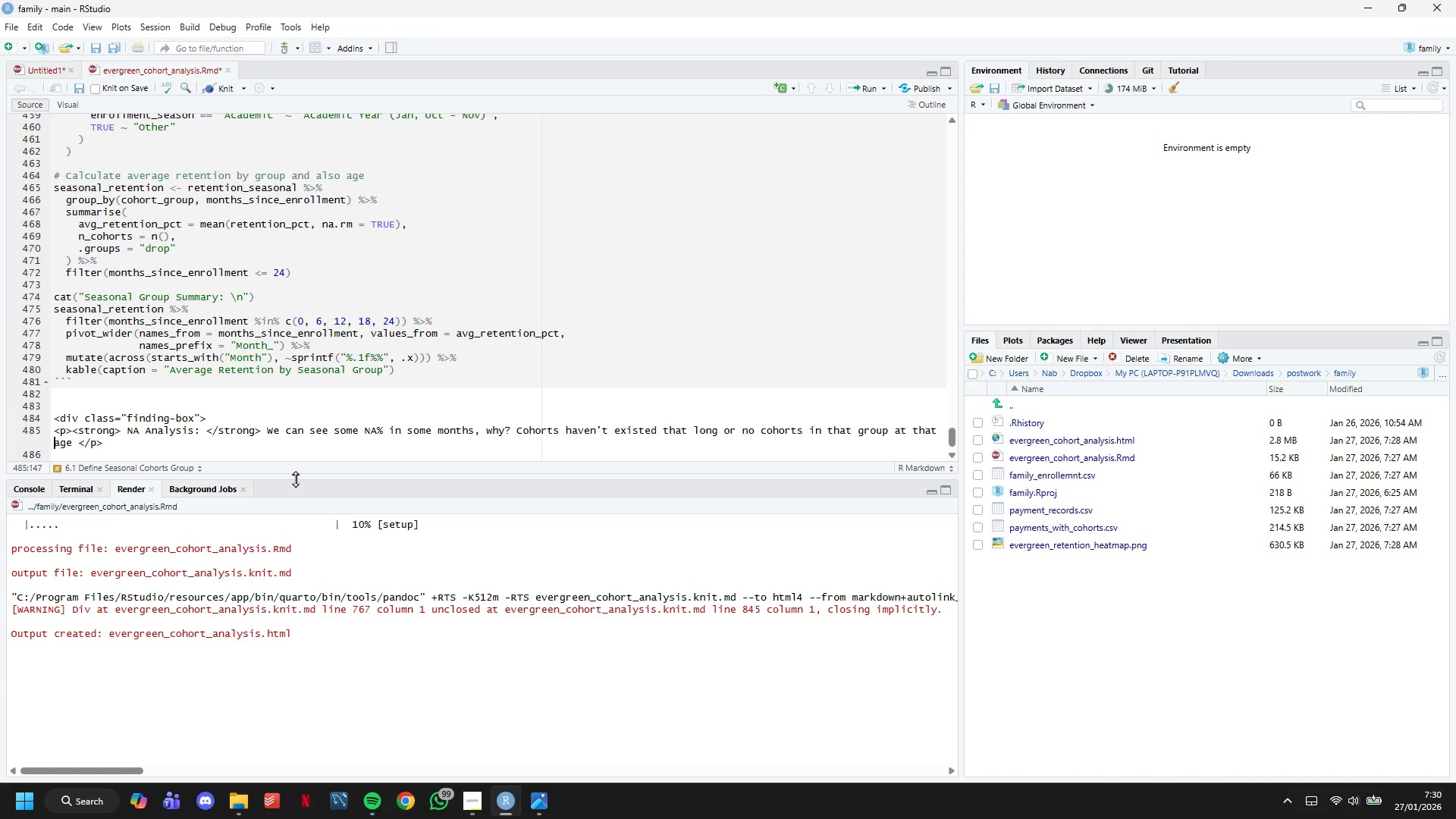 
key(ArrowLeft)
 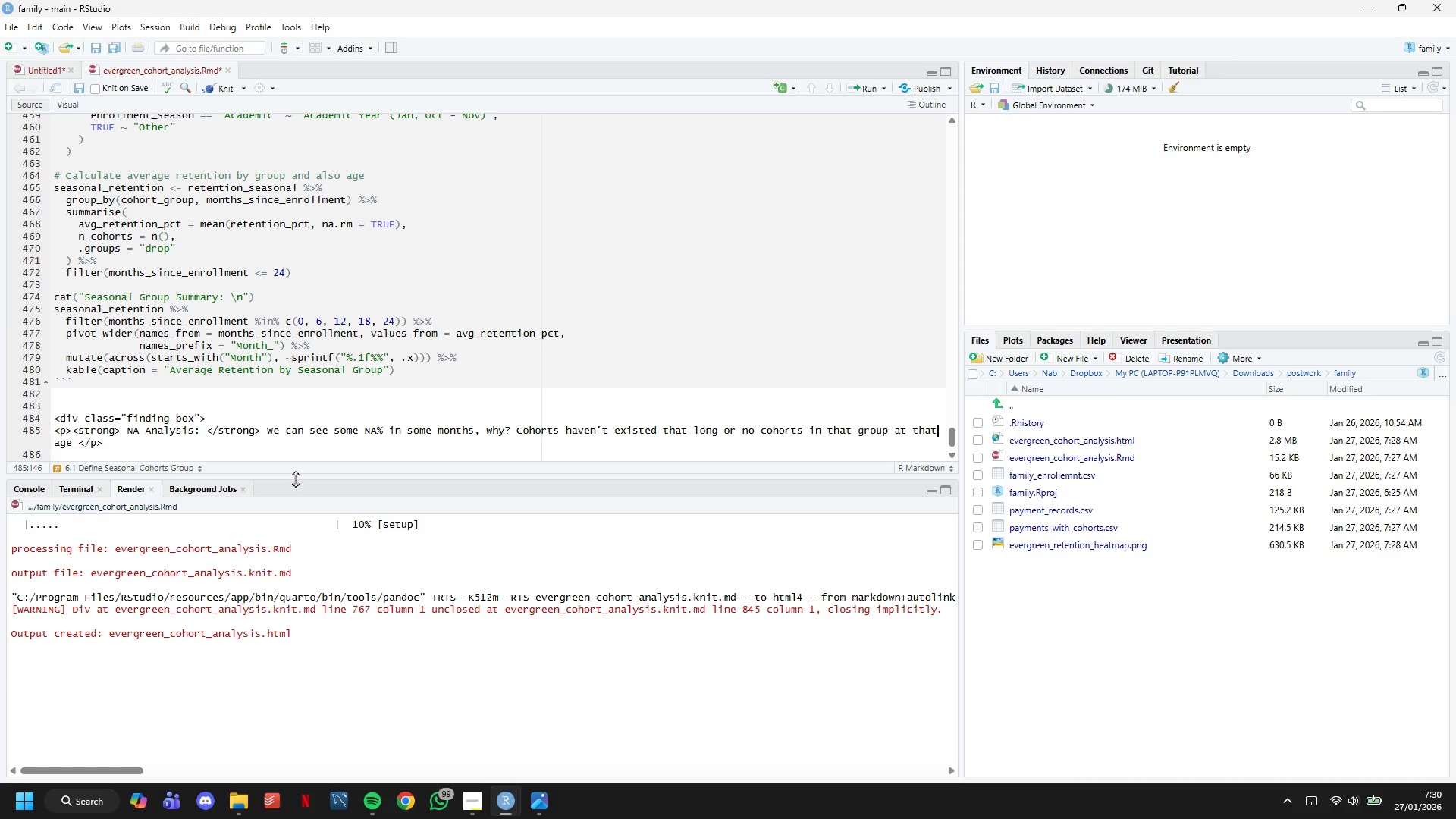 
hold_key(key=ArrowLeft, duration=1.5)
 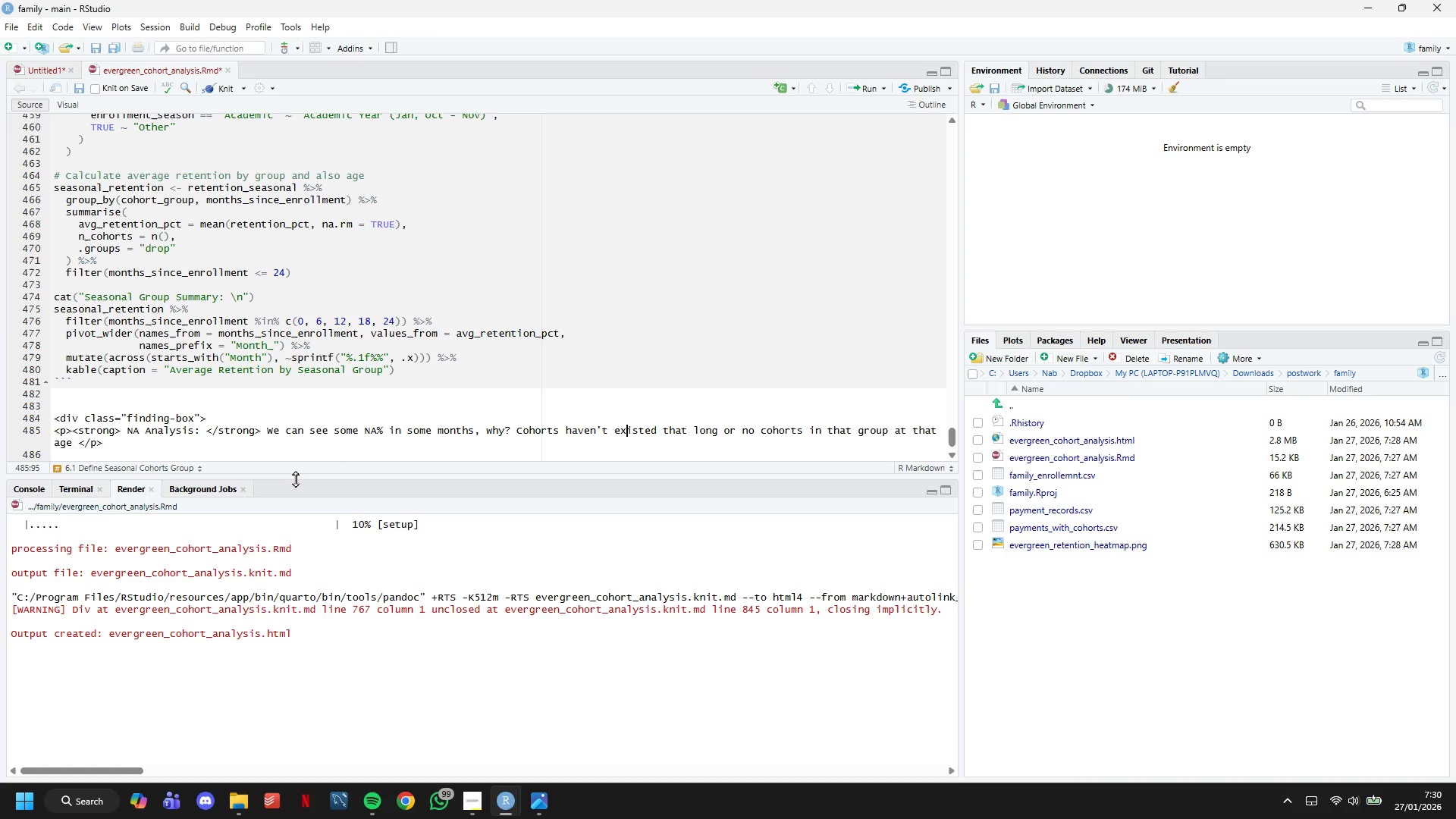 
hold_key(key=ArrowLeft, duration=1.06)
 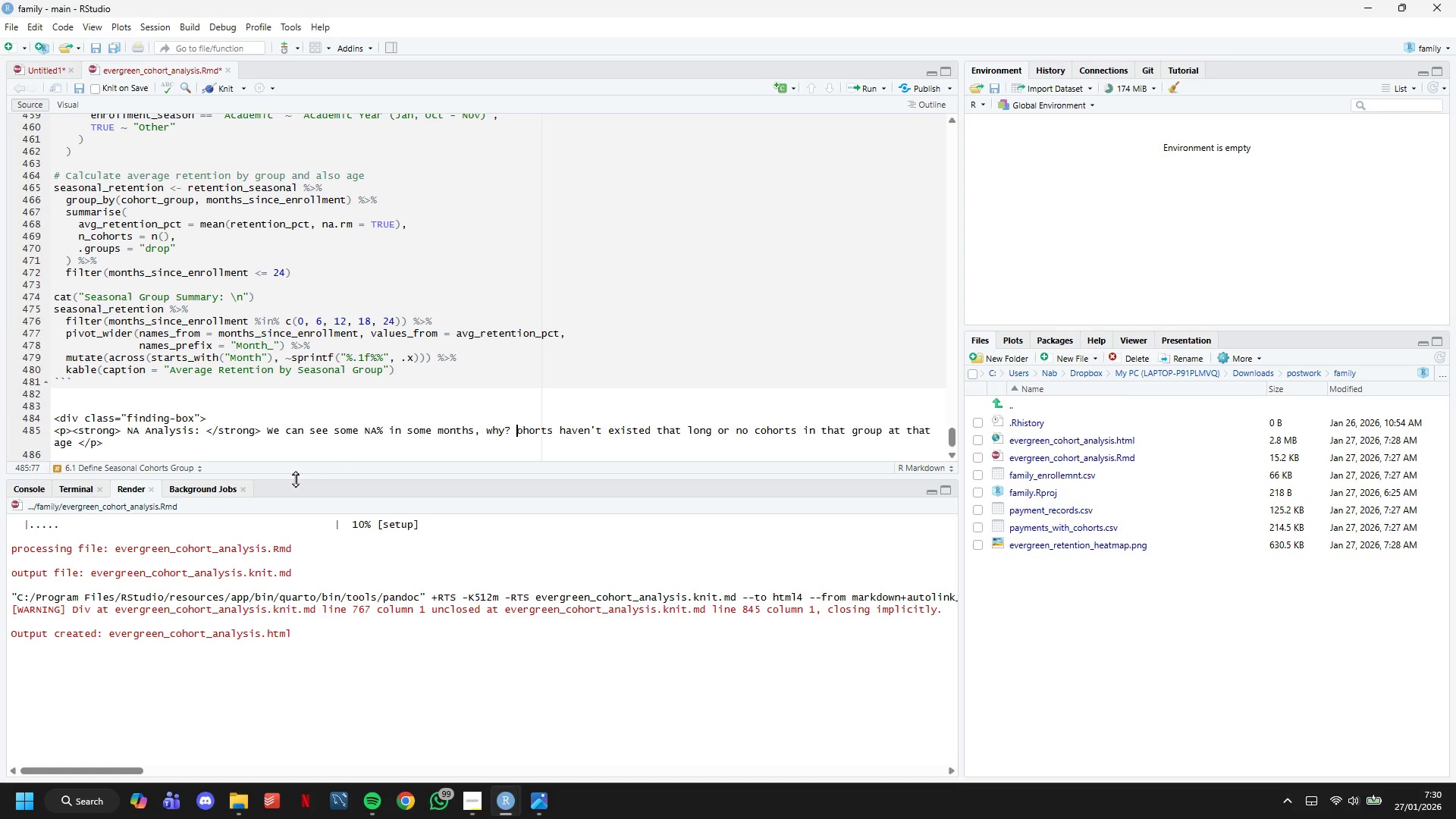 
key(Backspace)
type(Either c)
 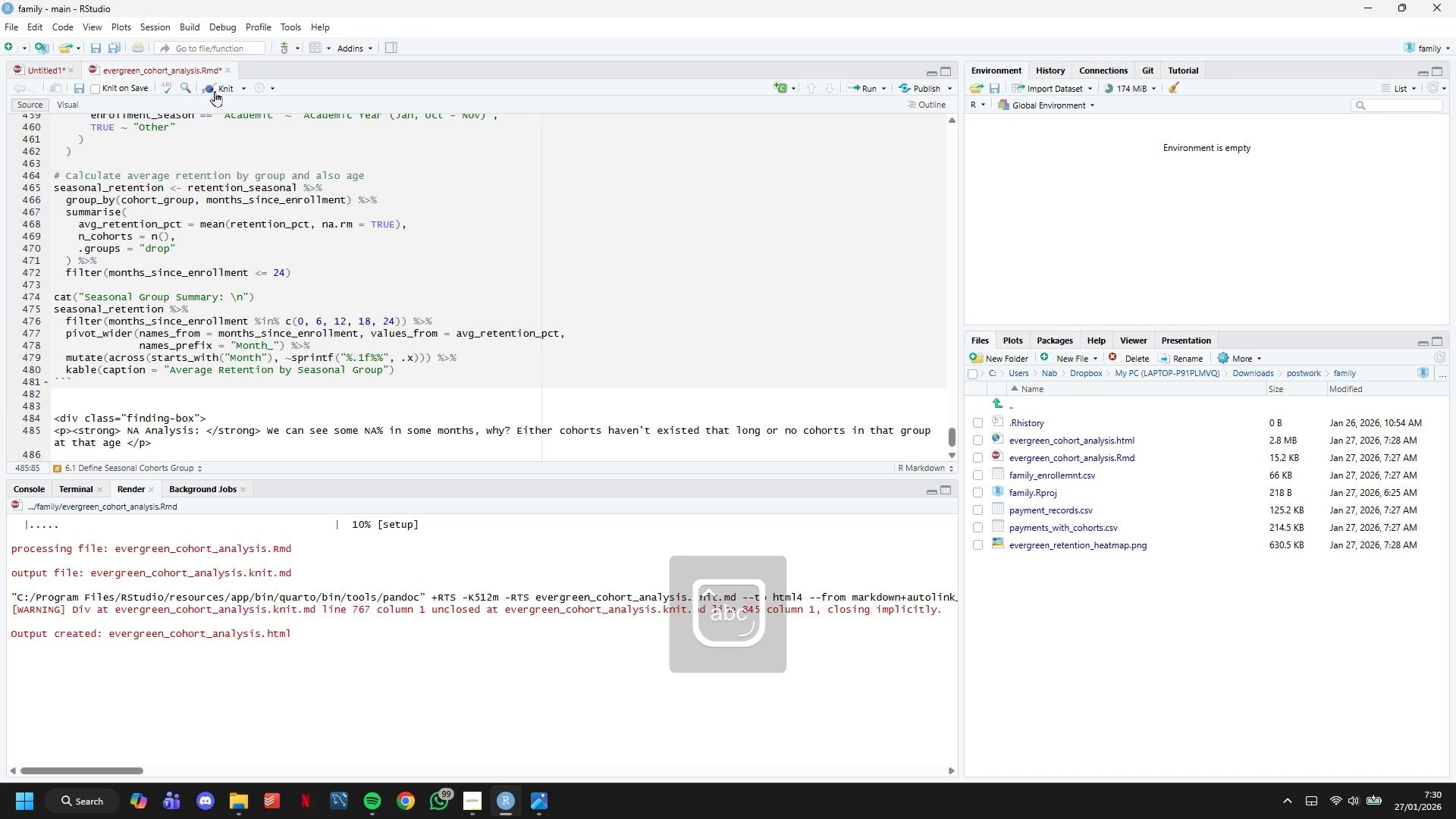 
scroll: coordinate [557, 397], scroll_direction: down, amount: 7.0
 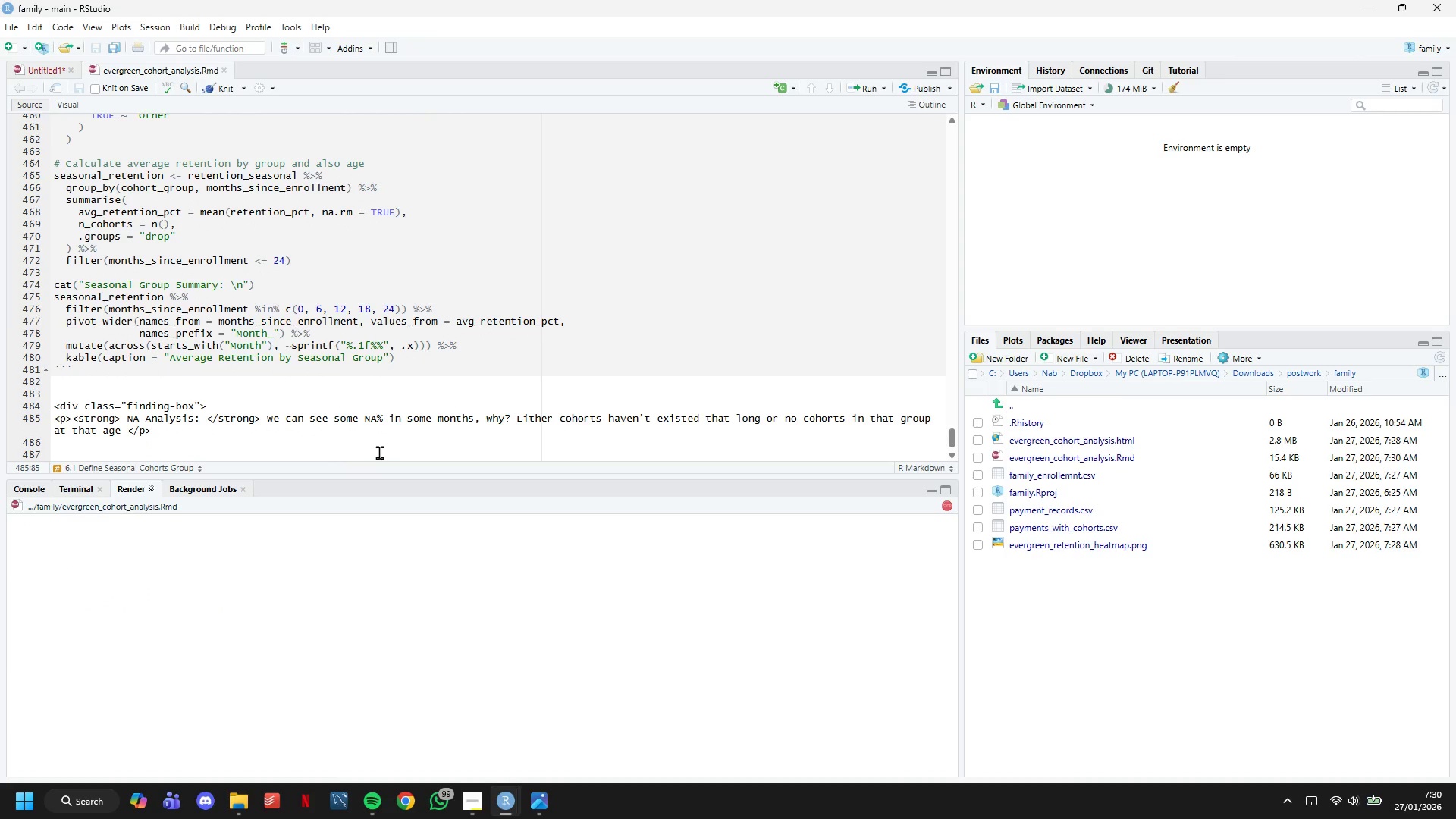 
left_click([379, 452])
 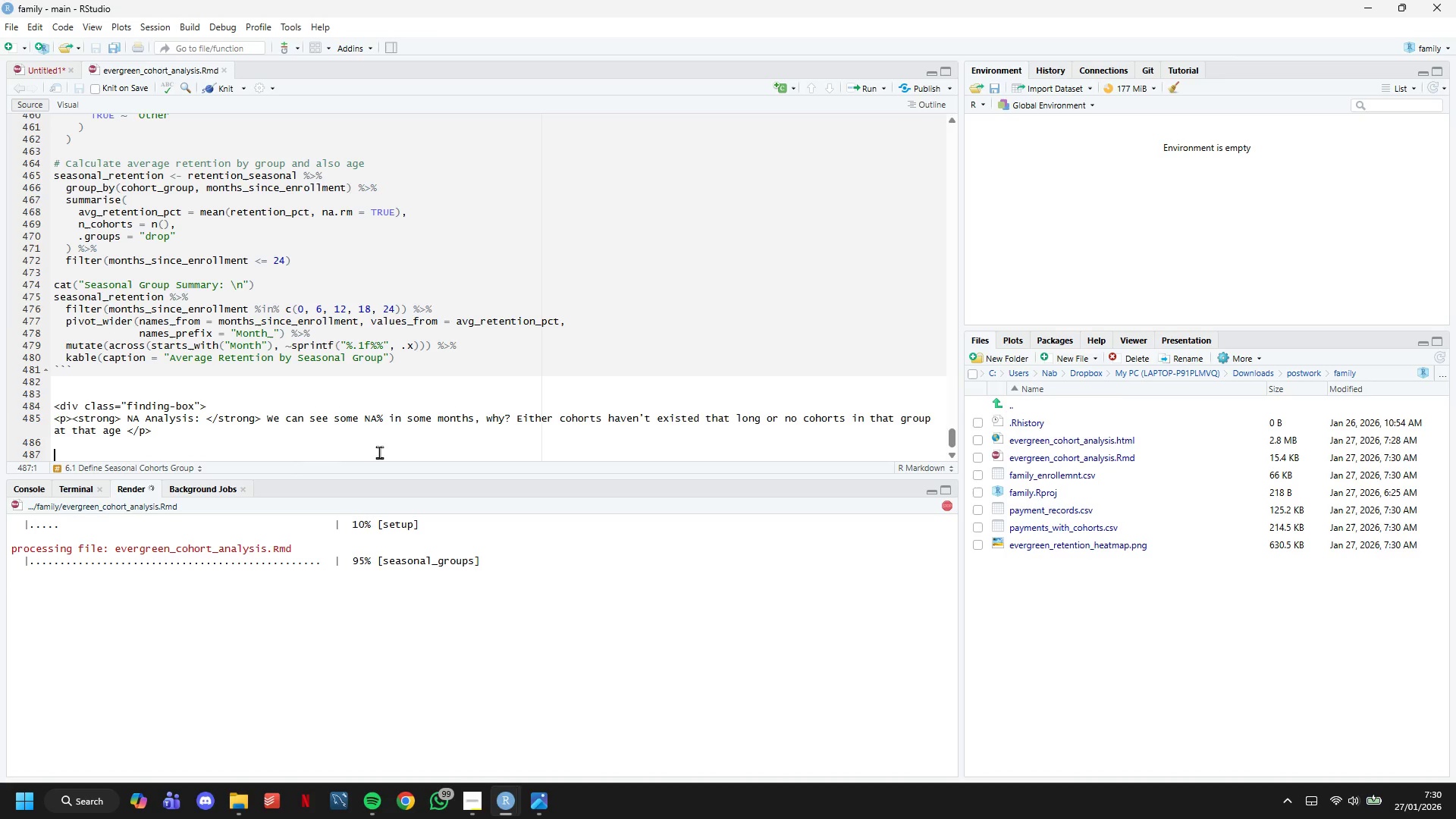 
wait(25.33)
 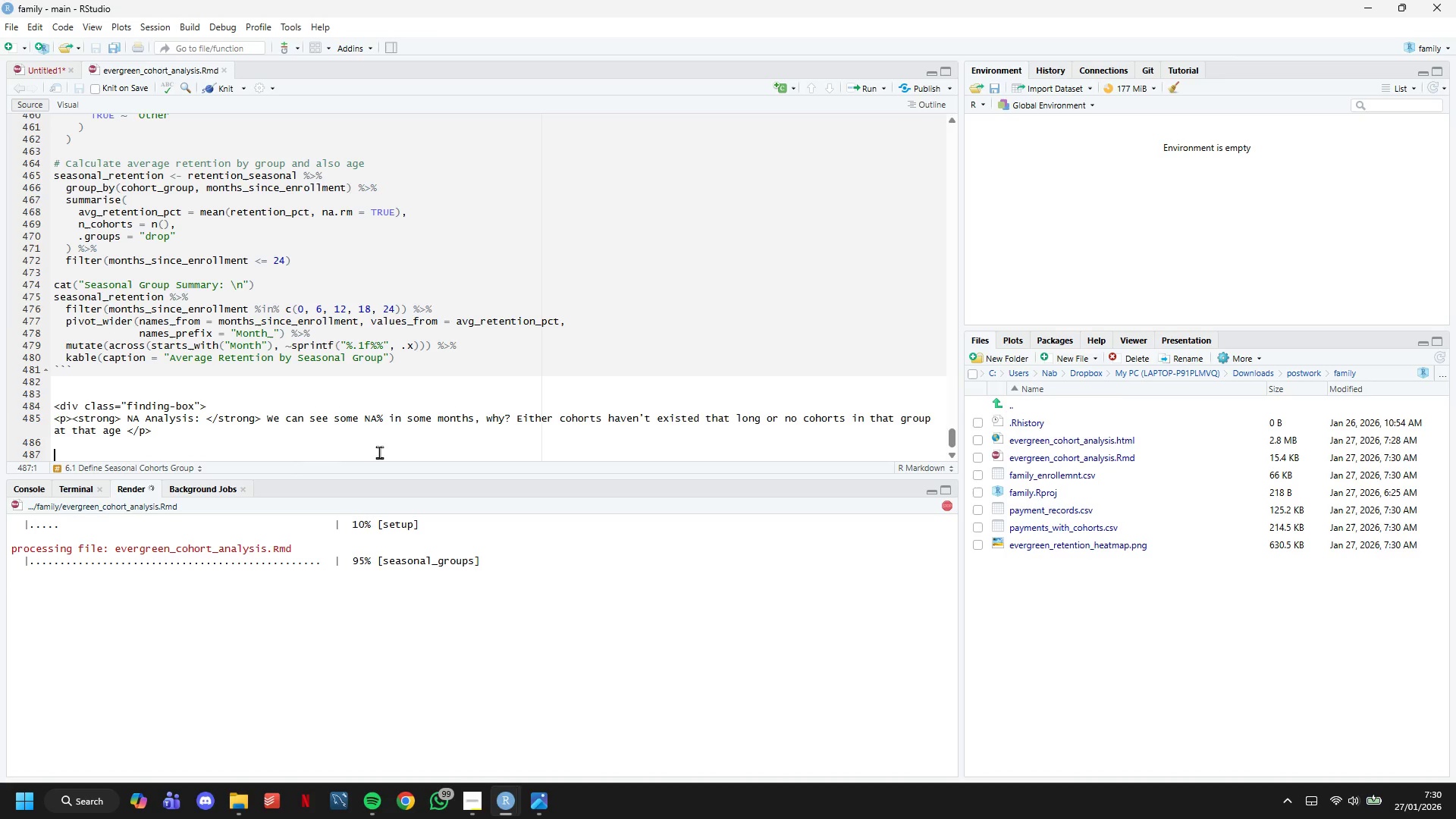 
scroll: coordinate [839, 420], scroll_direction: down, amount: 3.0
 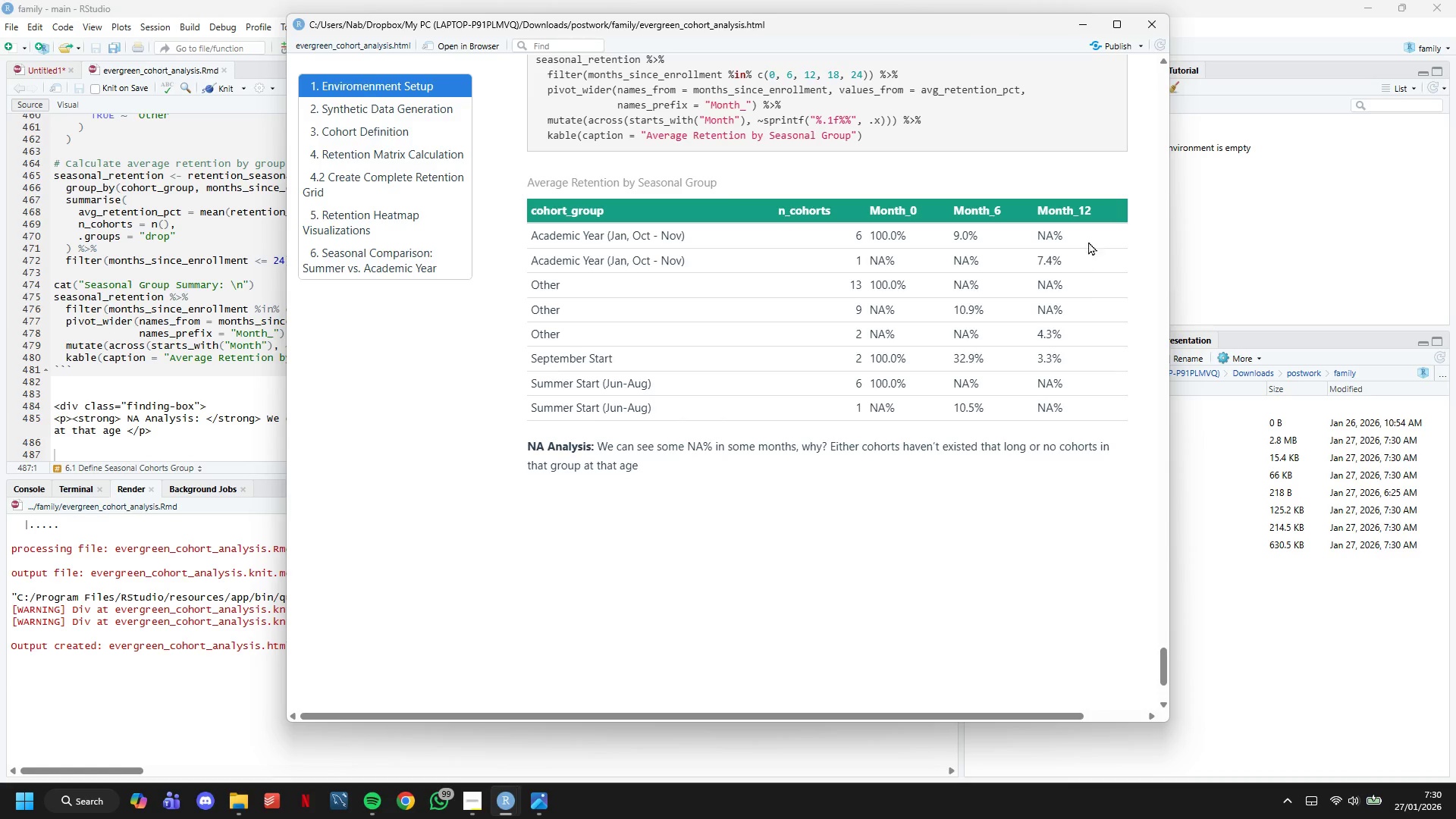 
left_click([1091, 26])
 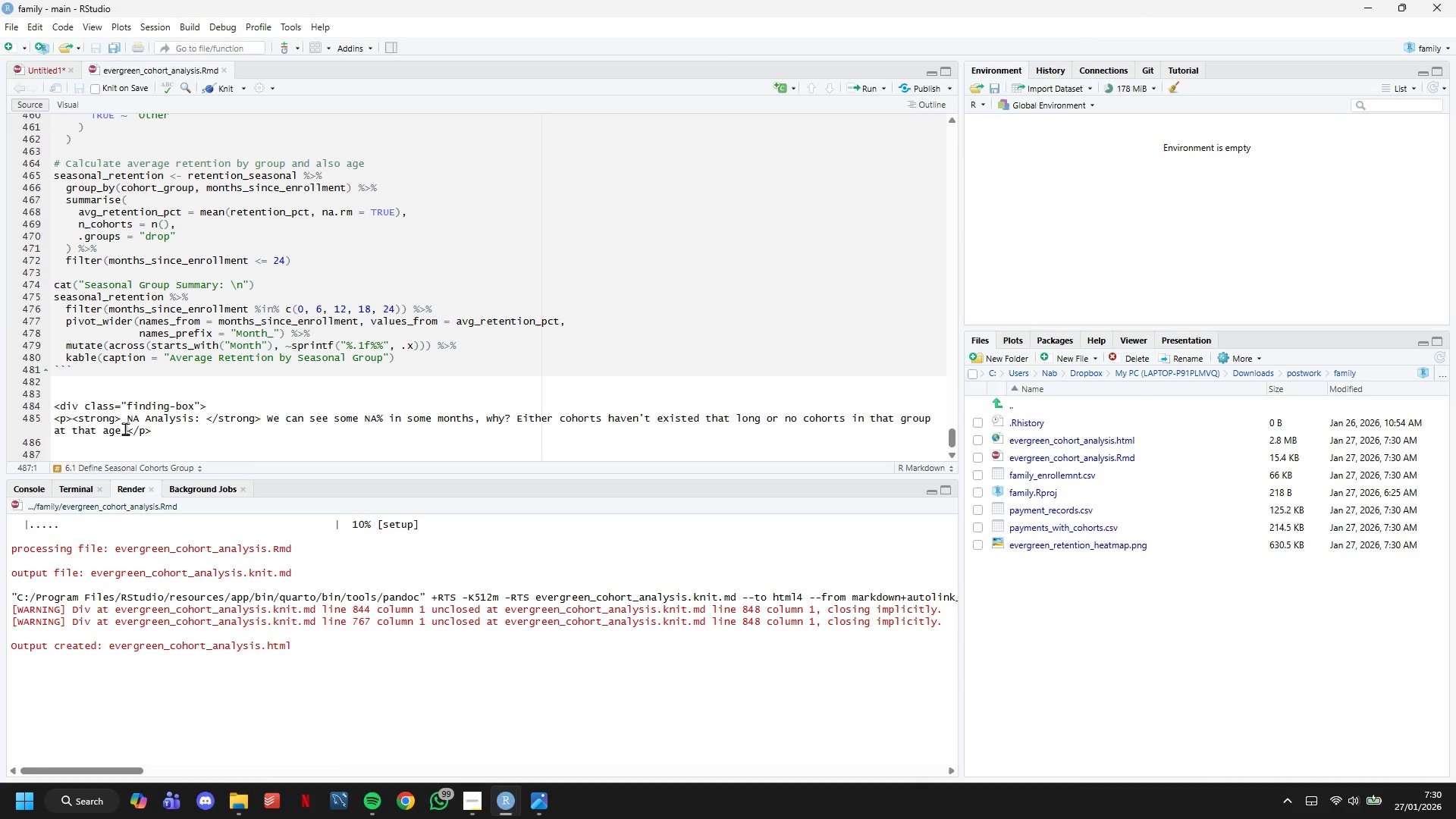 
left_click([121, 427])
 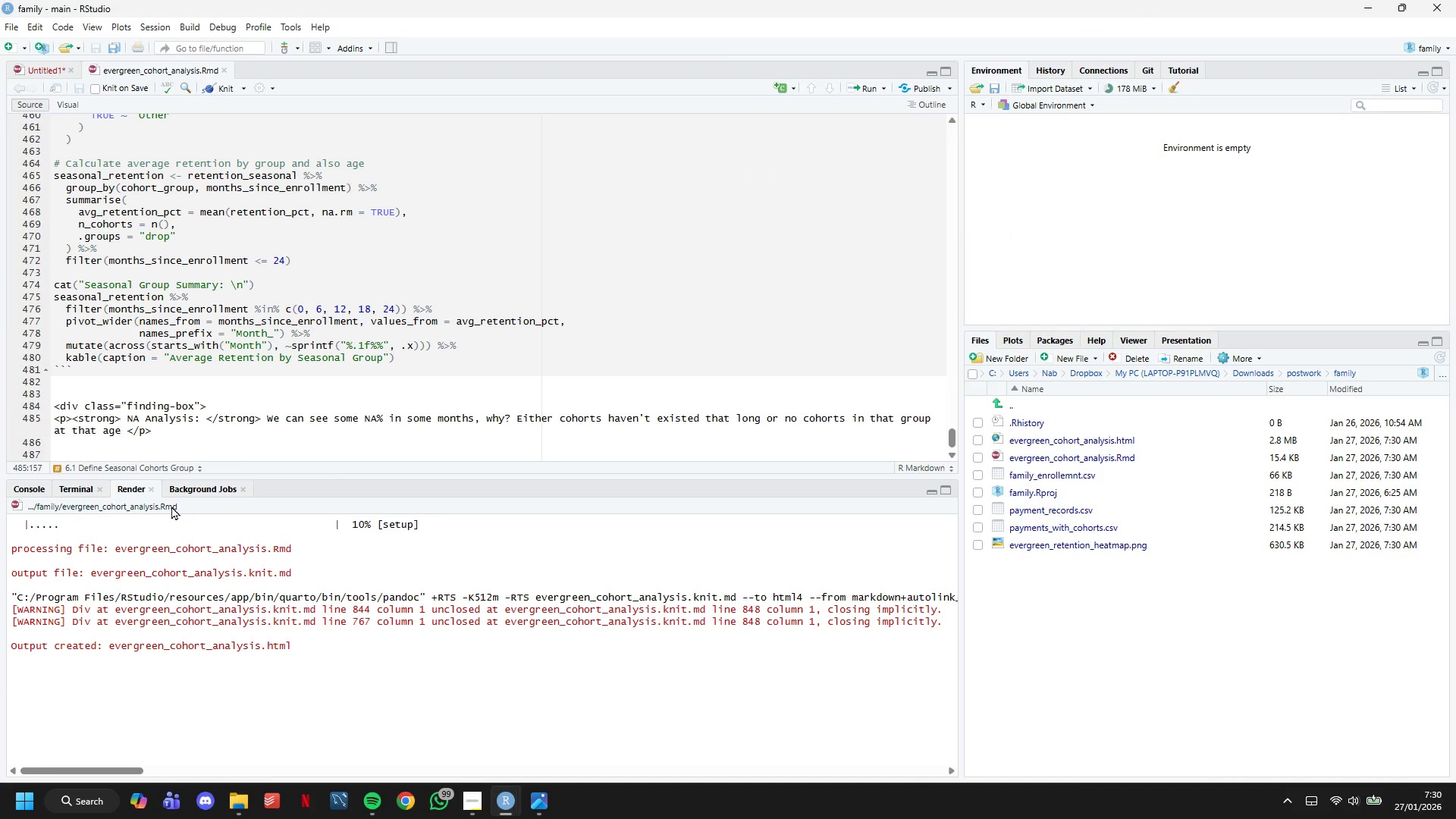 
key(Period)
 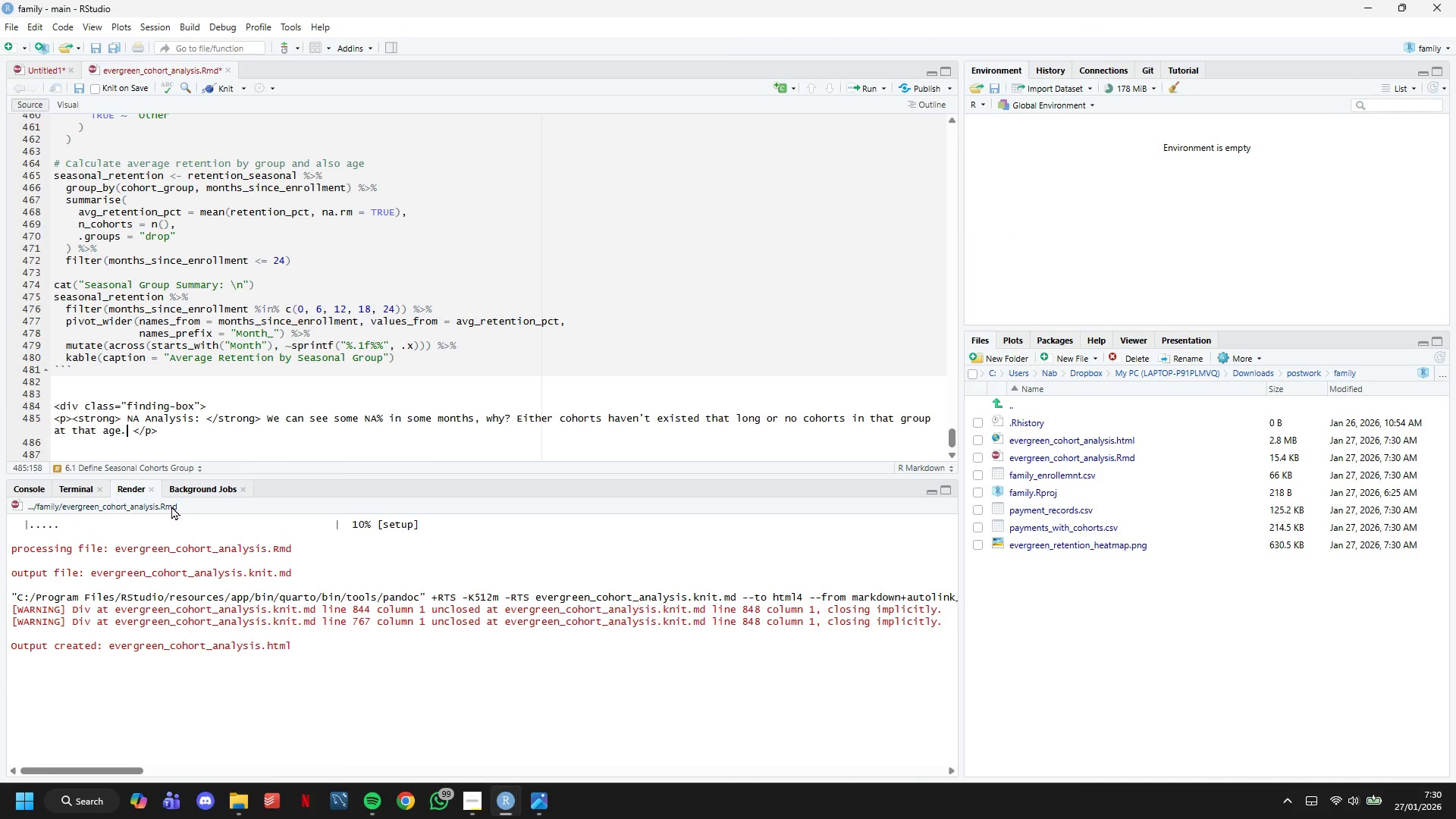 
key(ArrowDown)
 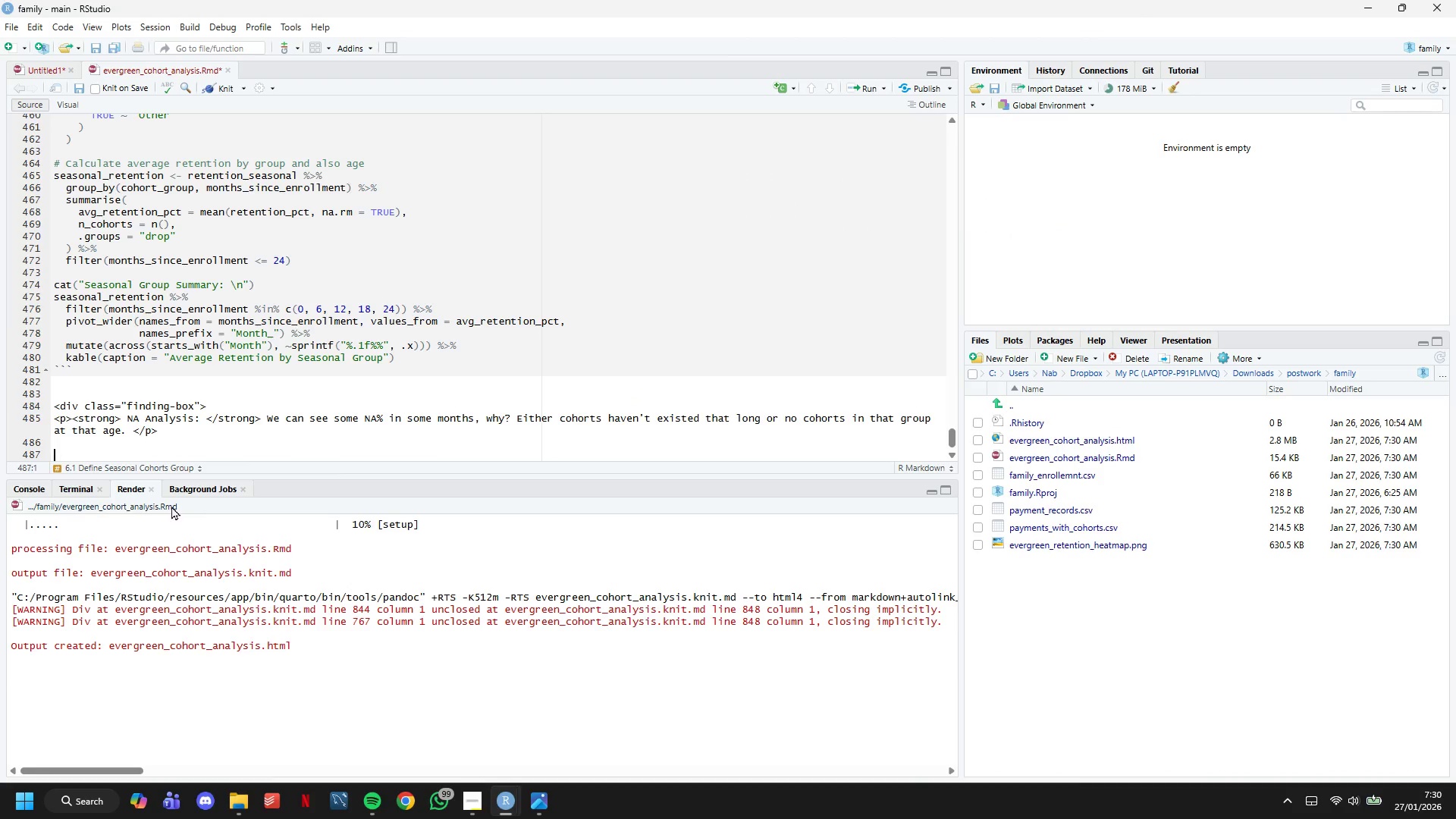 
key(ArrowDown)
 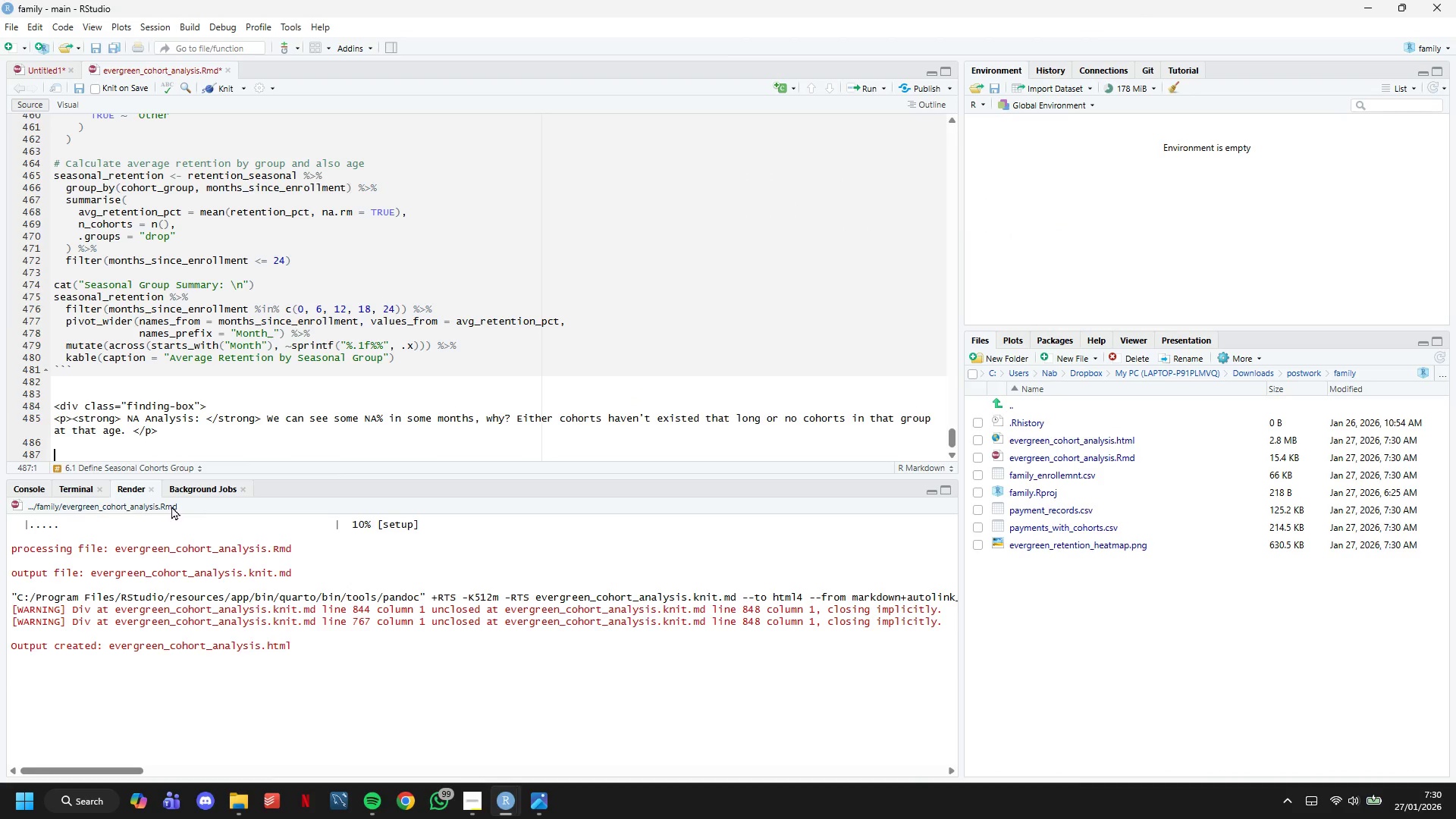 
key(ArrowDown)
 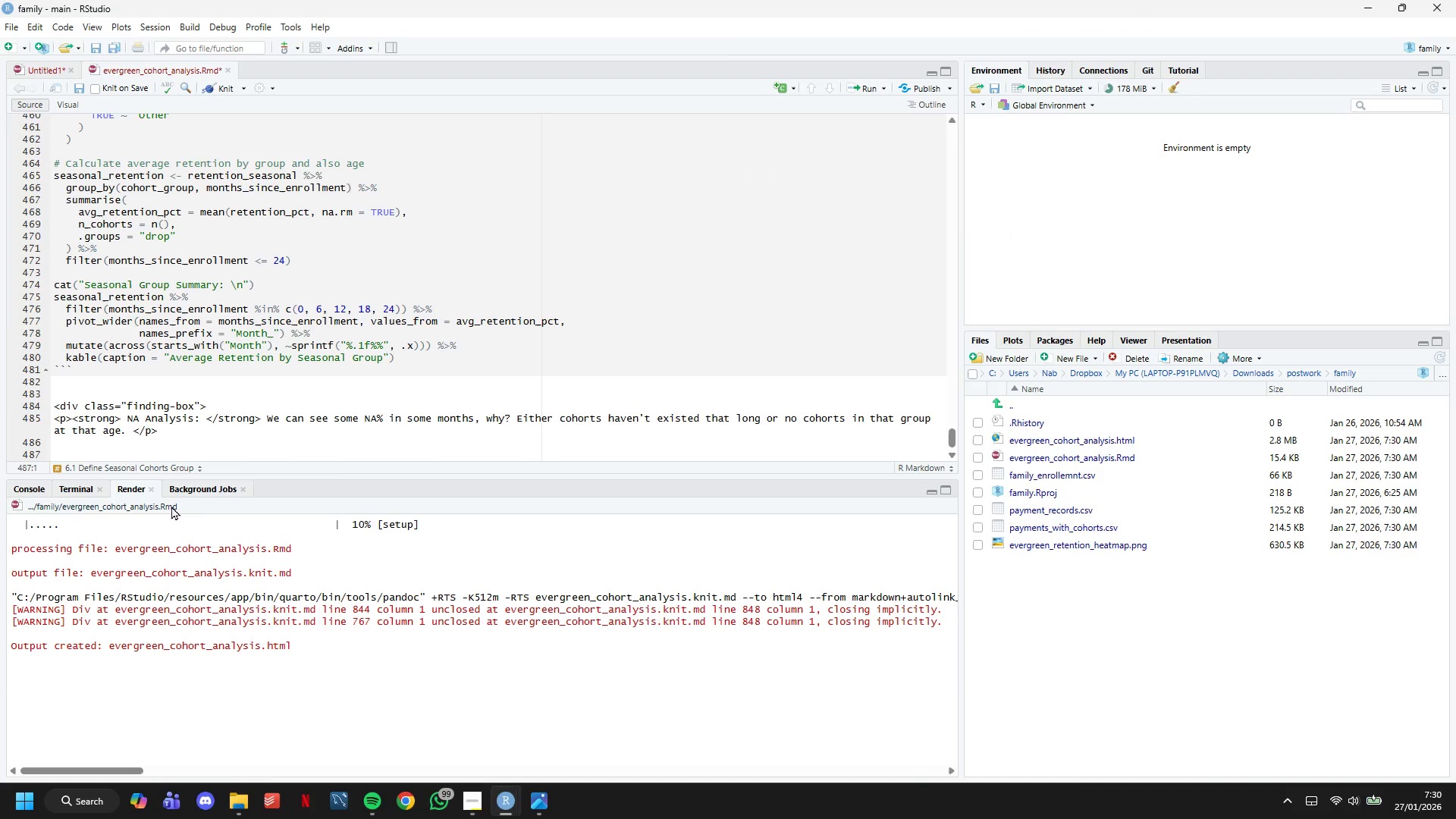 
type(## 6.2 Retention Curve Comapris)
key(Backspace)
key(Backspace)
key(Backspace)
key(Backspace)
key(Backspace)
type(parsion)
key(Backspace)
key(Backspace)
key(Backspace)
key(Backspace)
type(ison)
 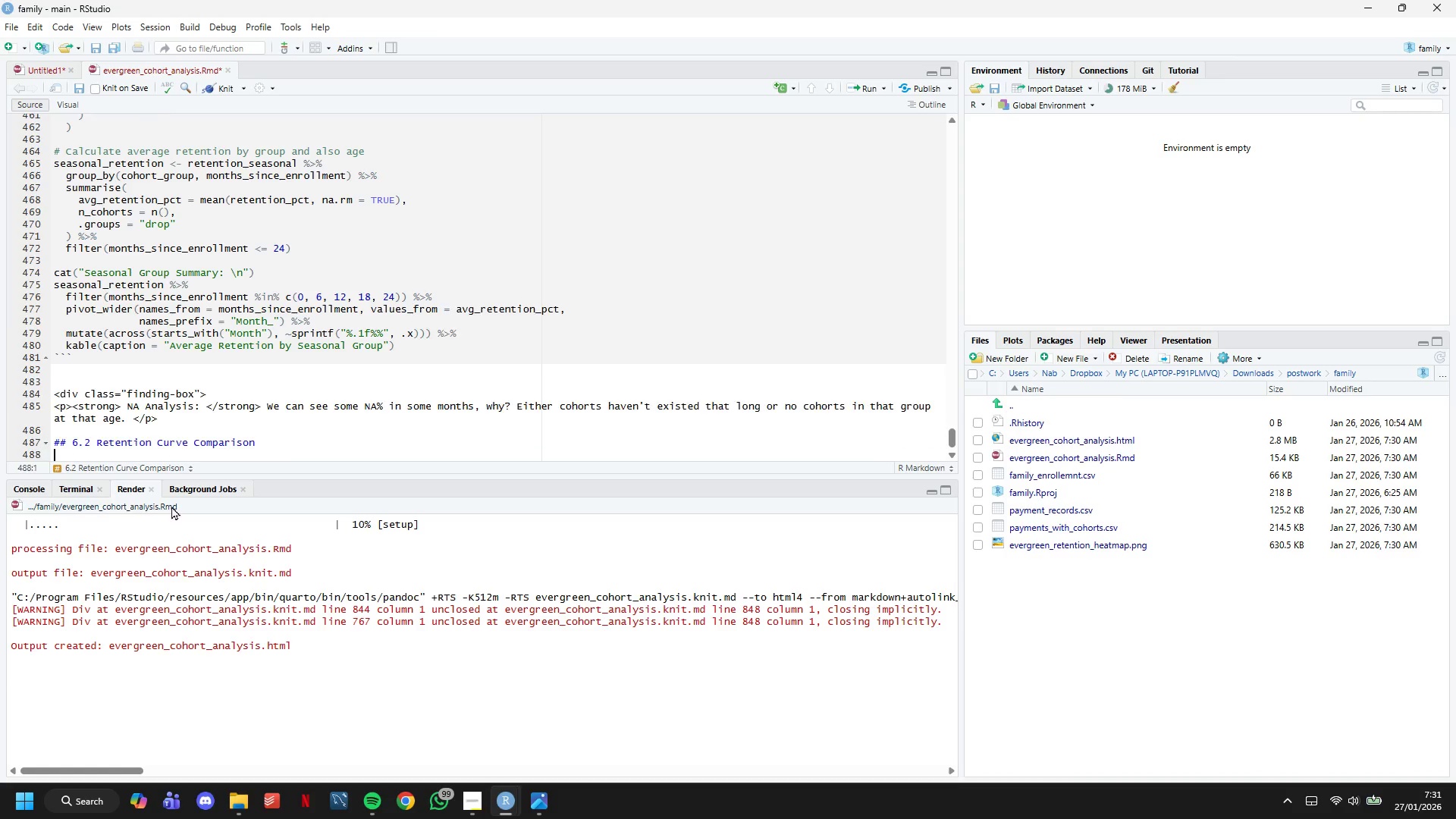 
key(Enter)
 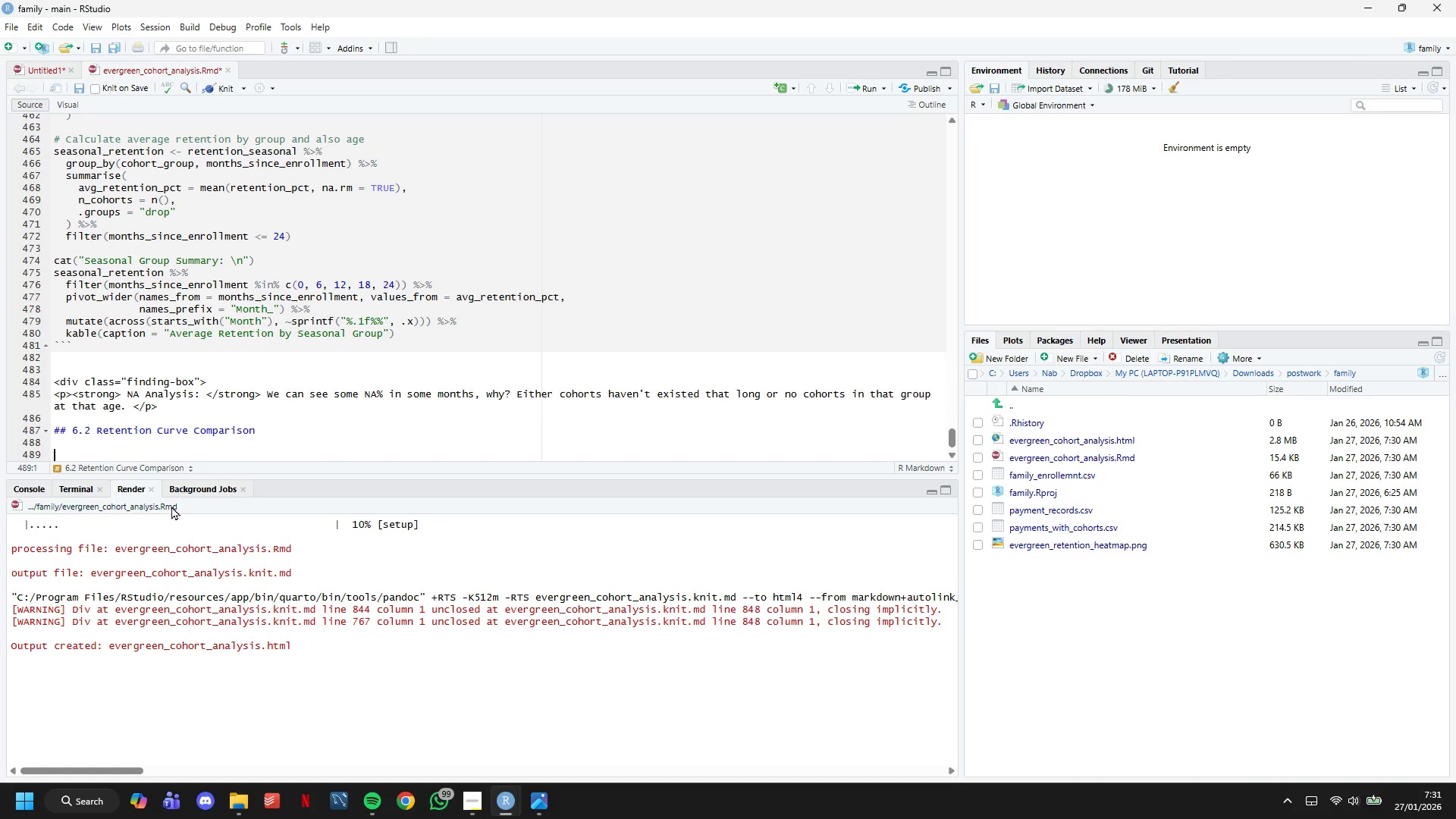 
key(Enter)
 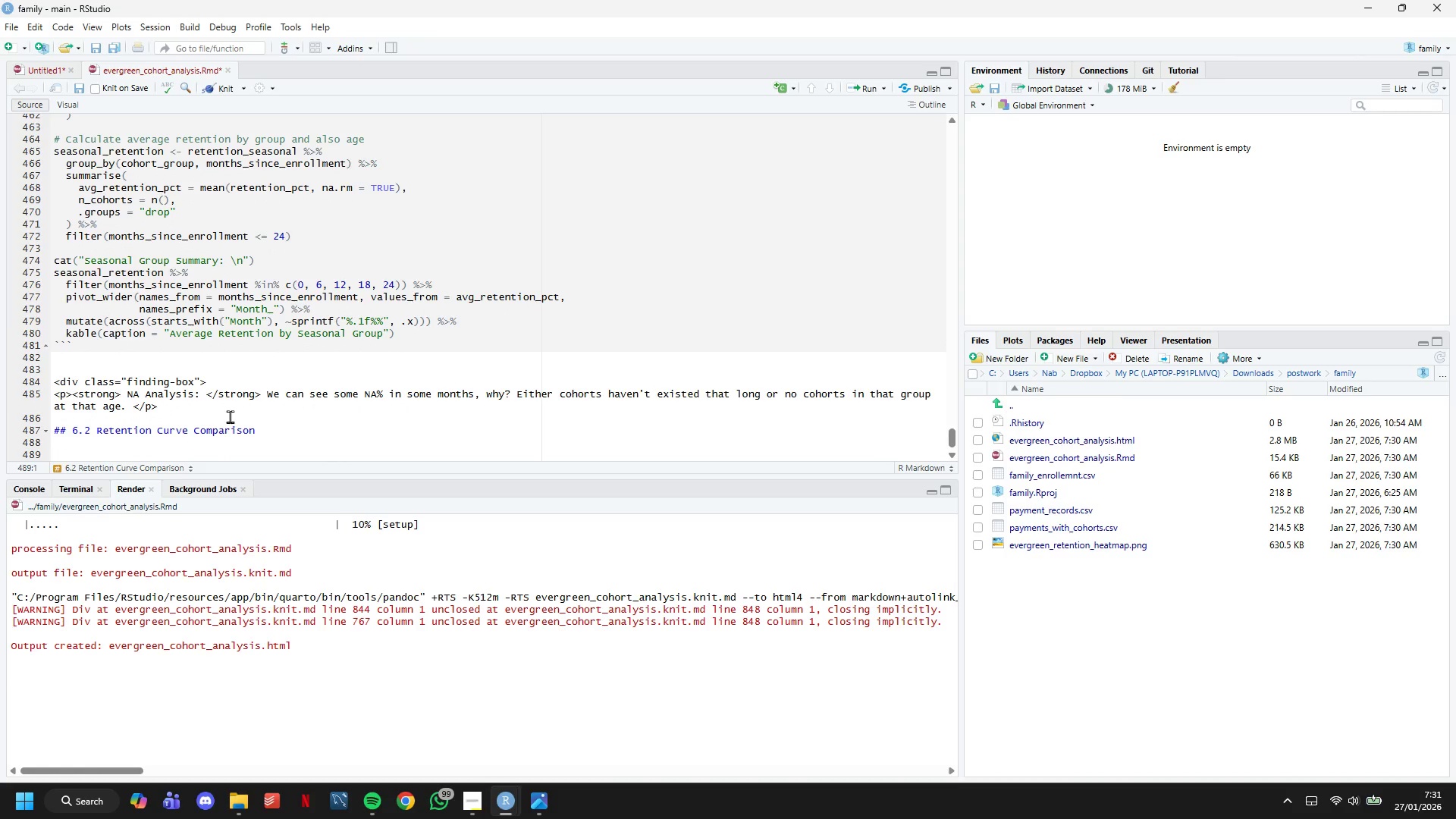 
scroll: coordinate [249, 389], scroll_direction: down, amount: 8.0
 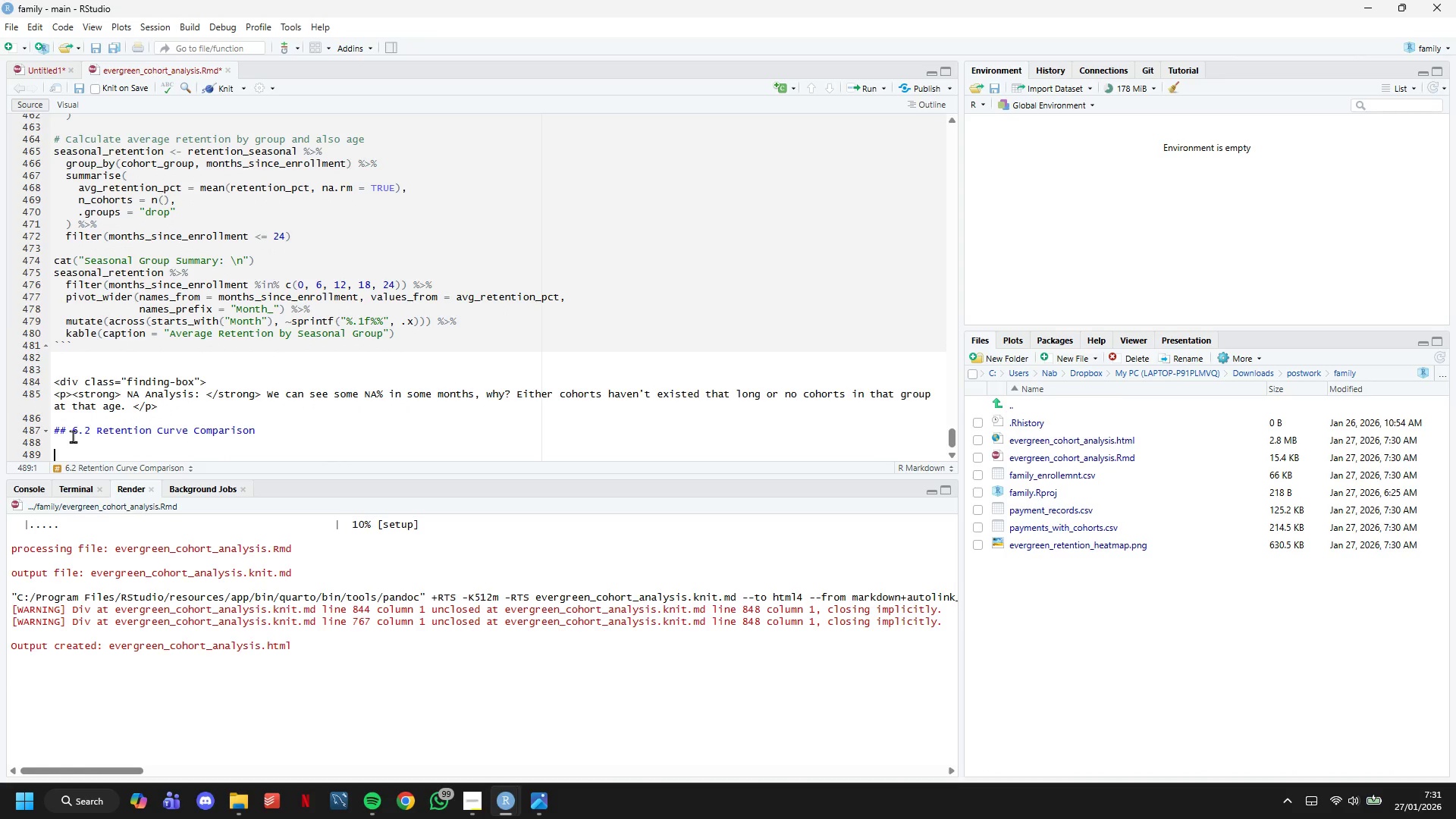 
left_click([77, 437])
 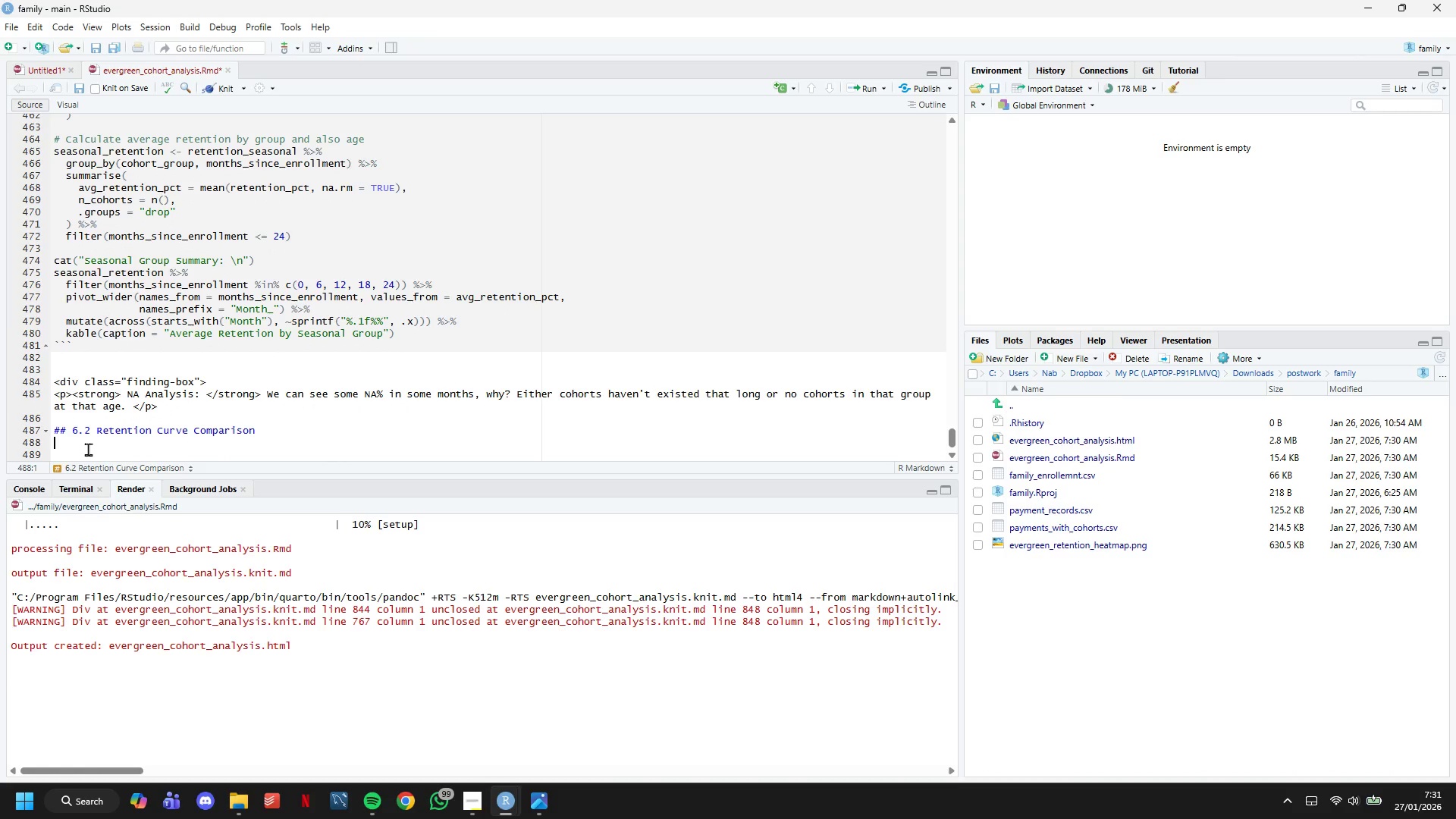 
key(Backquote)
 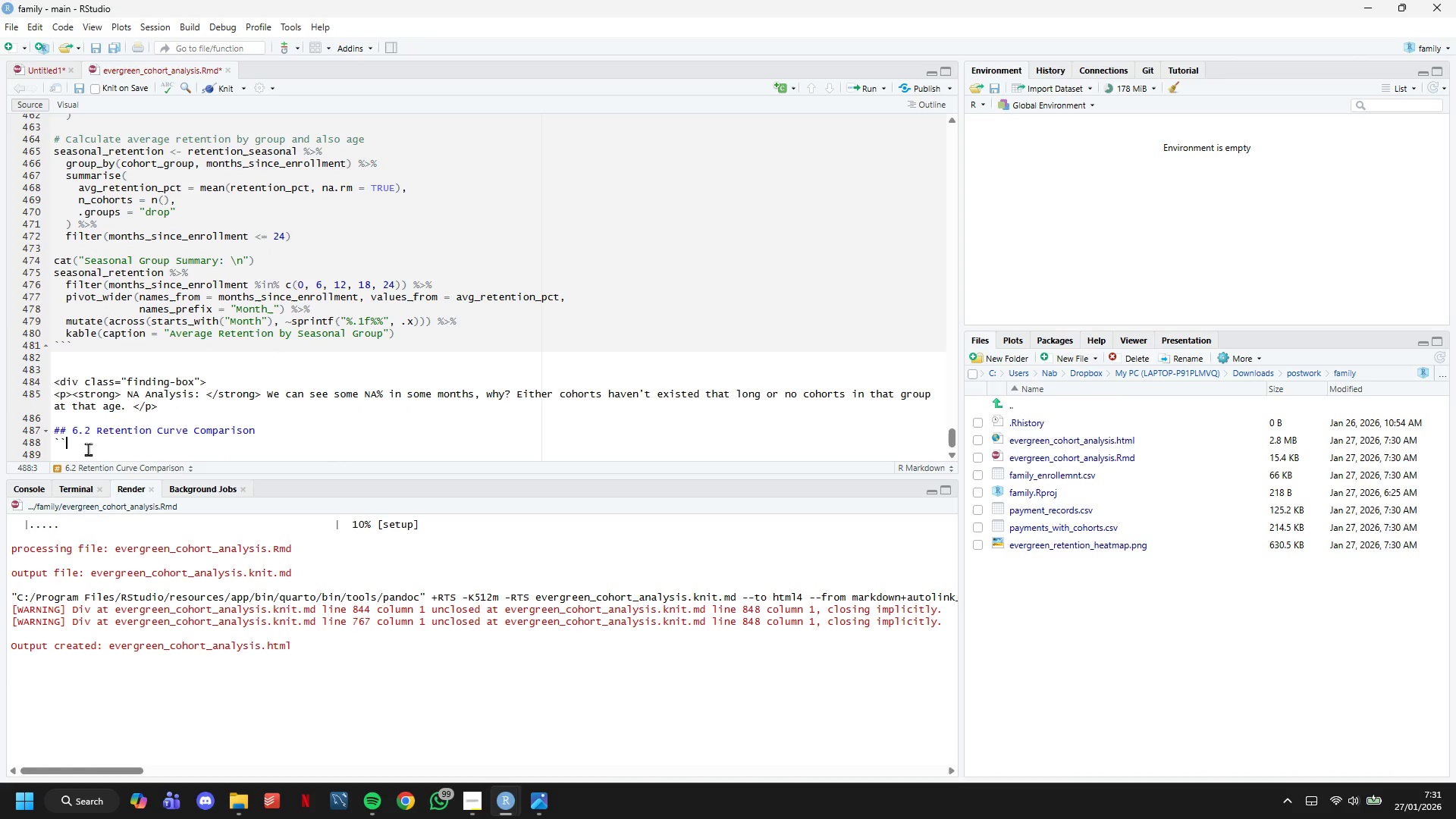 
key(Backquote)
 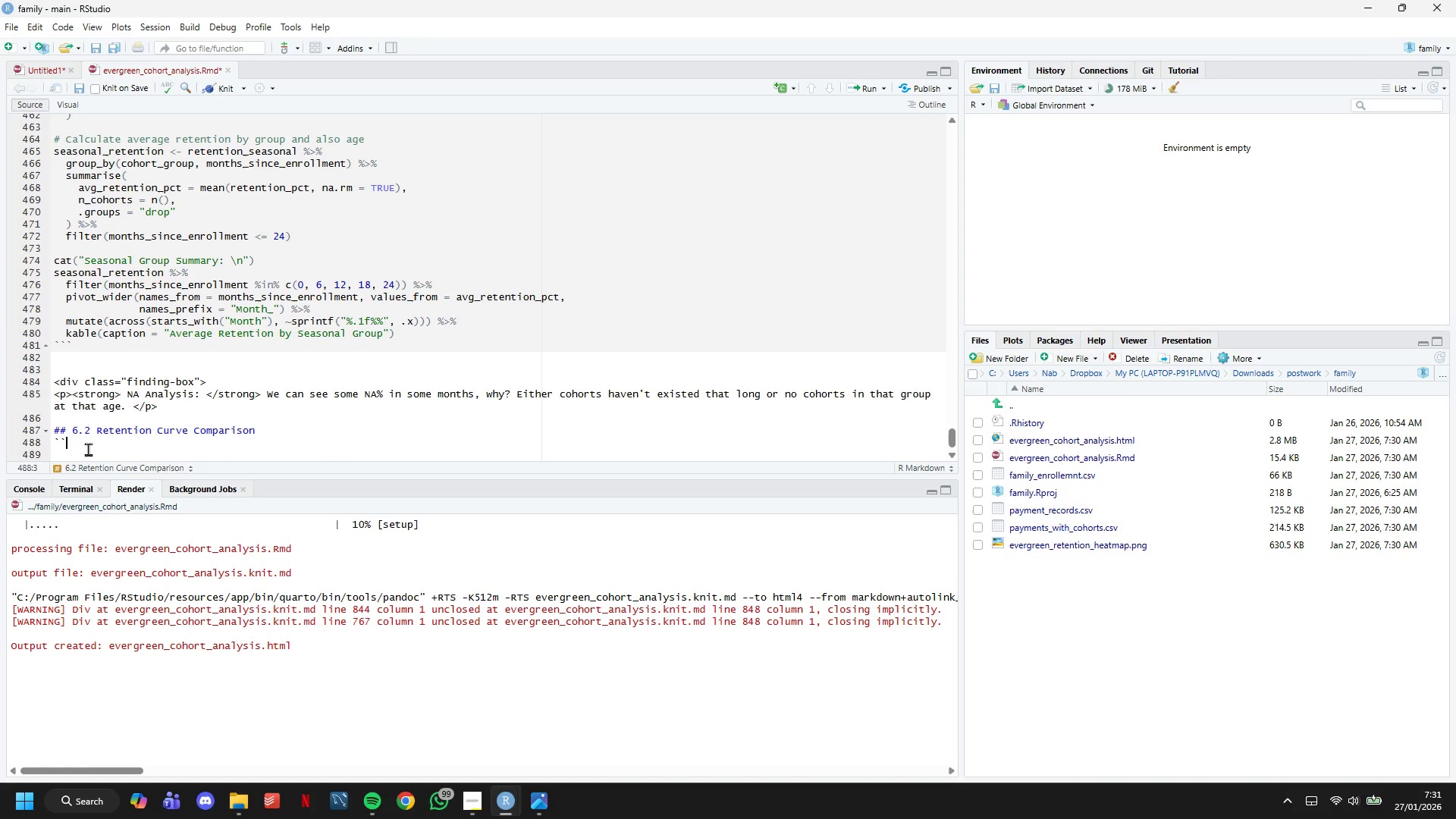 
key(Backquote)
 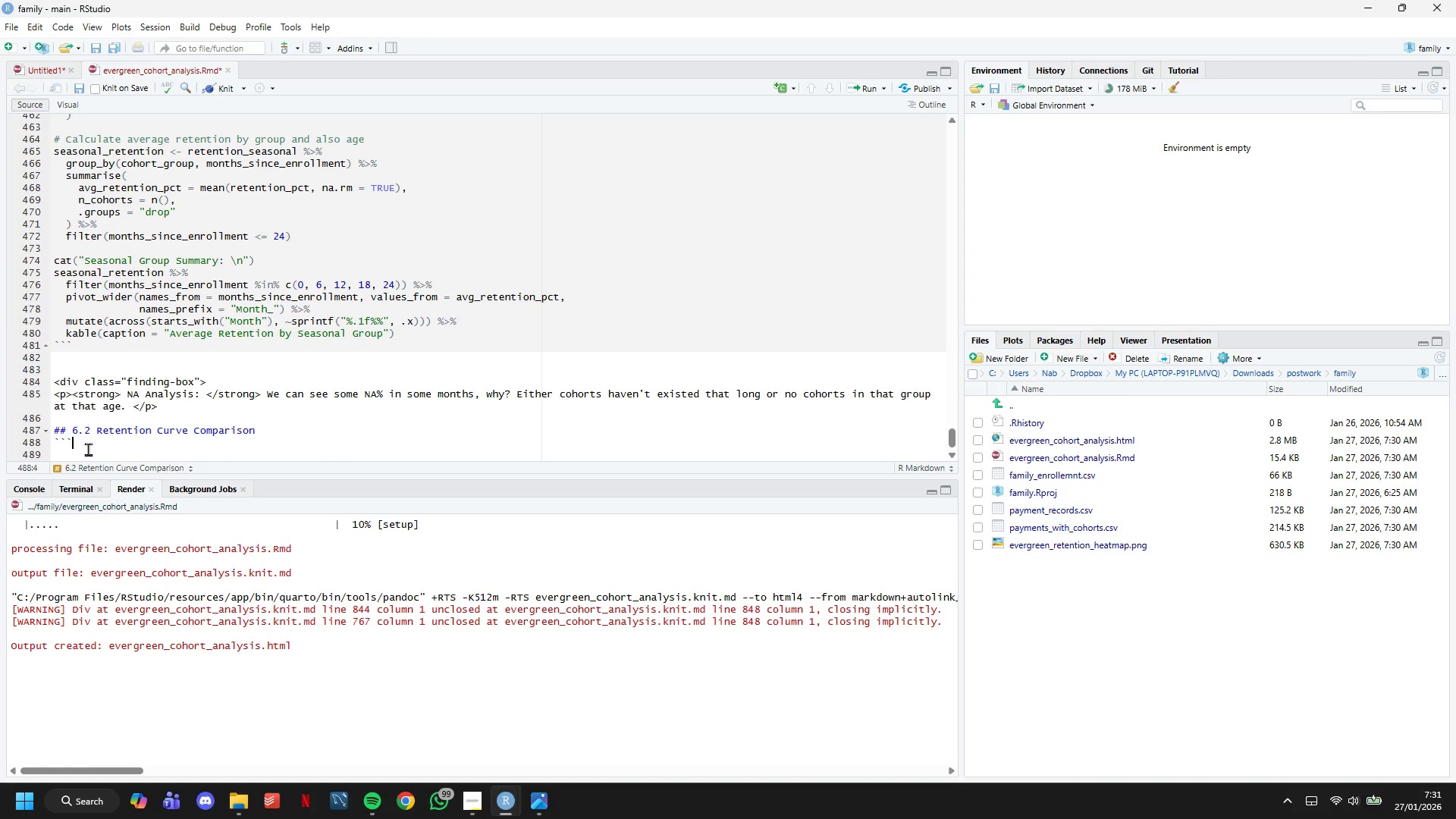 
key(Enter)
 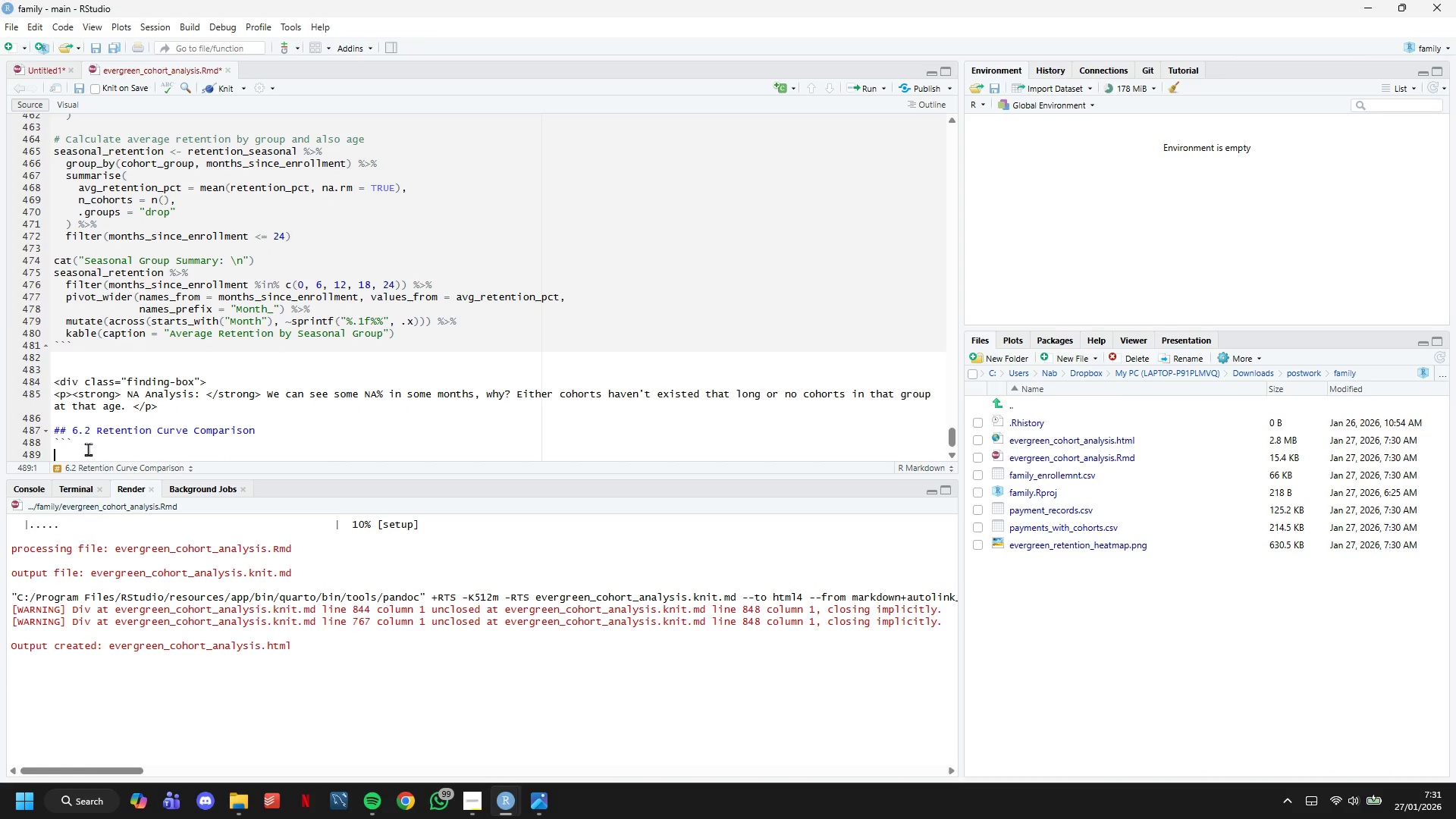 
key(Backquote)
 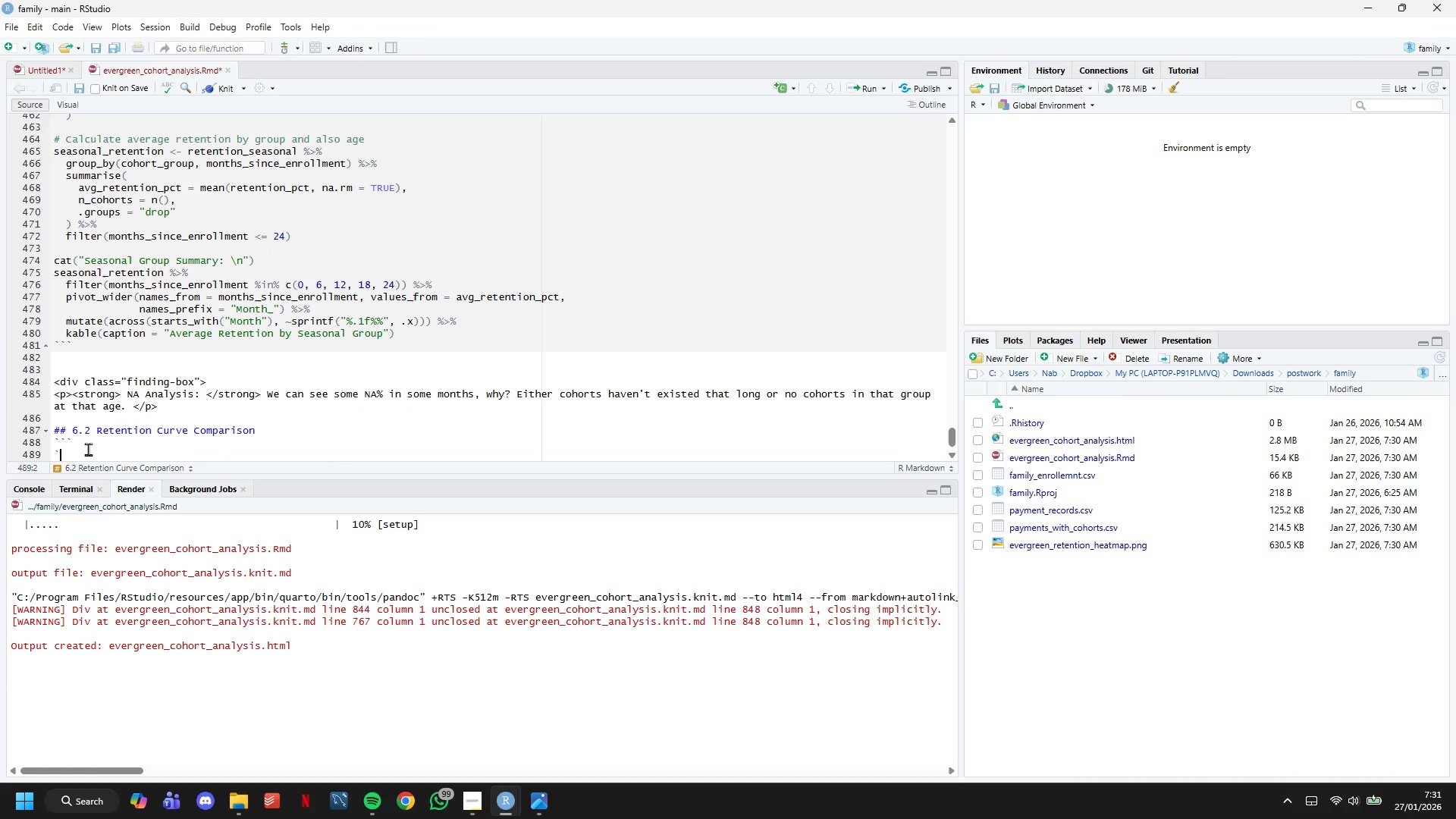 
key(Backquote)
 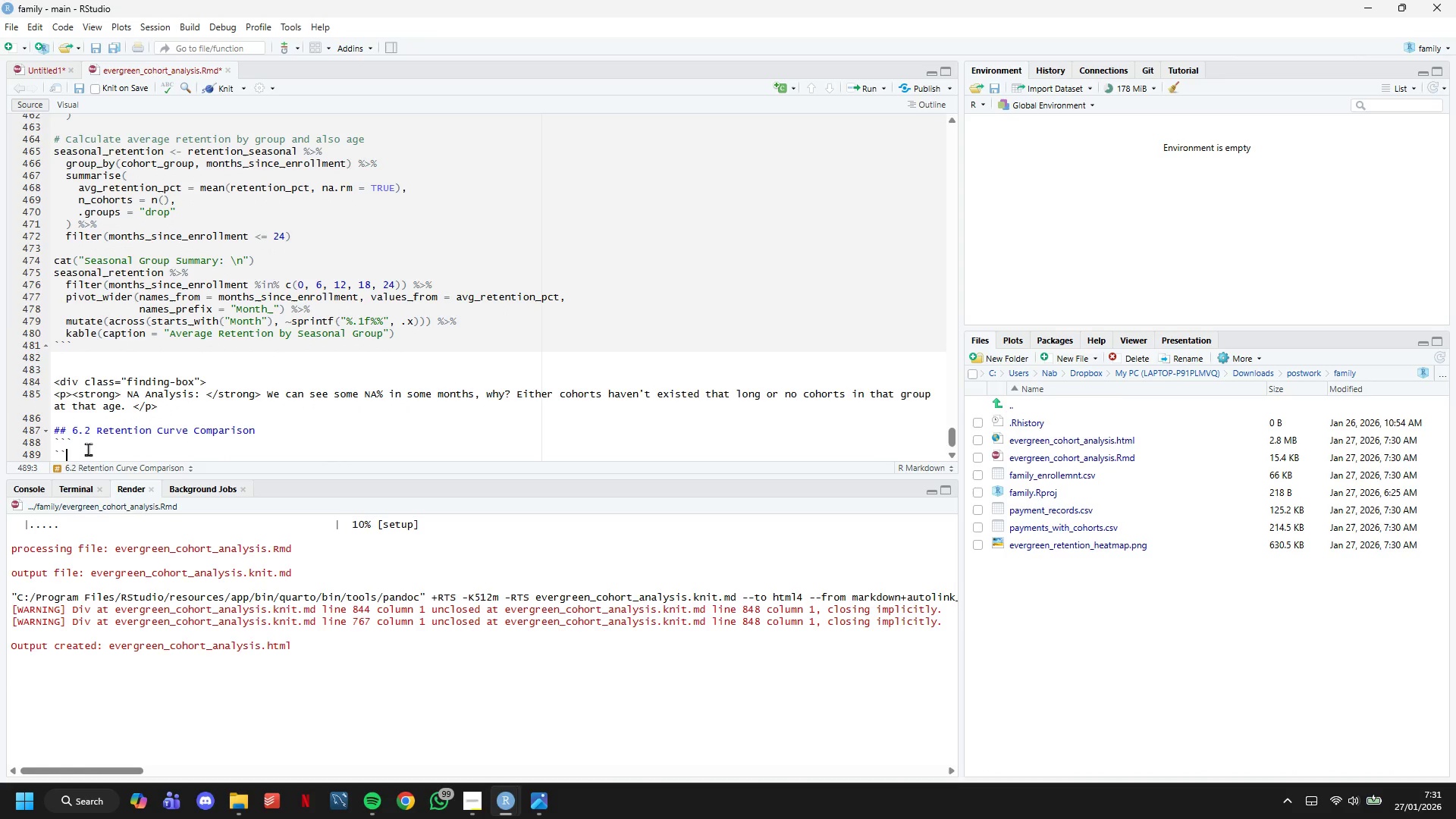 
key(Backquote)
 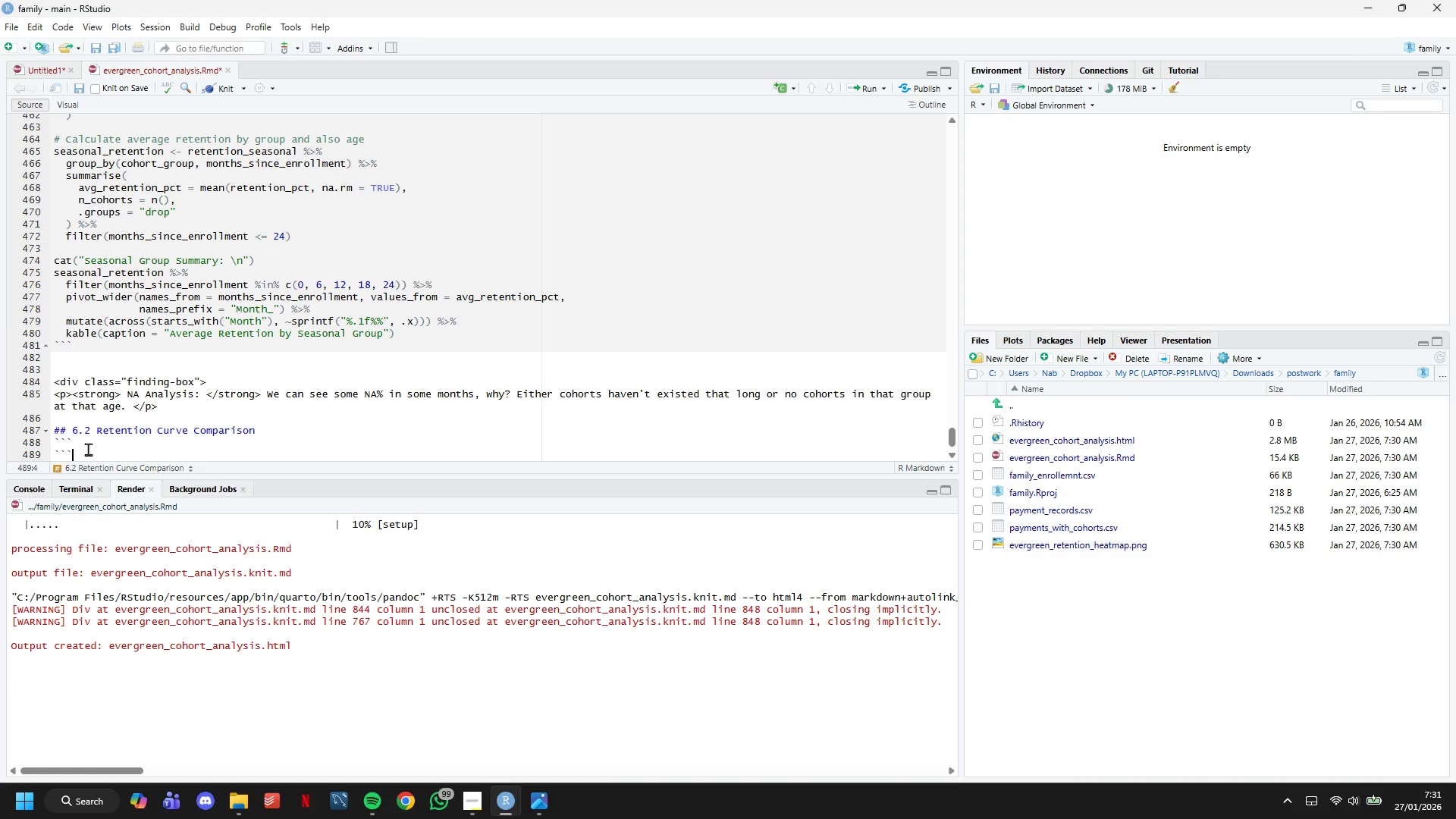 
key(ArrowUp)
 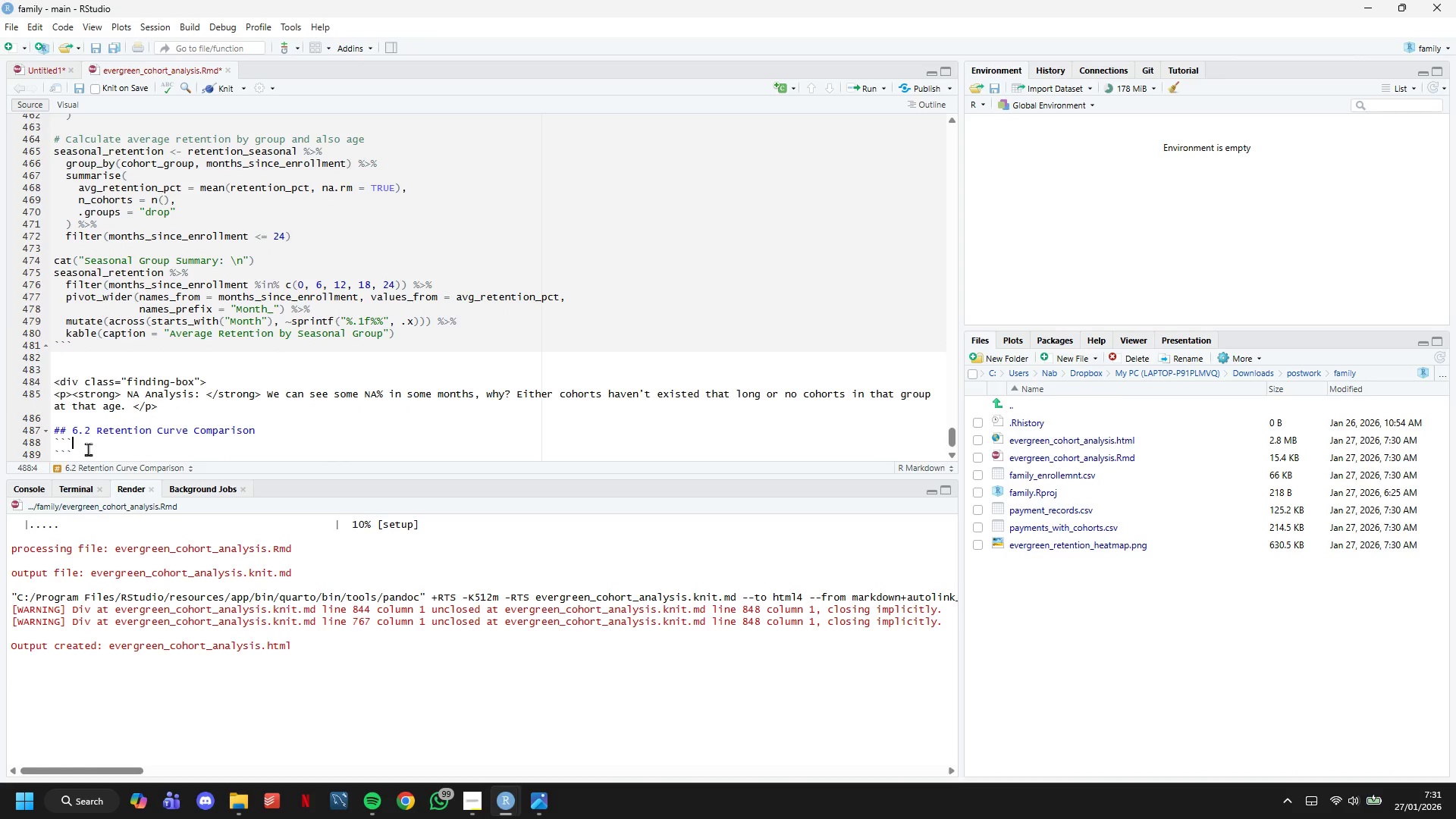 
type( {r retention_curves, fig,)
key(Backspace)
type(.width = 14, fih)
key(Backspace)
type(g.height = 9)
 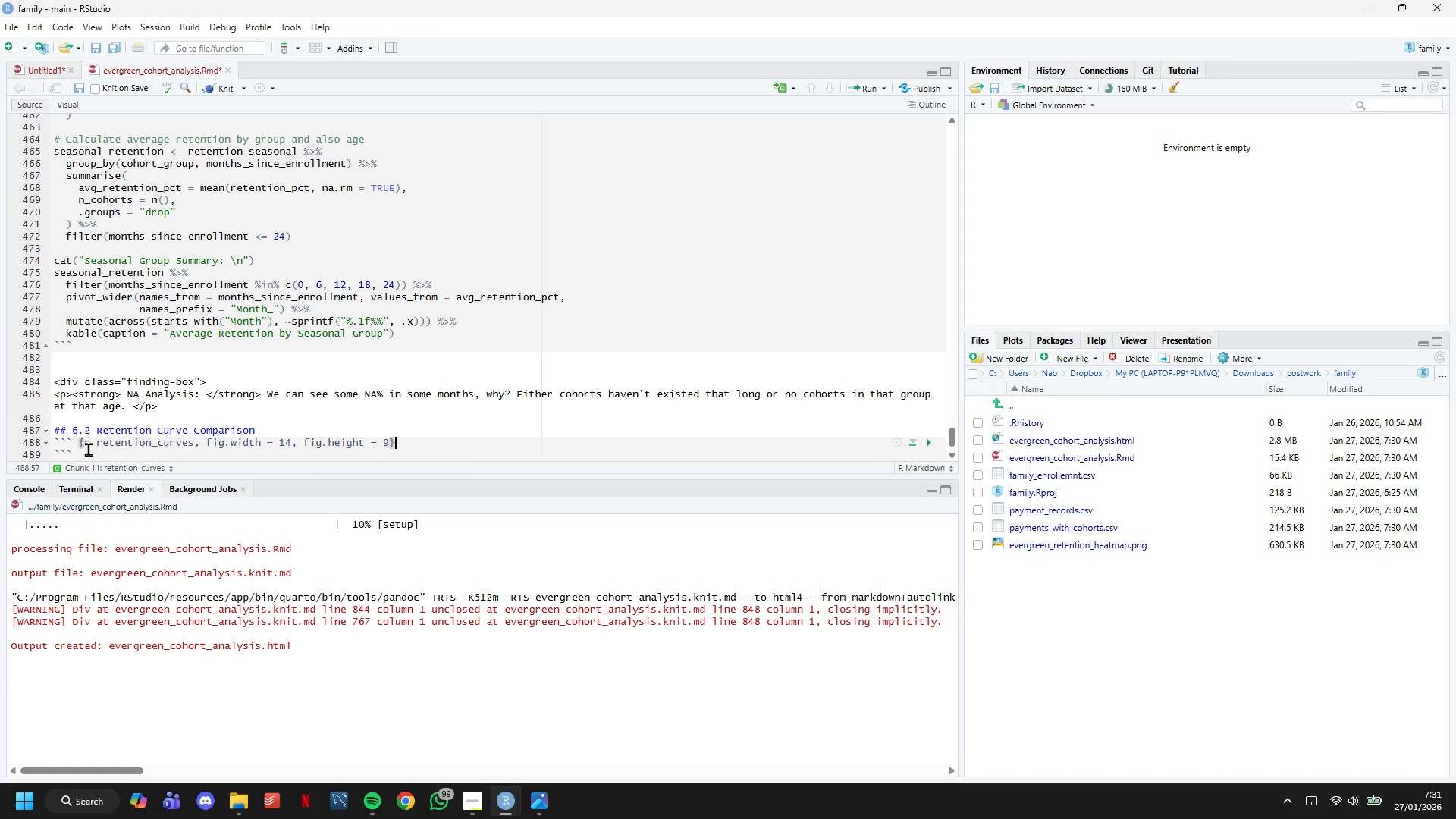 
 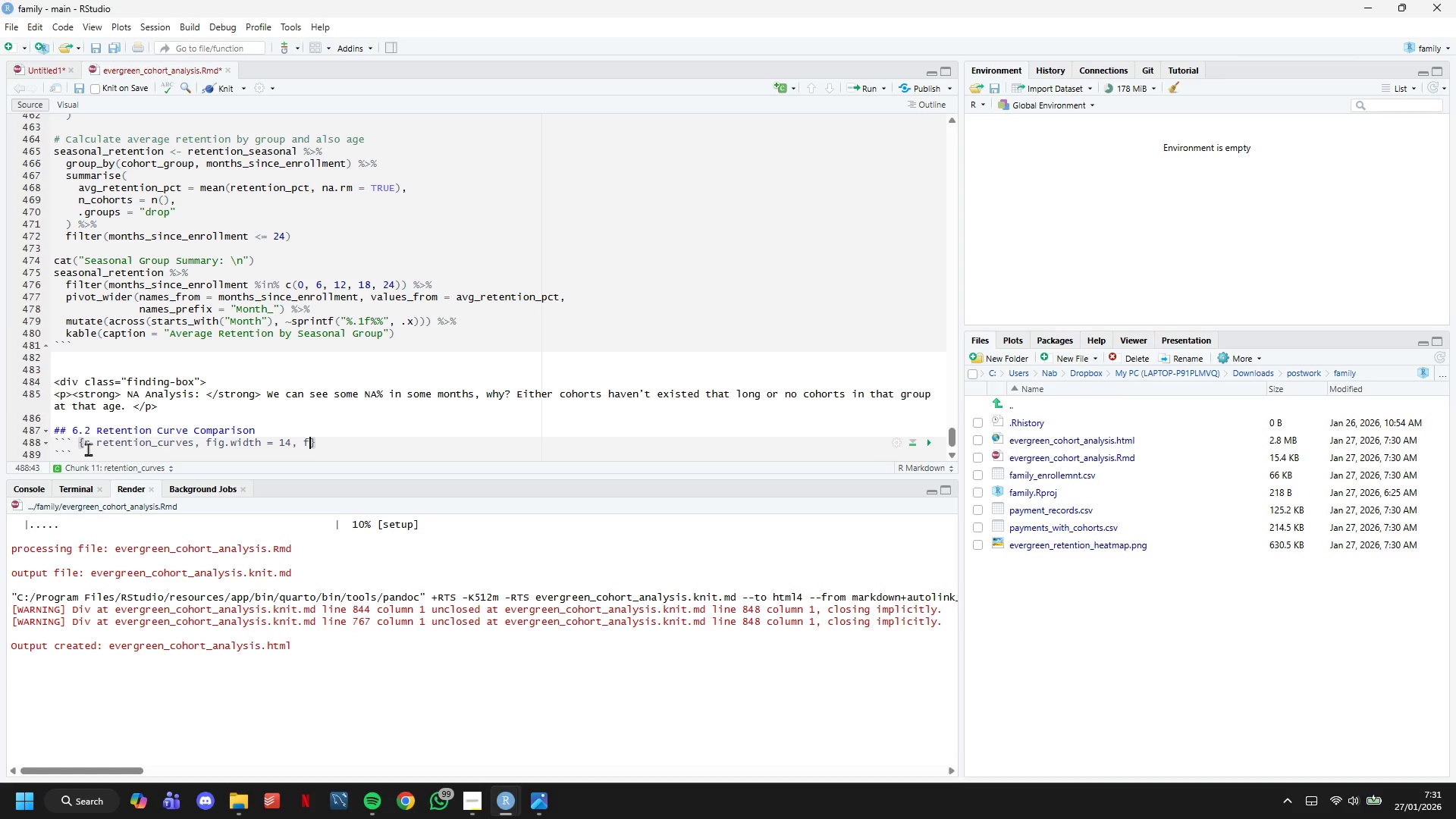 
key(ArrowRight)
 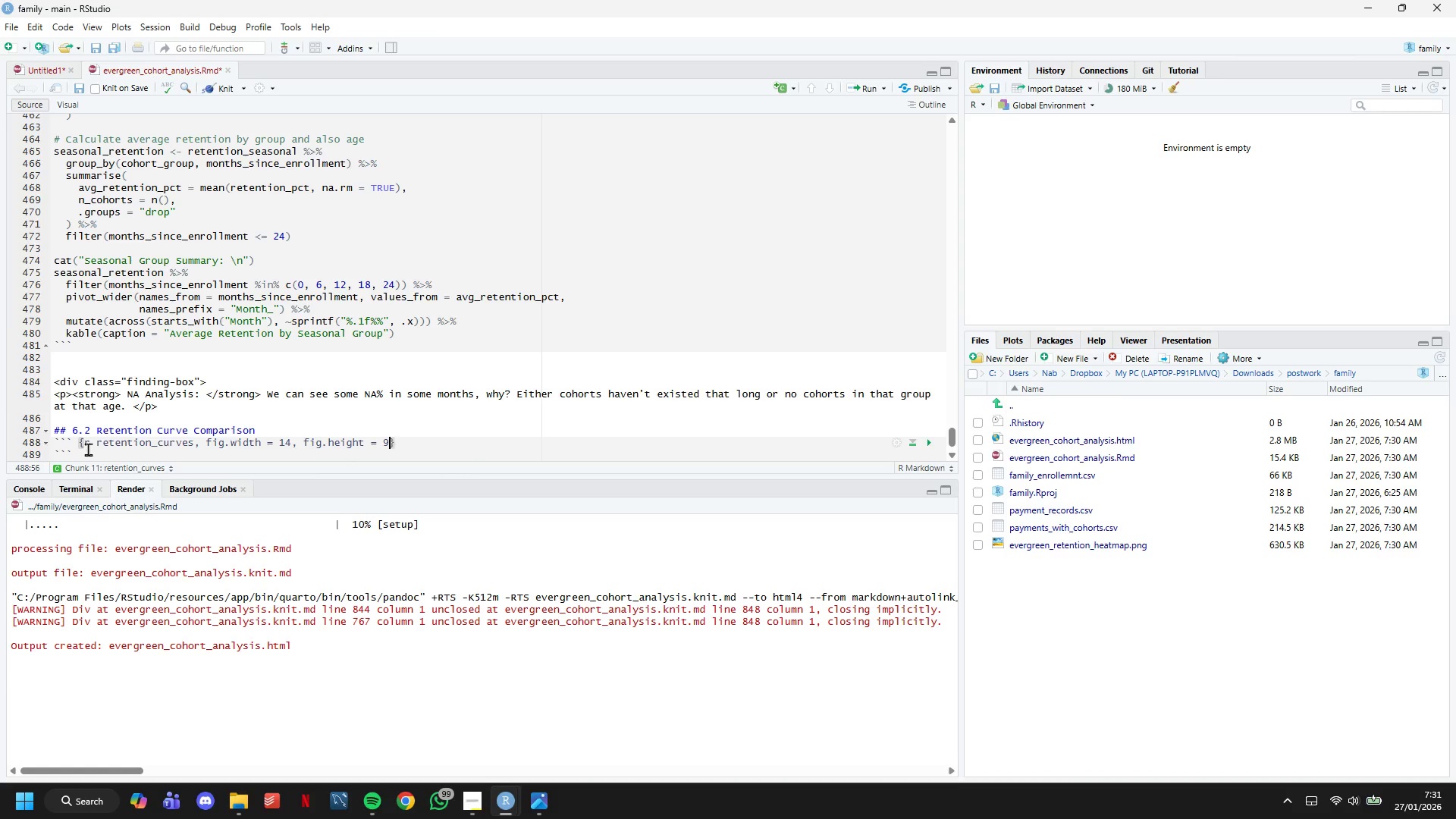 
key(ArrowLeft)
 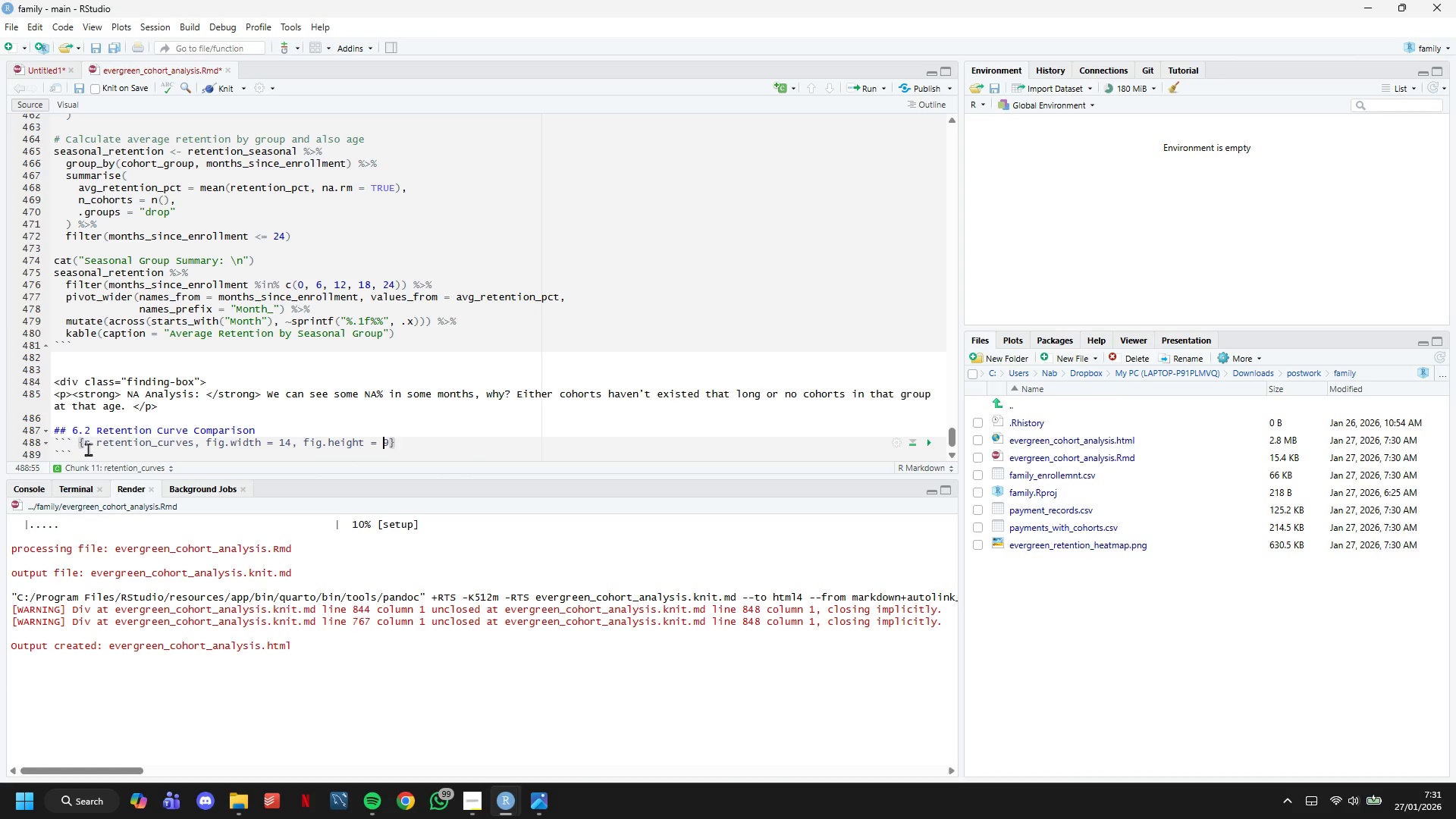 
key(ArrowLeft)
 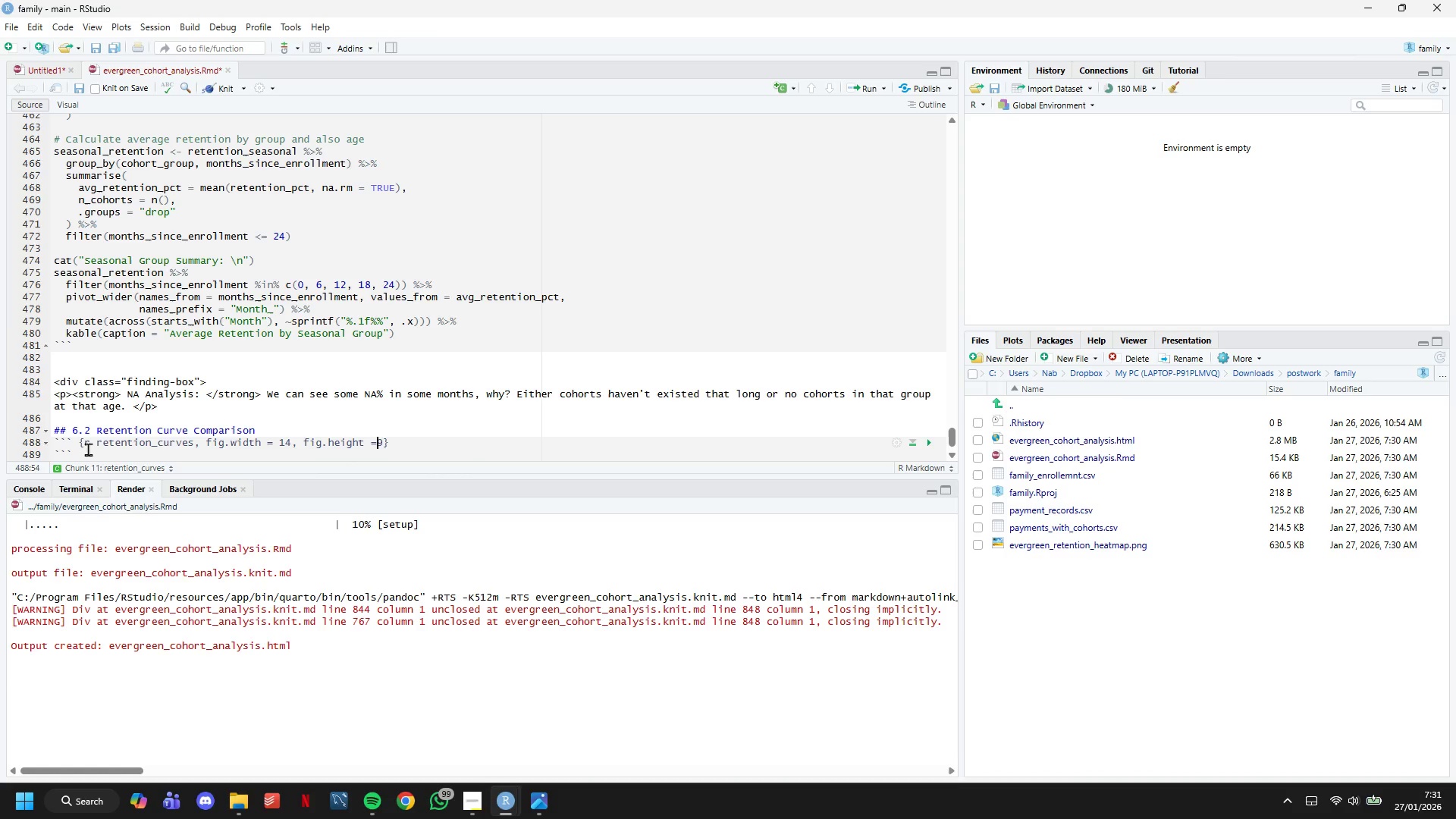 
key(Backspace)
 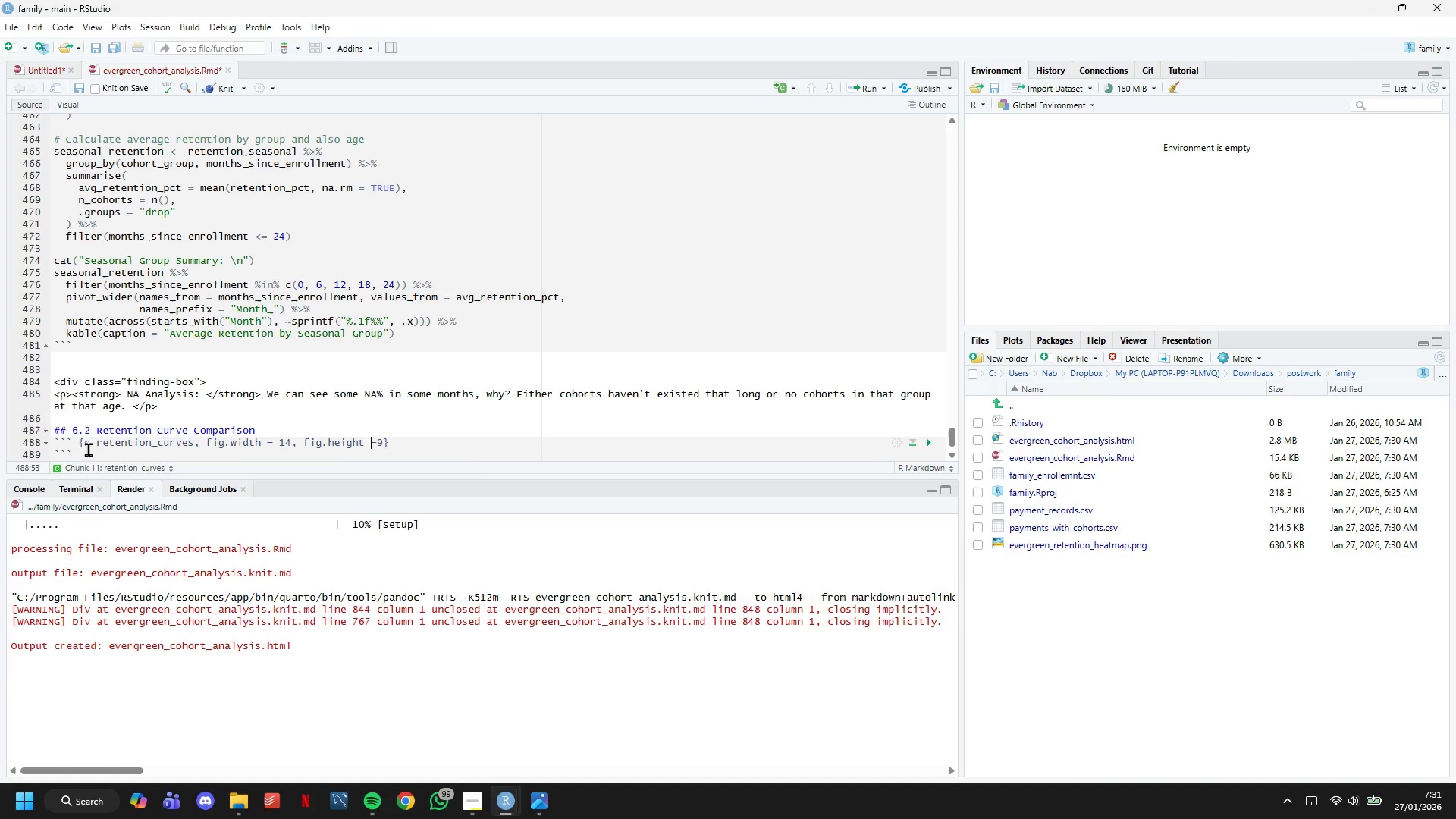 
key(ArrowLeft)
 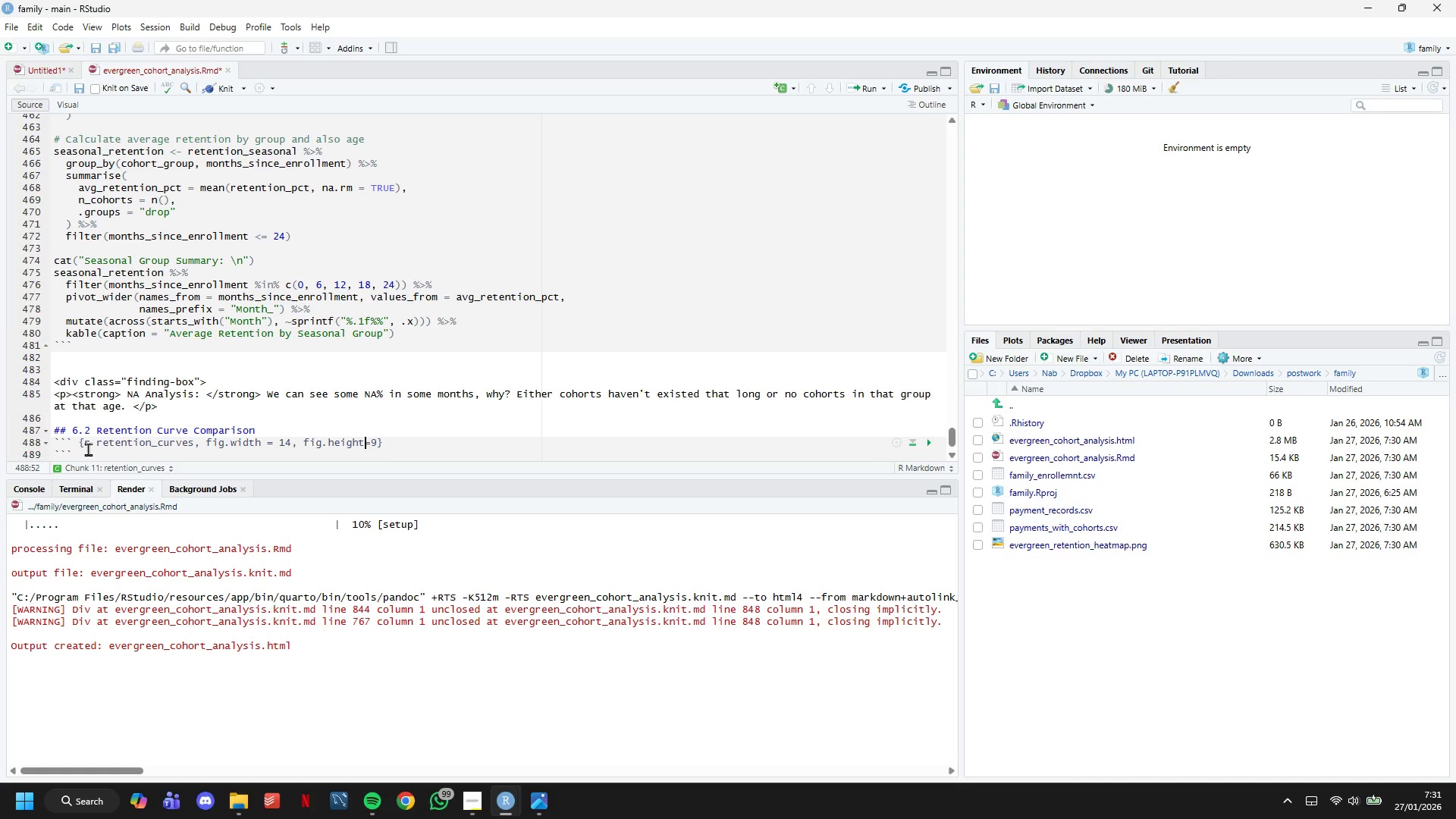 
key(Backspace)
 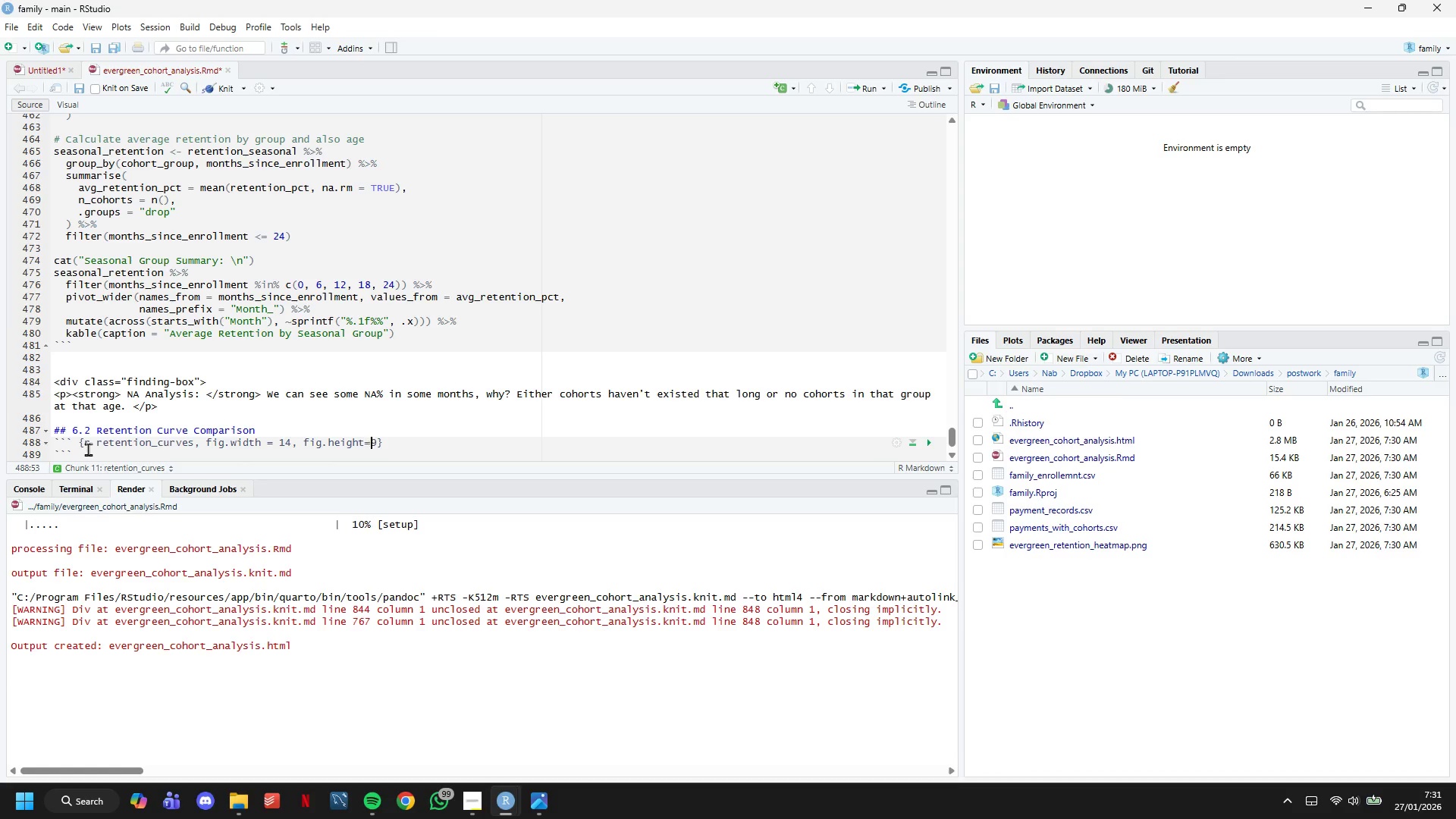 
key(ArrowRight)
 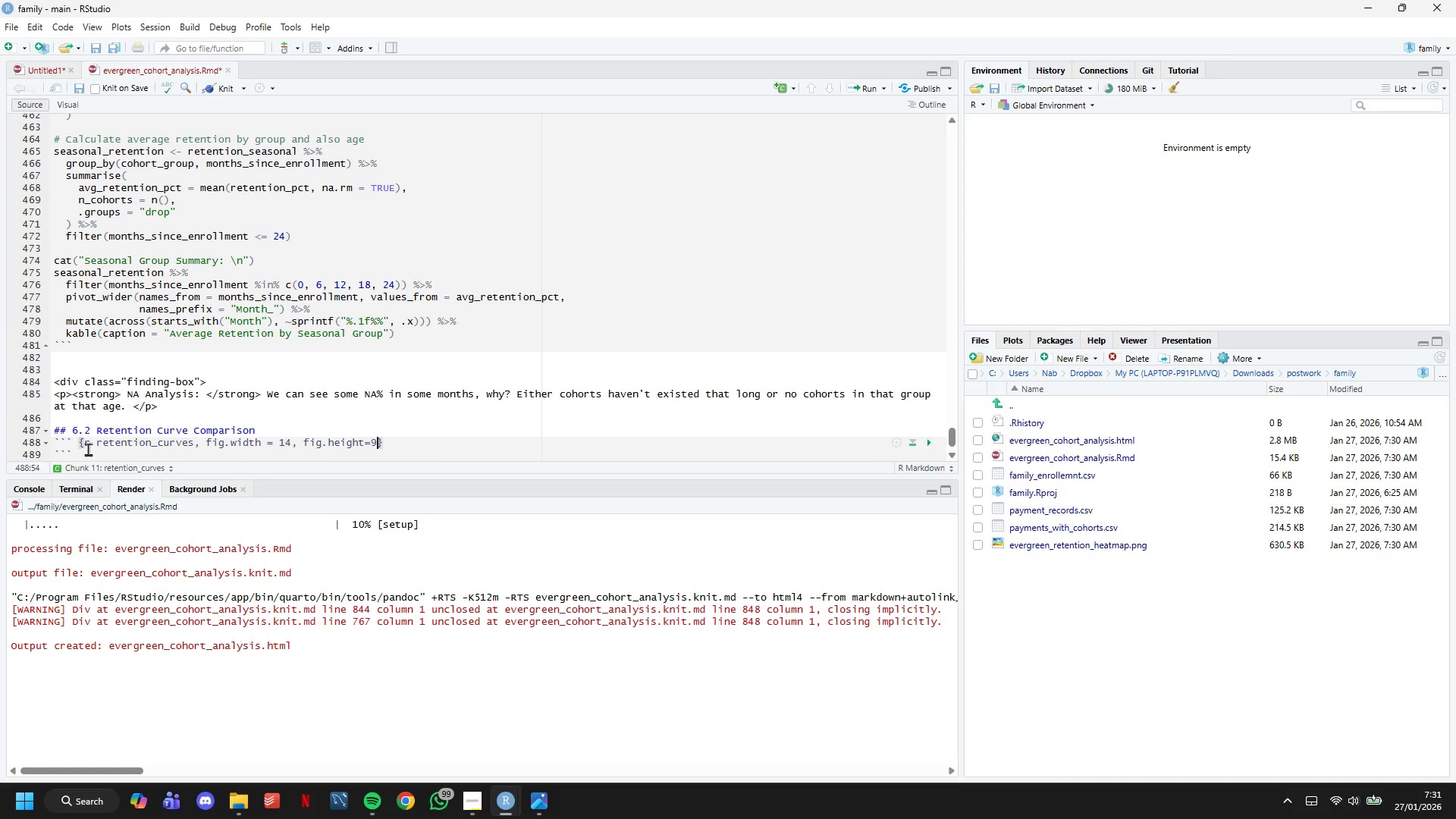 
key(ArrowRight)
 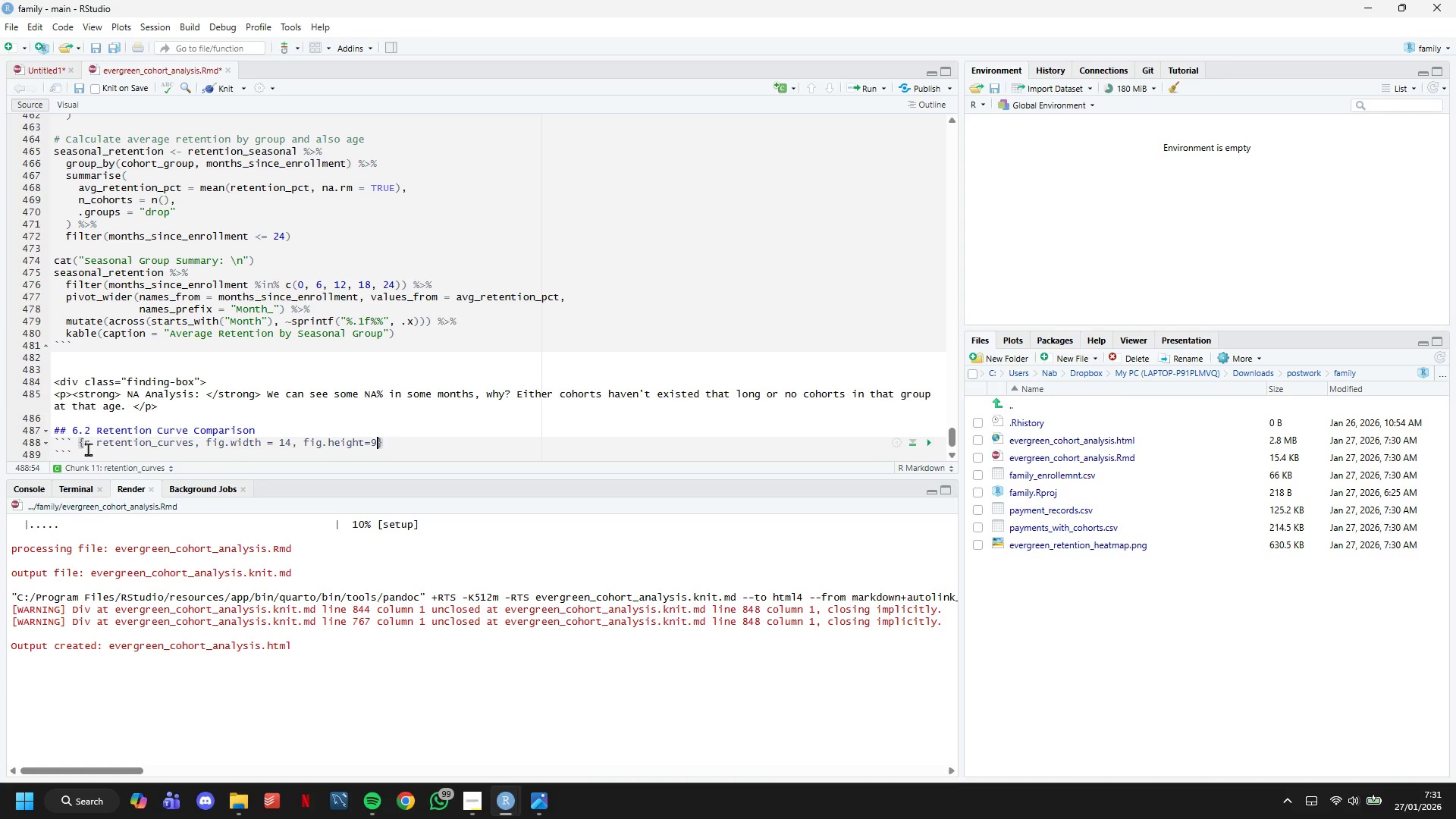 
key(ArrowRight)
 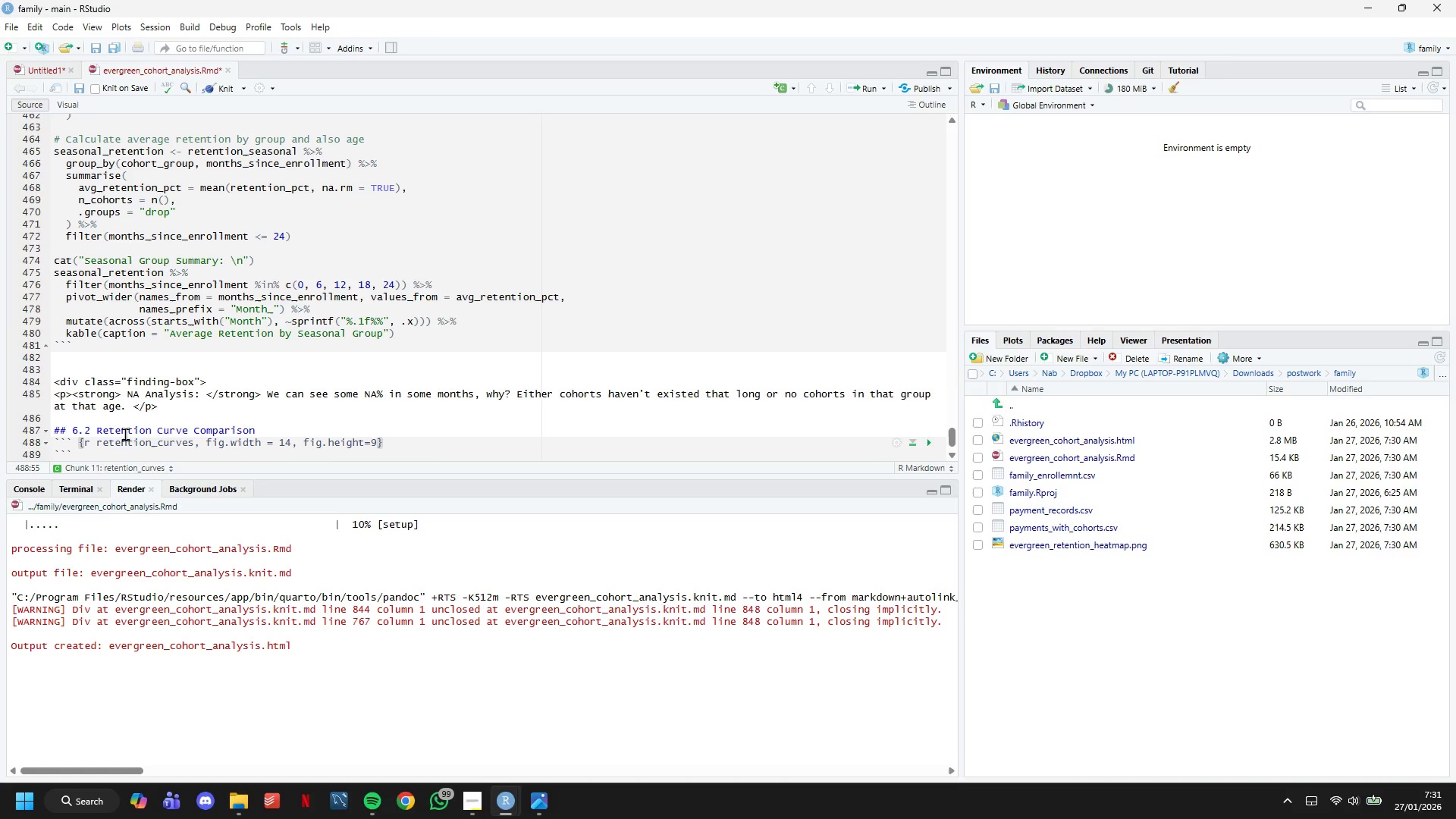 
scroll: coordinate [181, 420], scroll_direction: down, amount: 5.0
 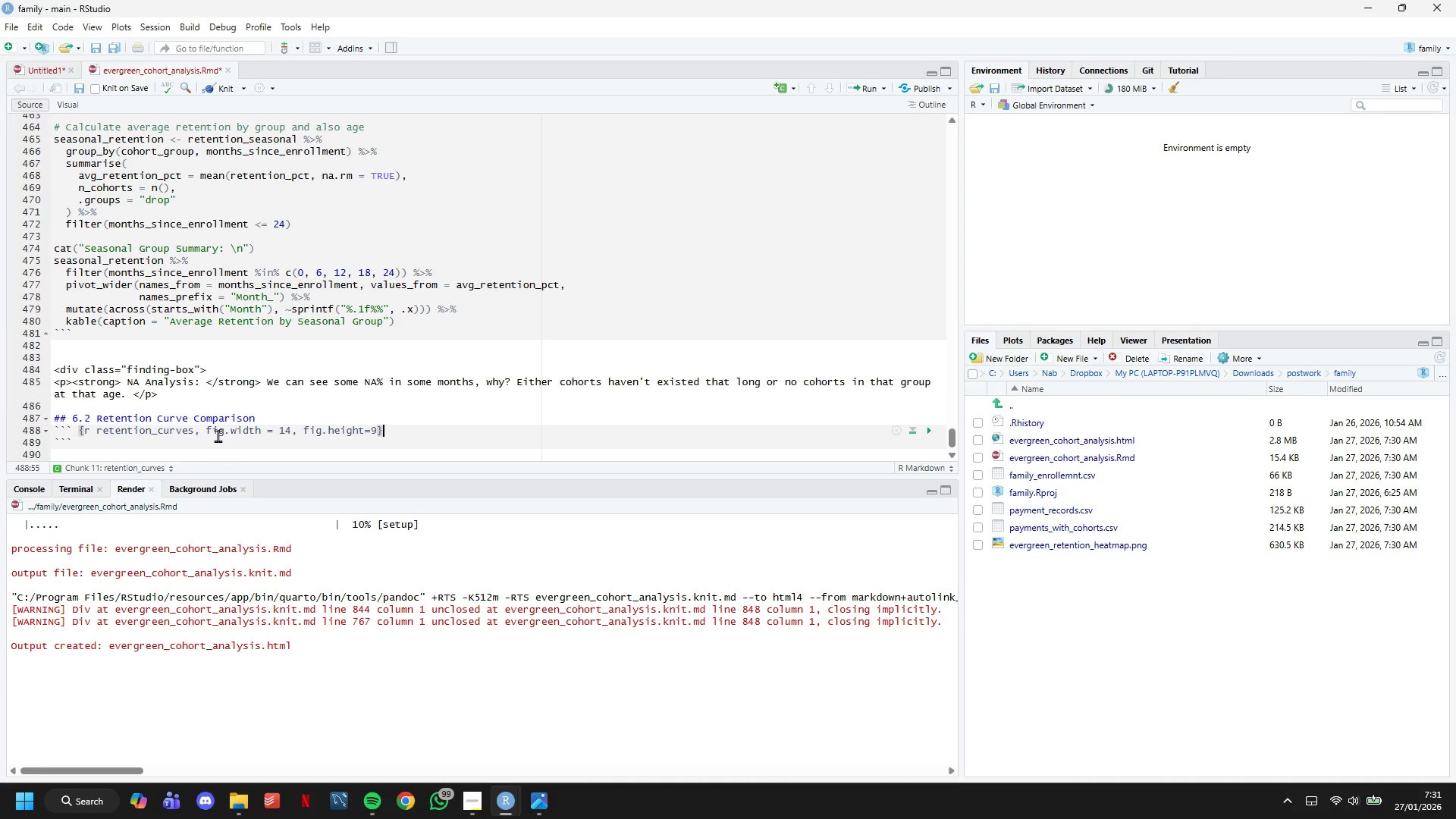 
key(Enter)
 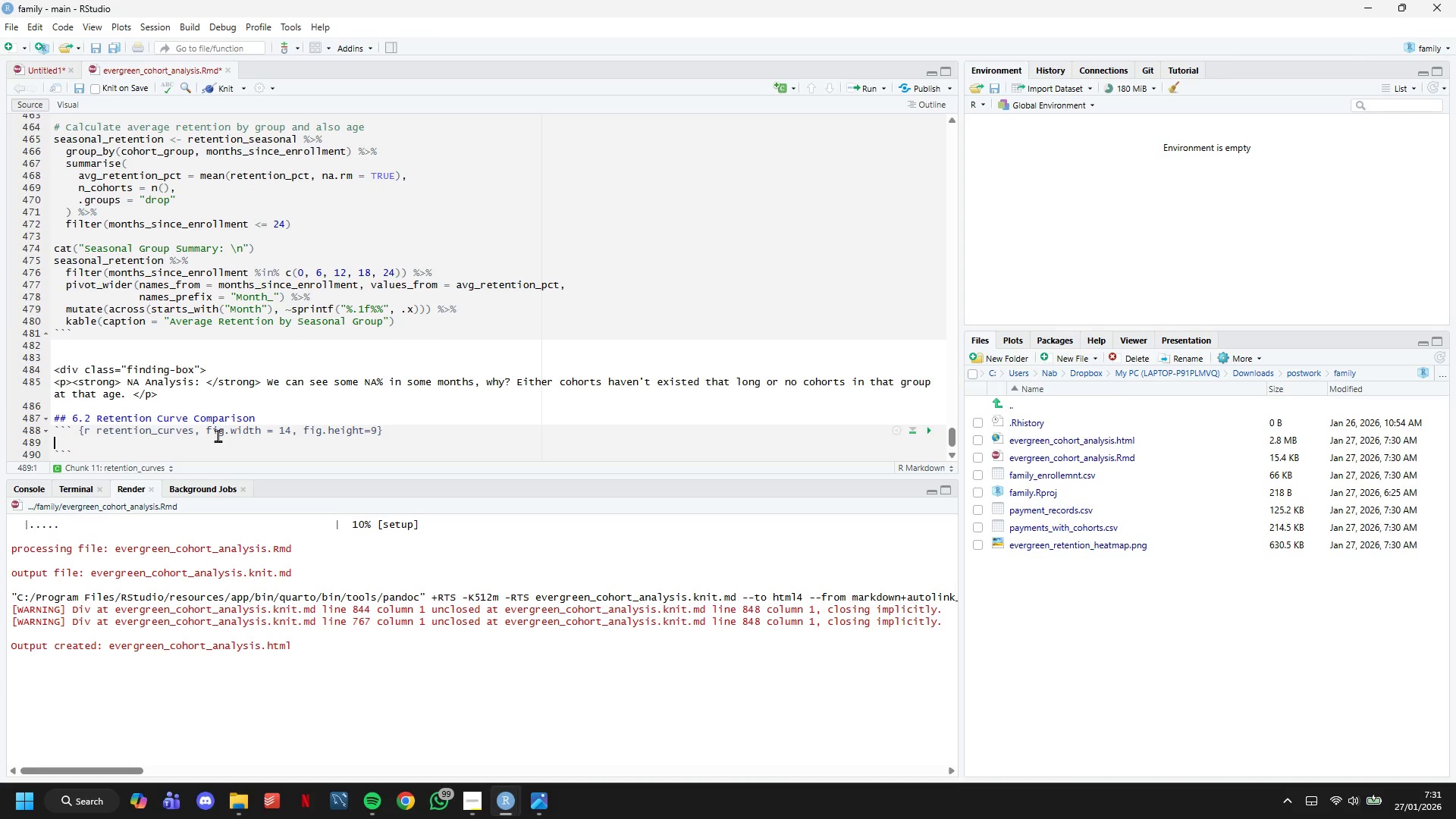 
type(# Line chart comparing seasonal groups)
 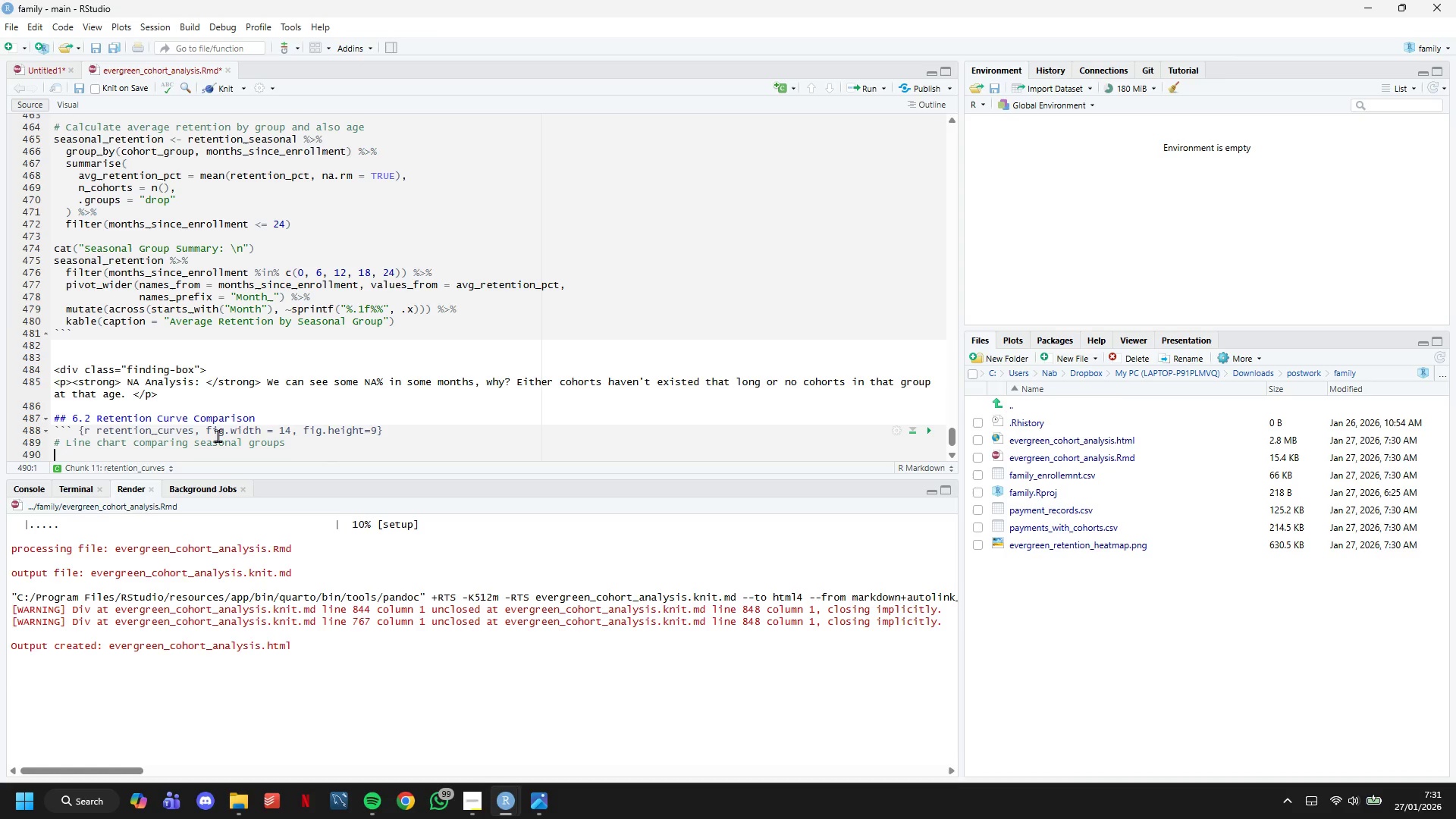 
key(Enter)
 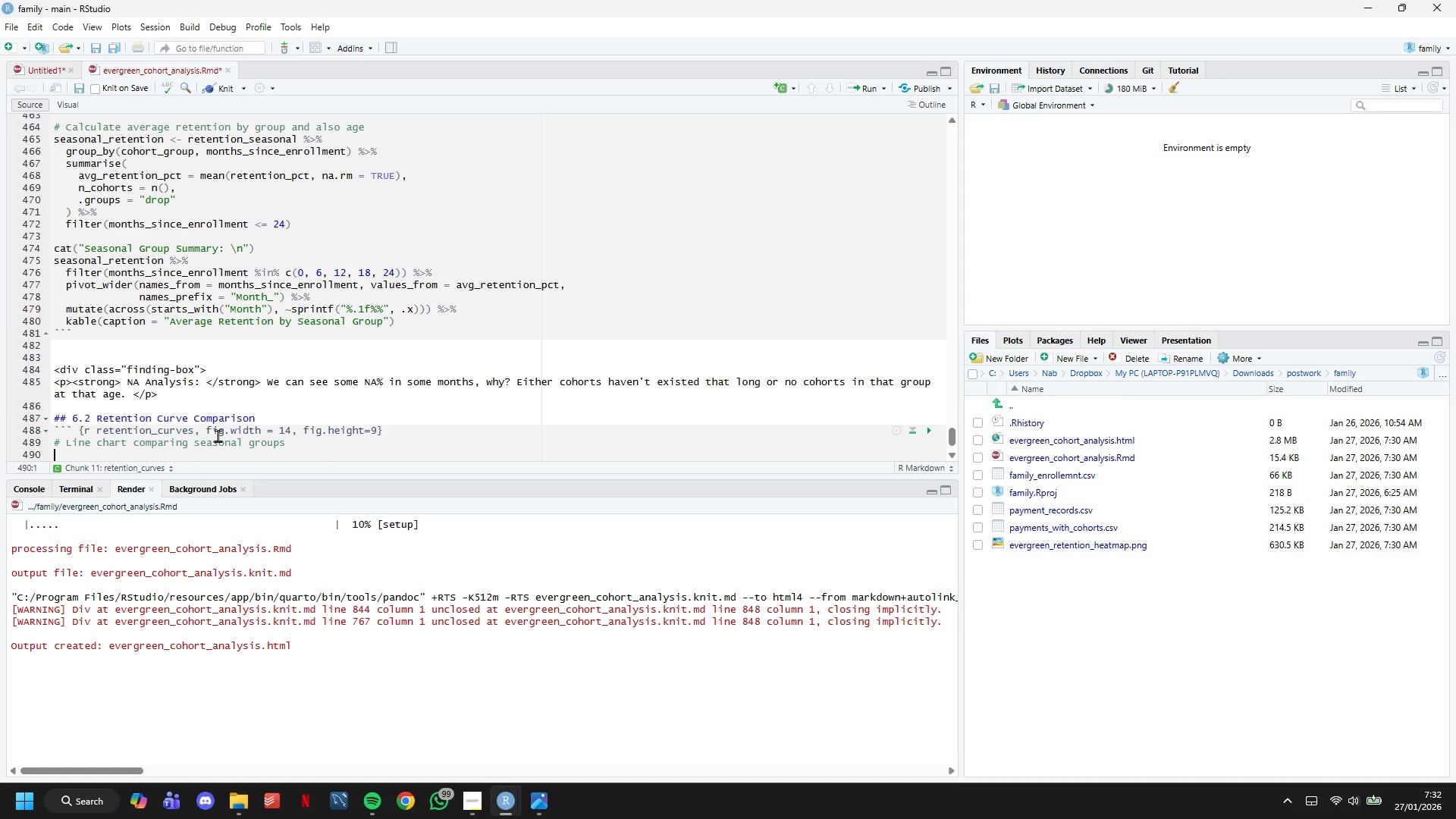 
wait(30.23)
 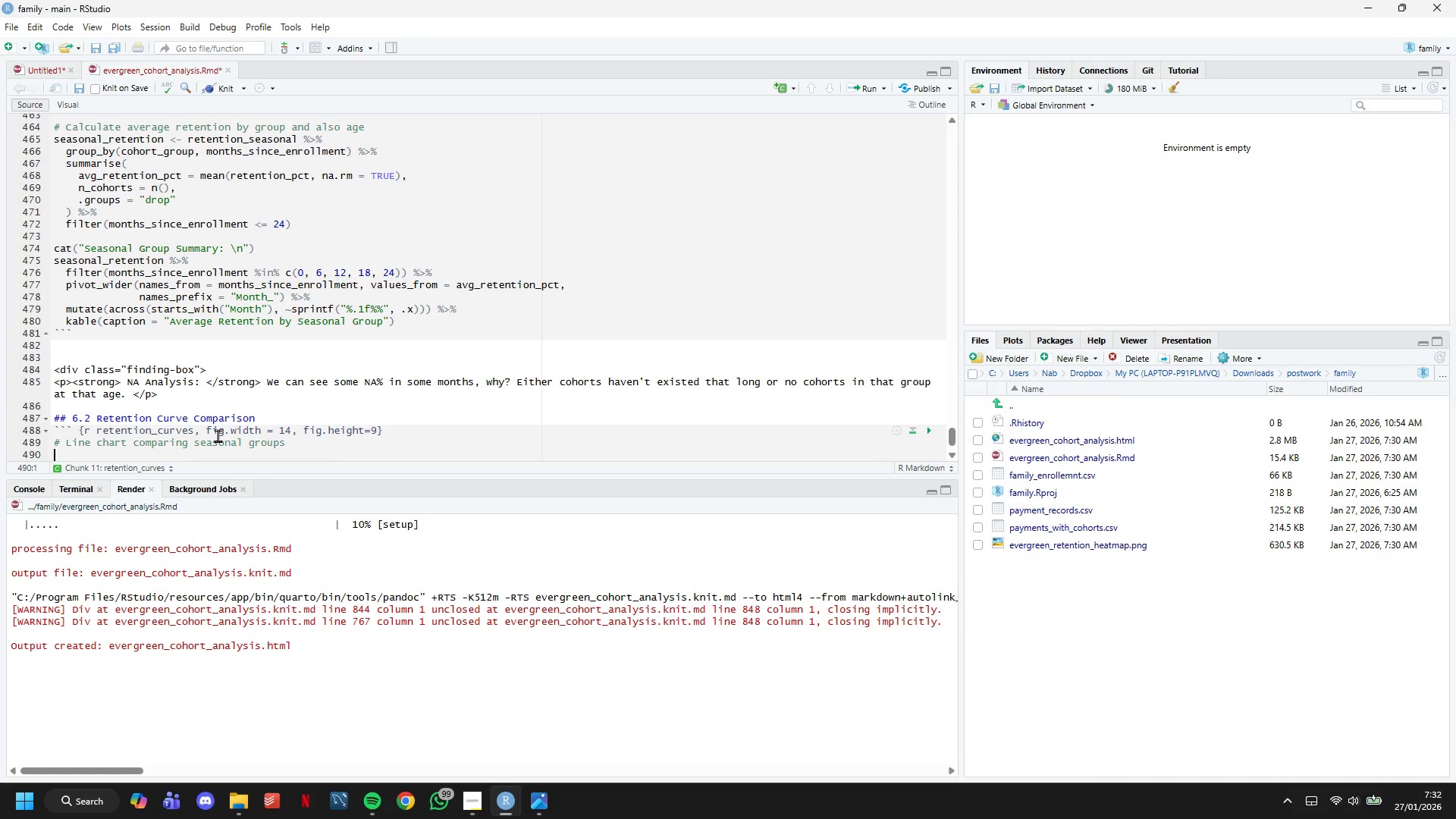 
type(retention_curve <-)
 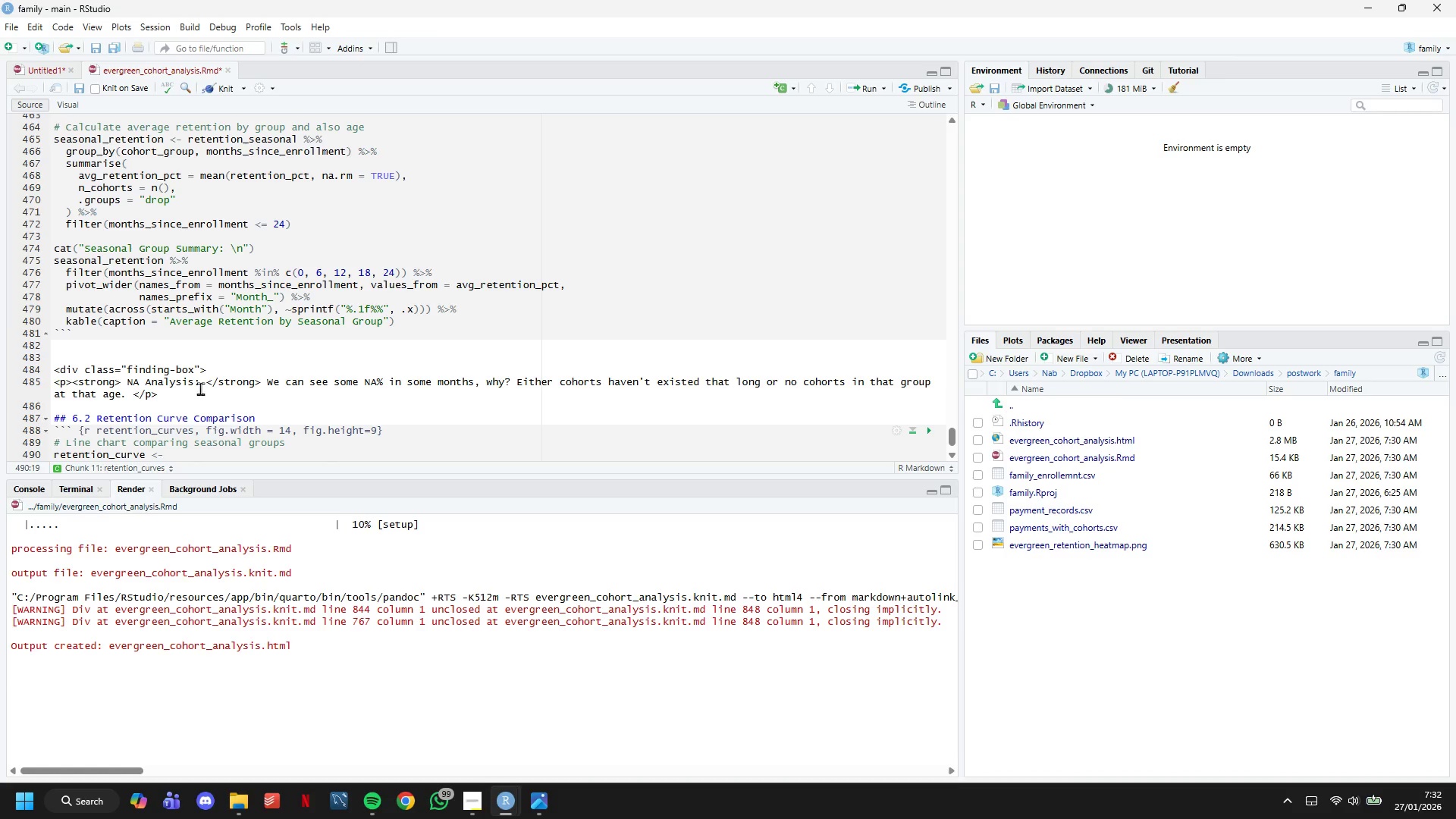 
scroll: coordinate [276, 316], scroll_direction: down, amount: 8.0
 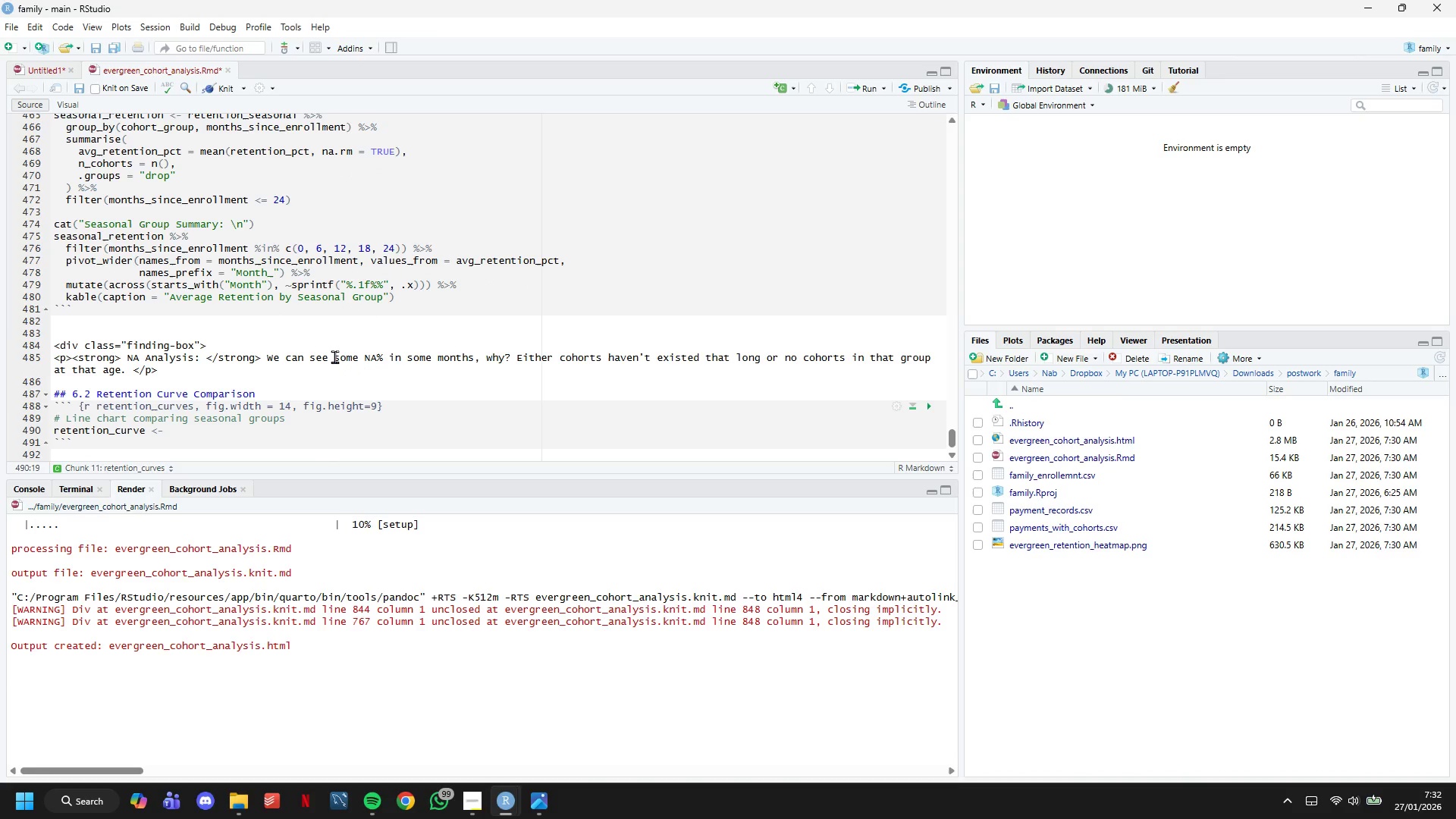 
type( ggplot)
 